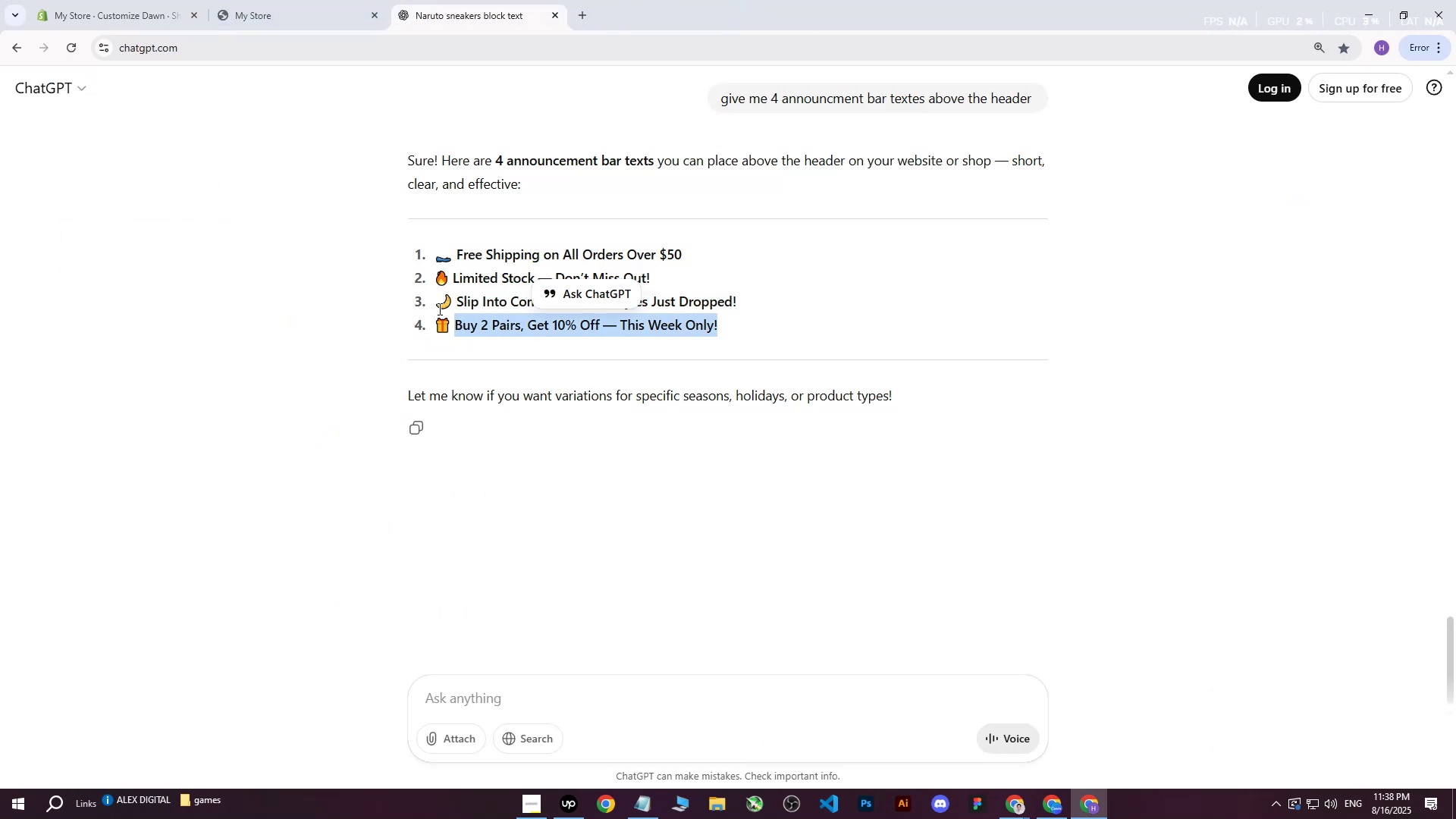 
key(Control+C)
 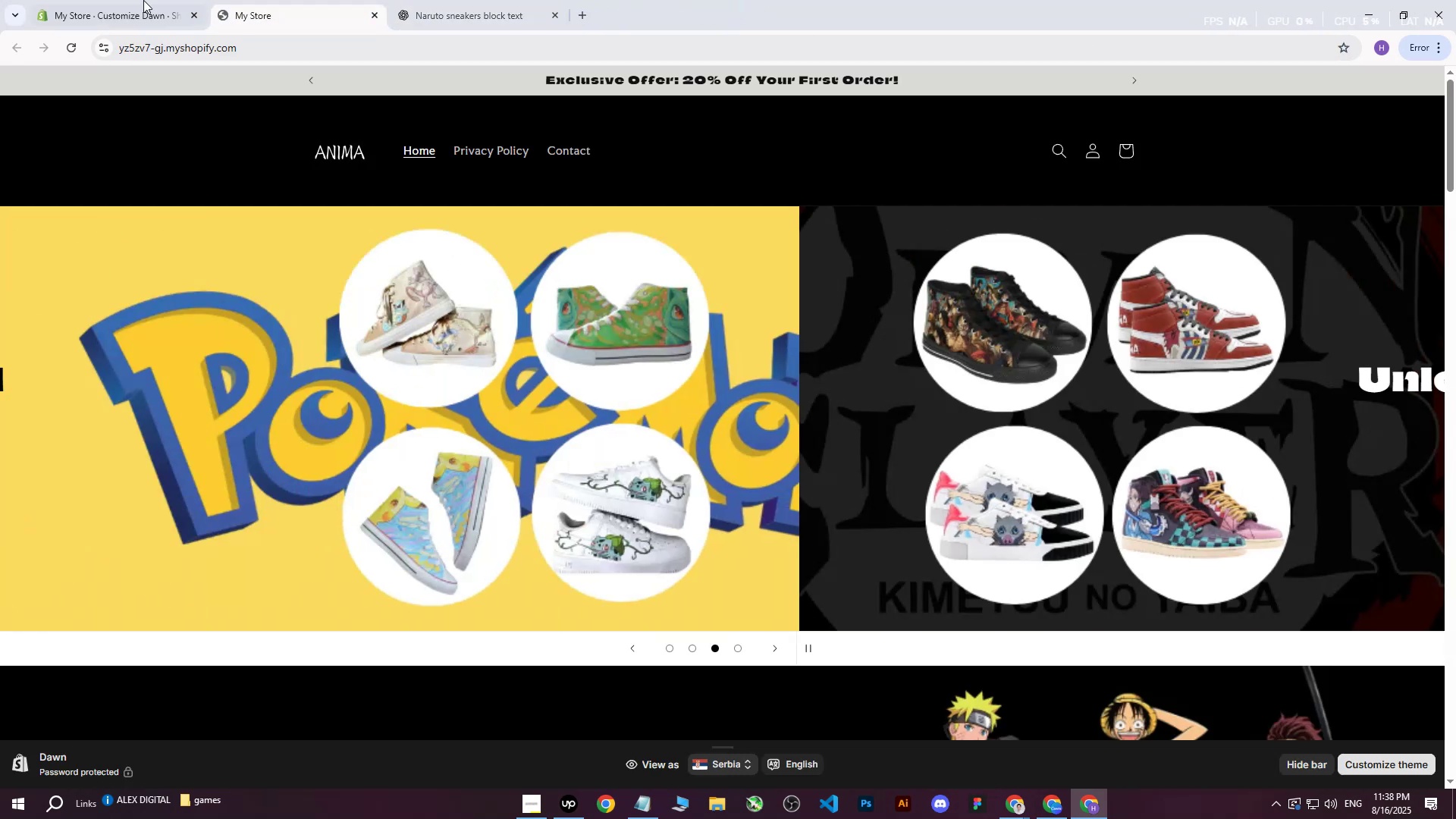 
double_click([33, 0])
 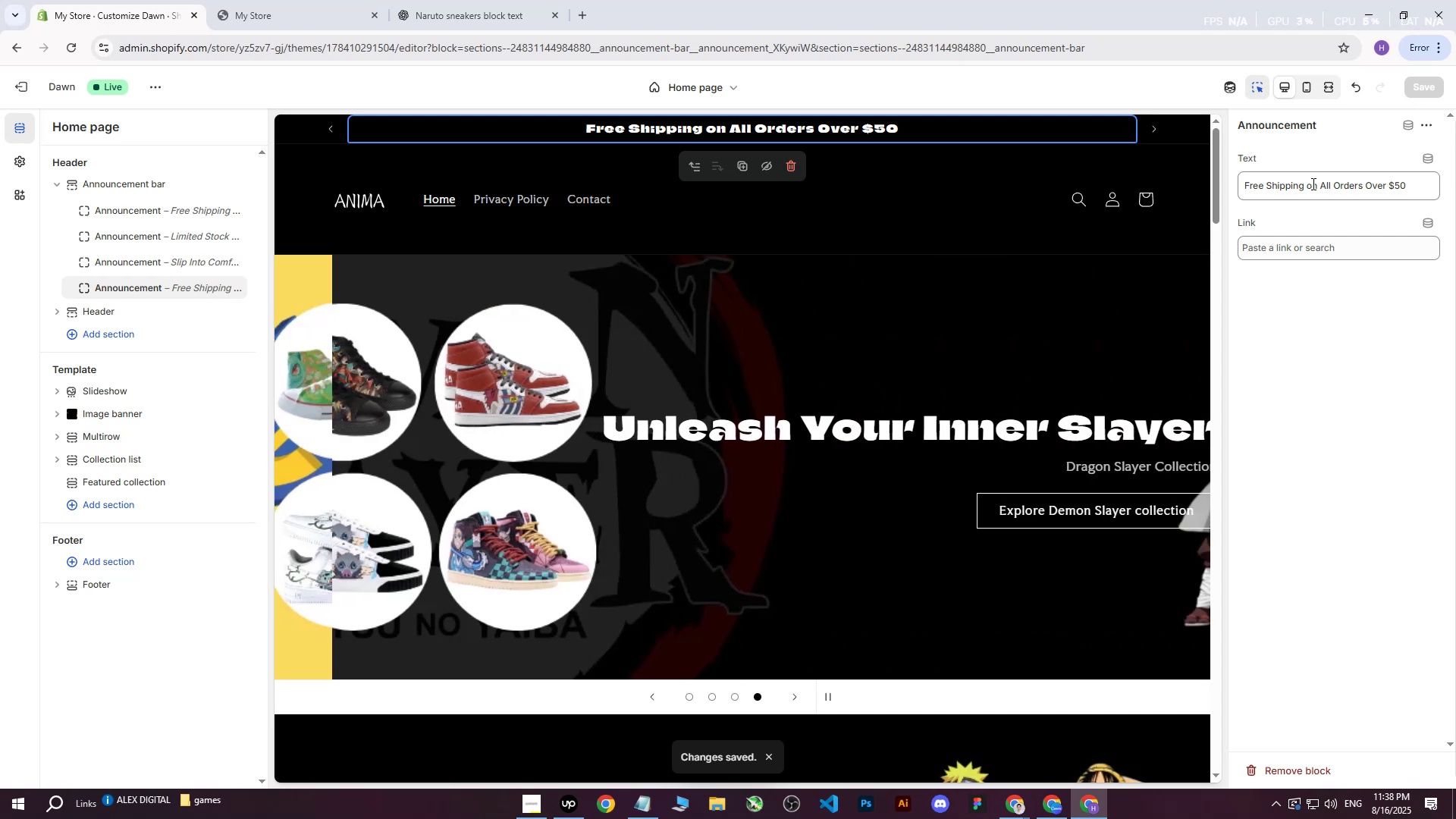 
key(Control+ControlLeft)
 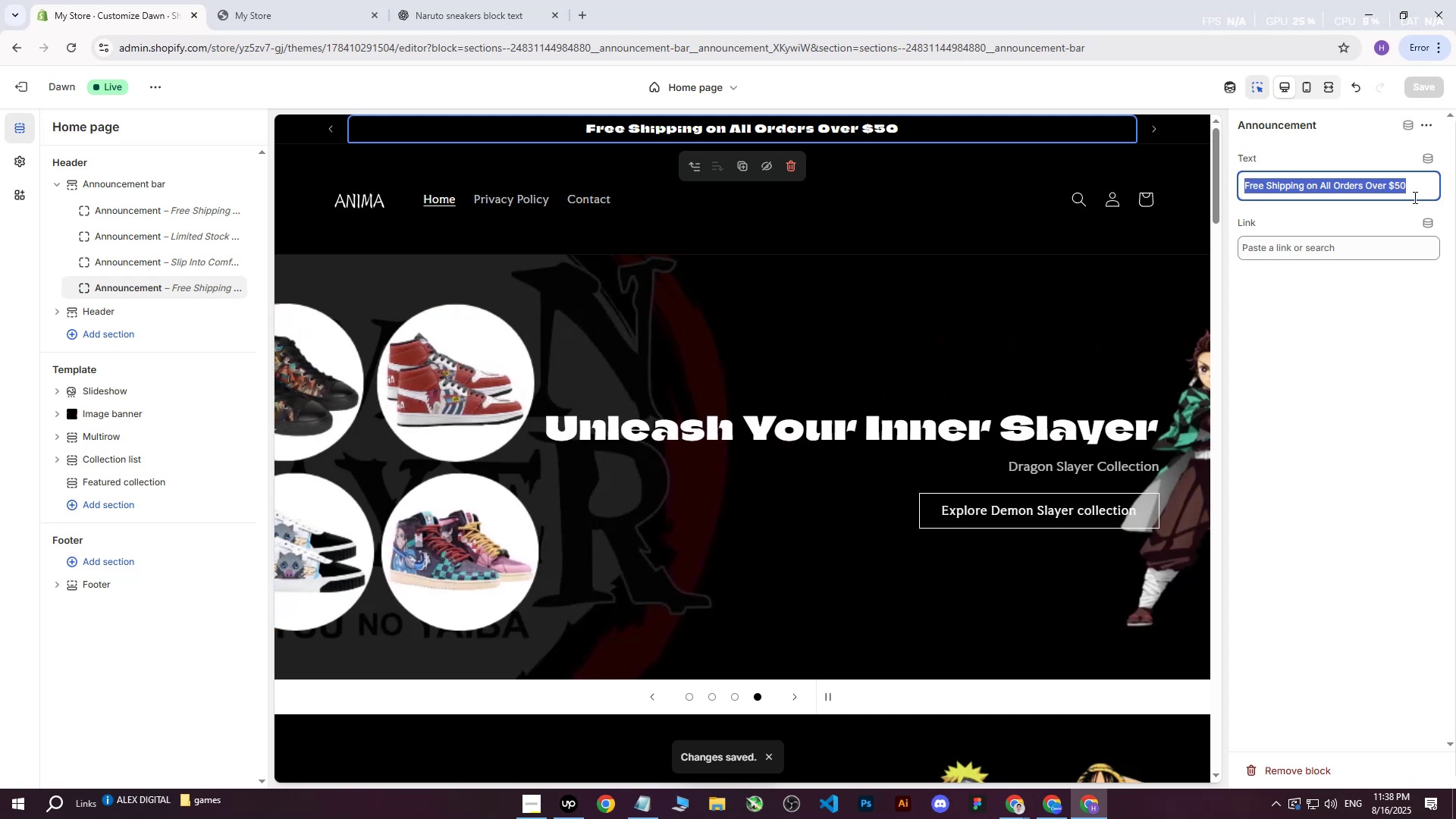 
key(Control+V)
 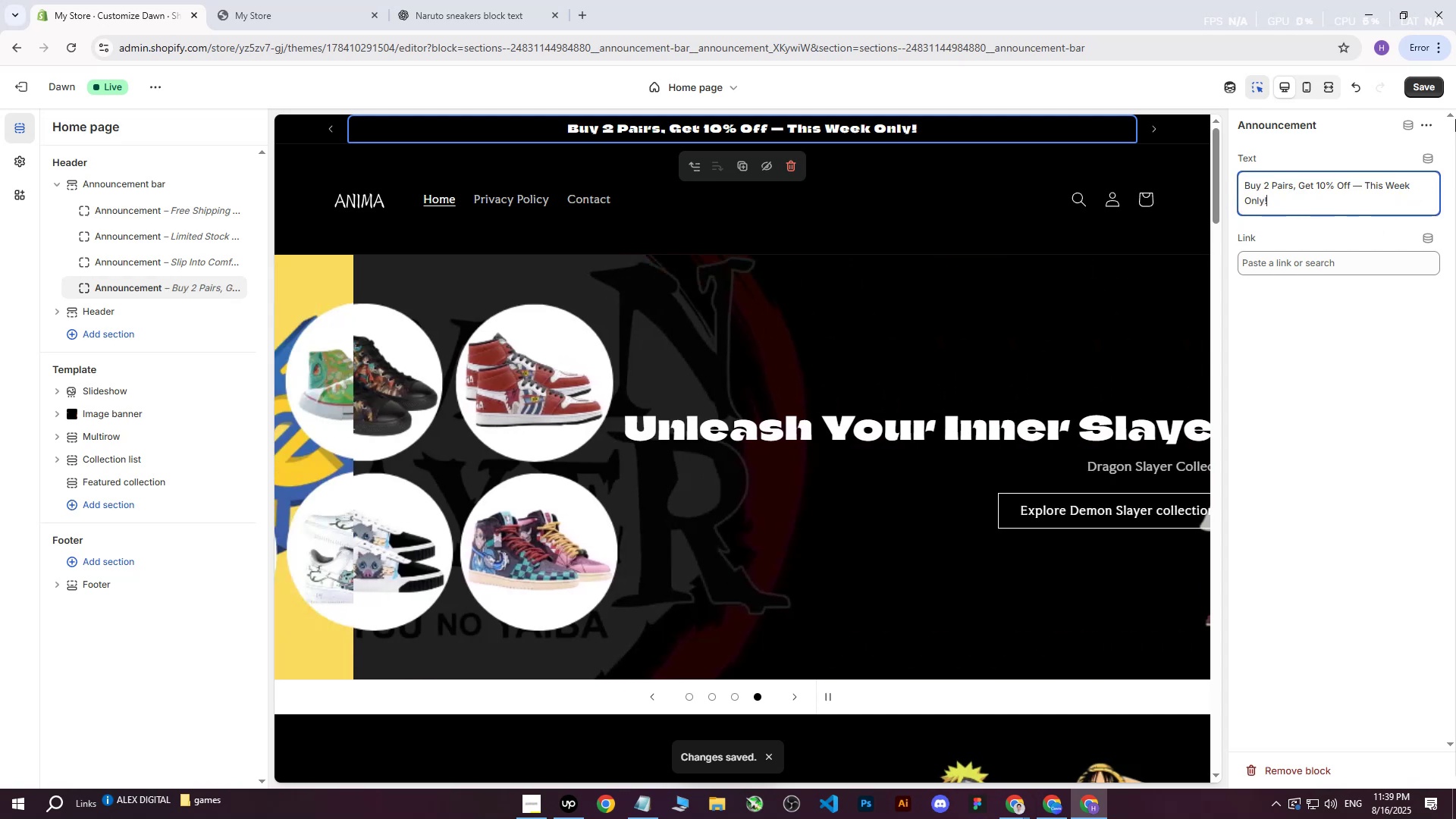 
left_click([1430, 84])
 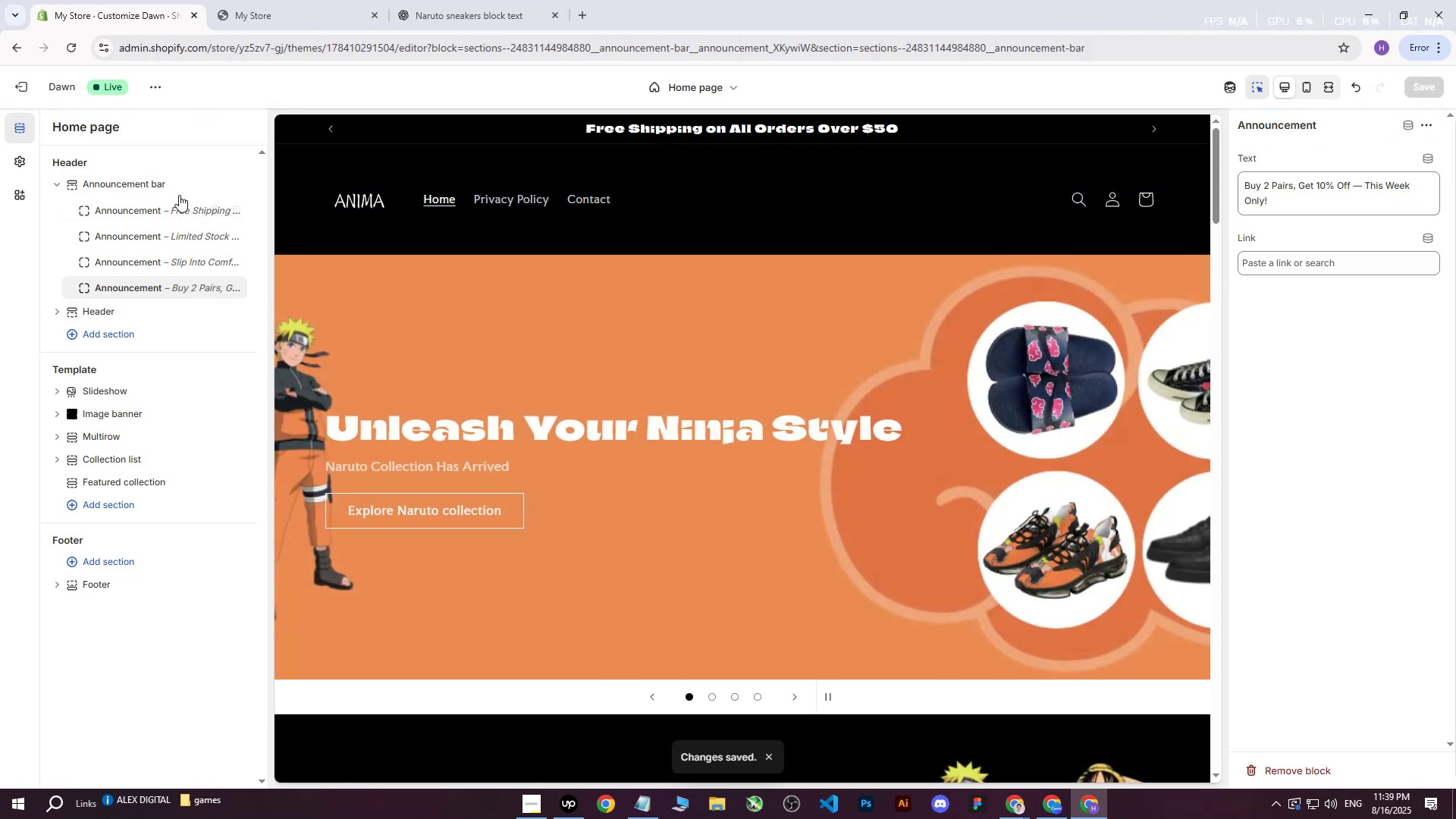 
wait(5.85)
 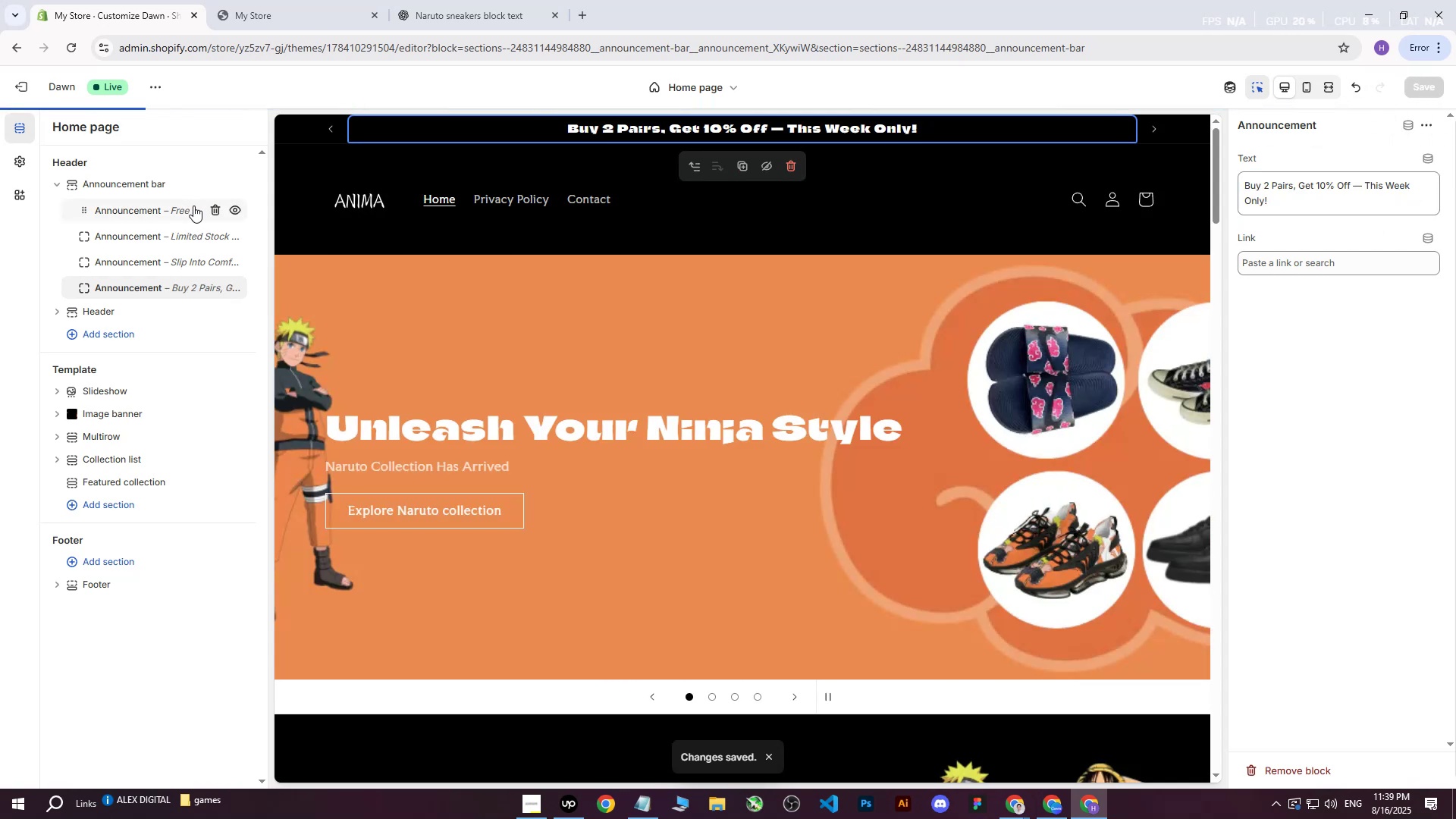 
left_click([23, 83])
 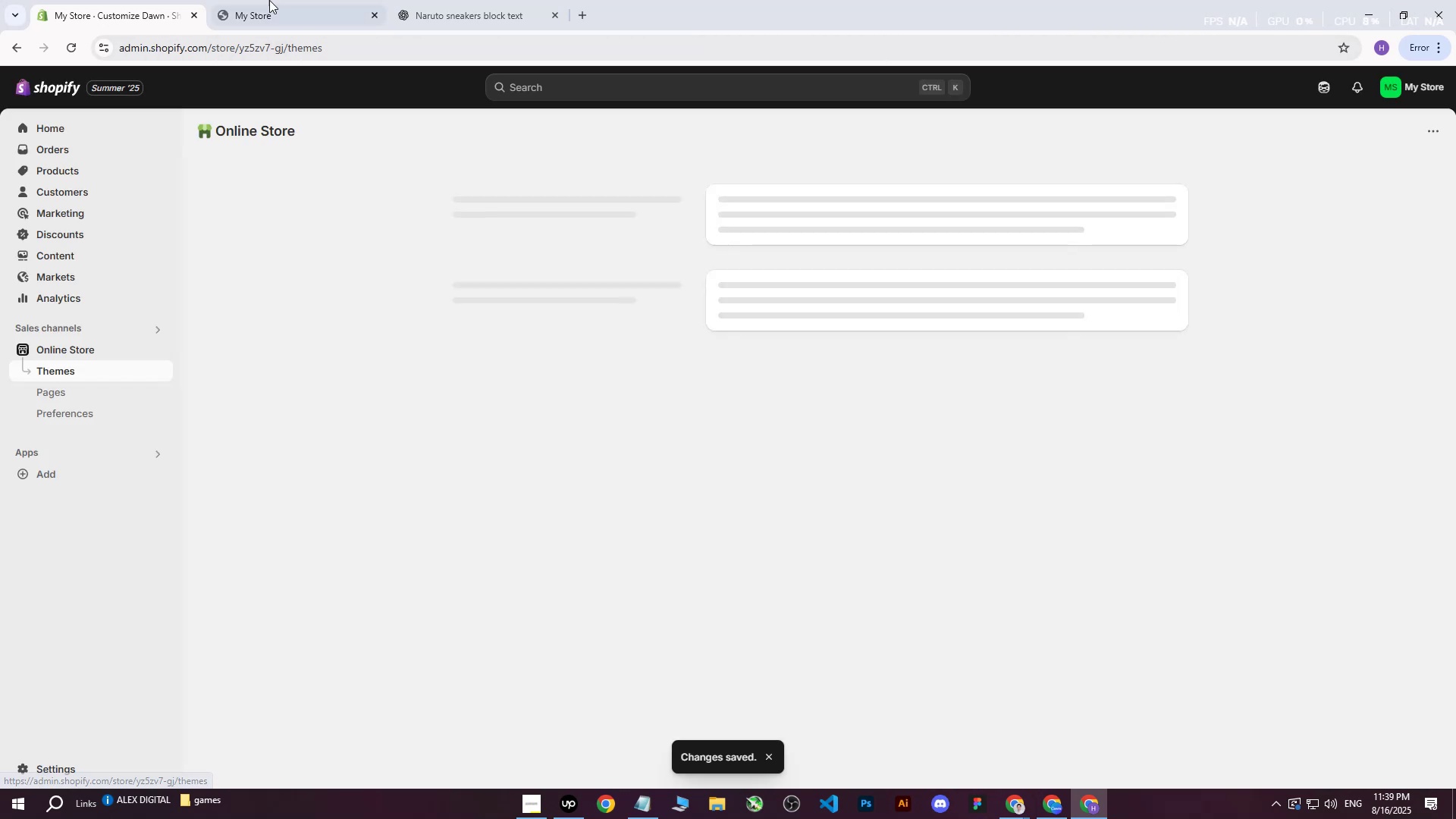 
left_click([277, 0])
 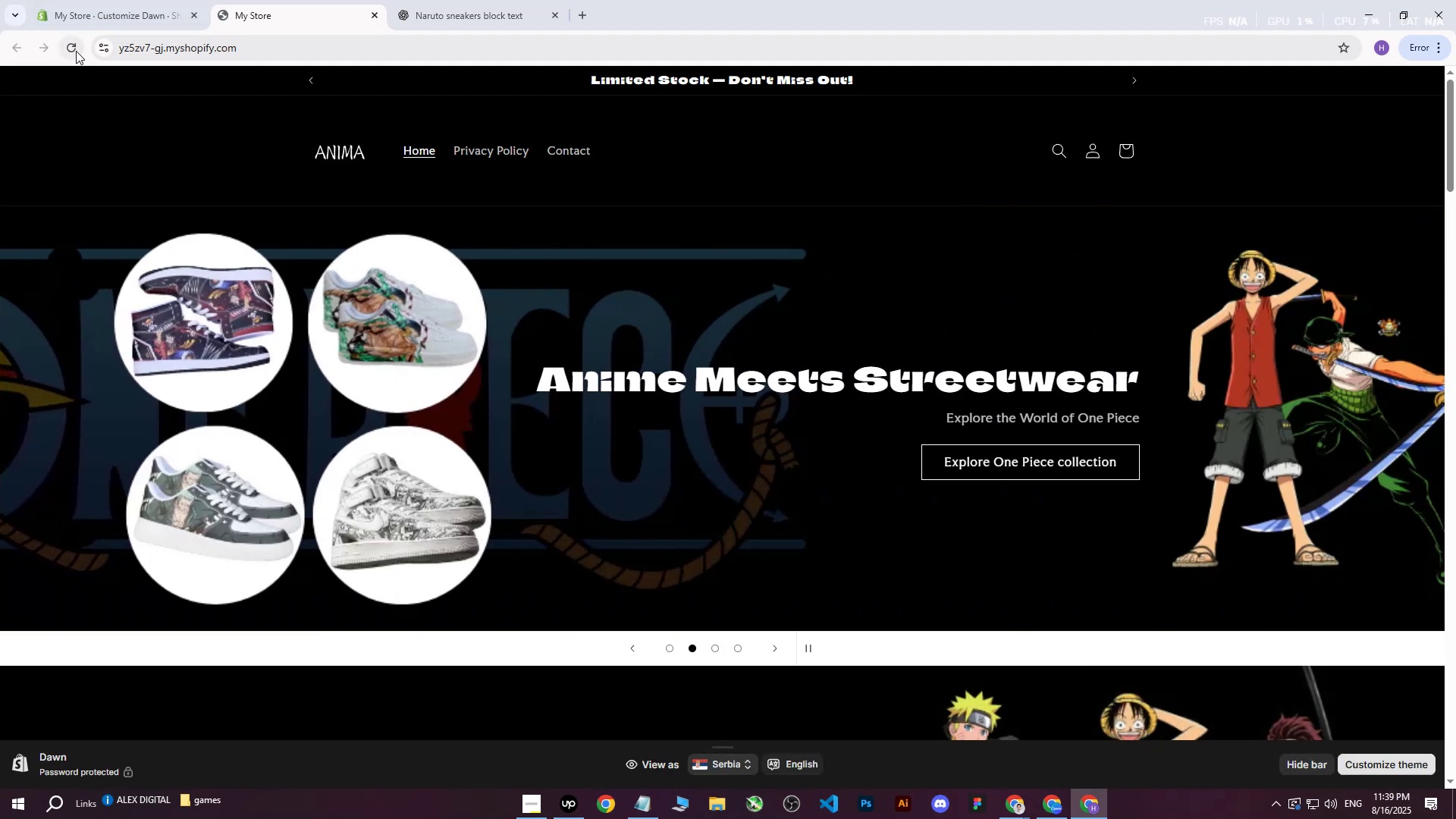 
wait(12.08)
 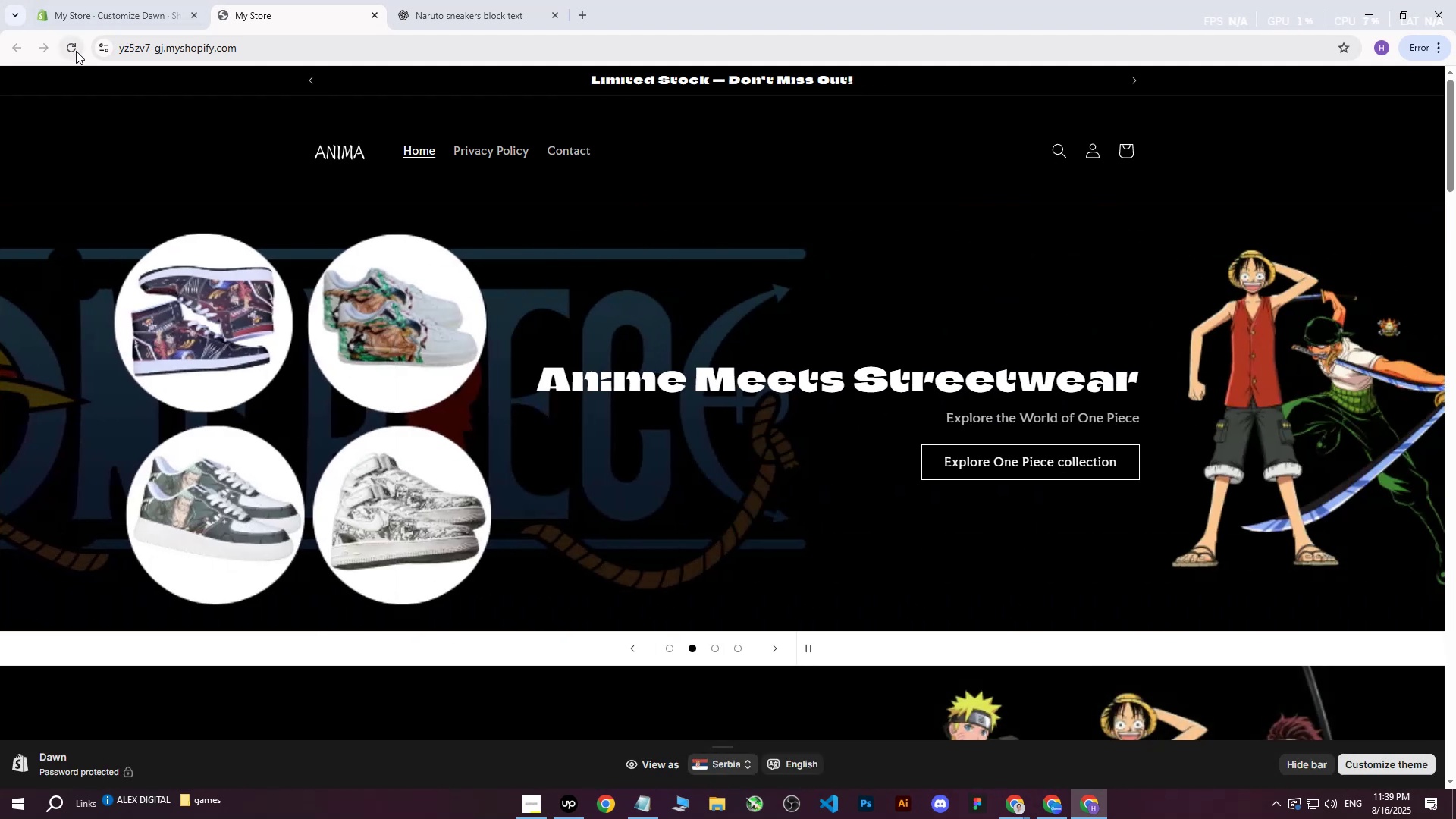 
left_click([149, 0])
 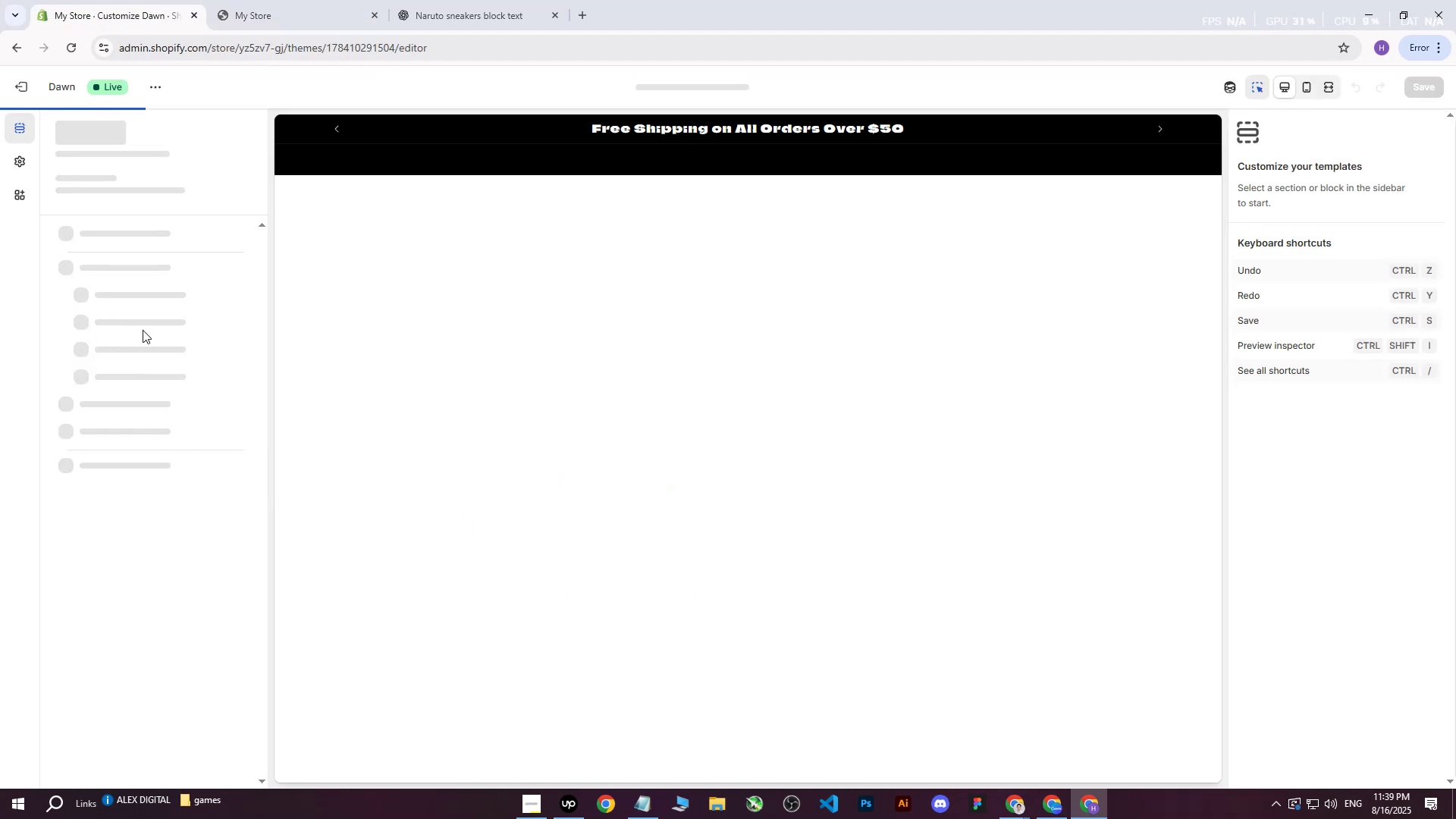 
left_click([103, 289])
 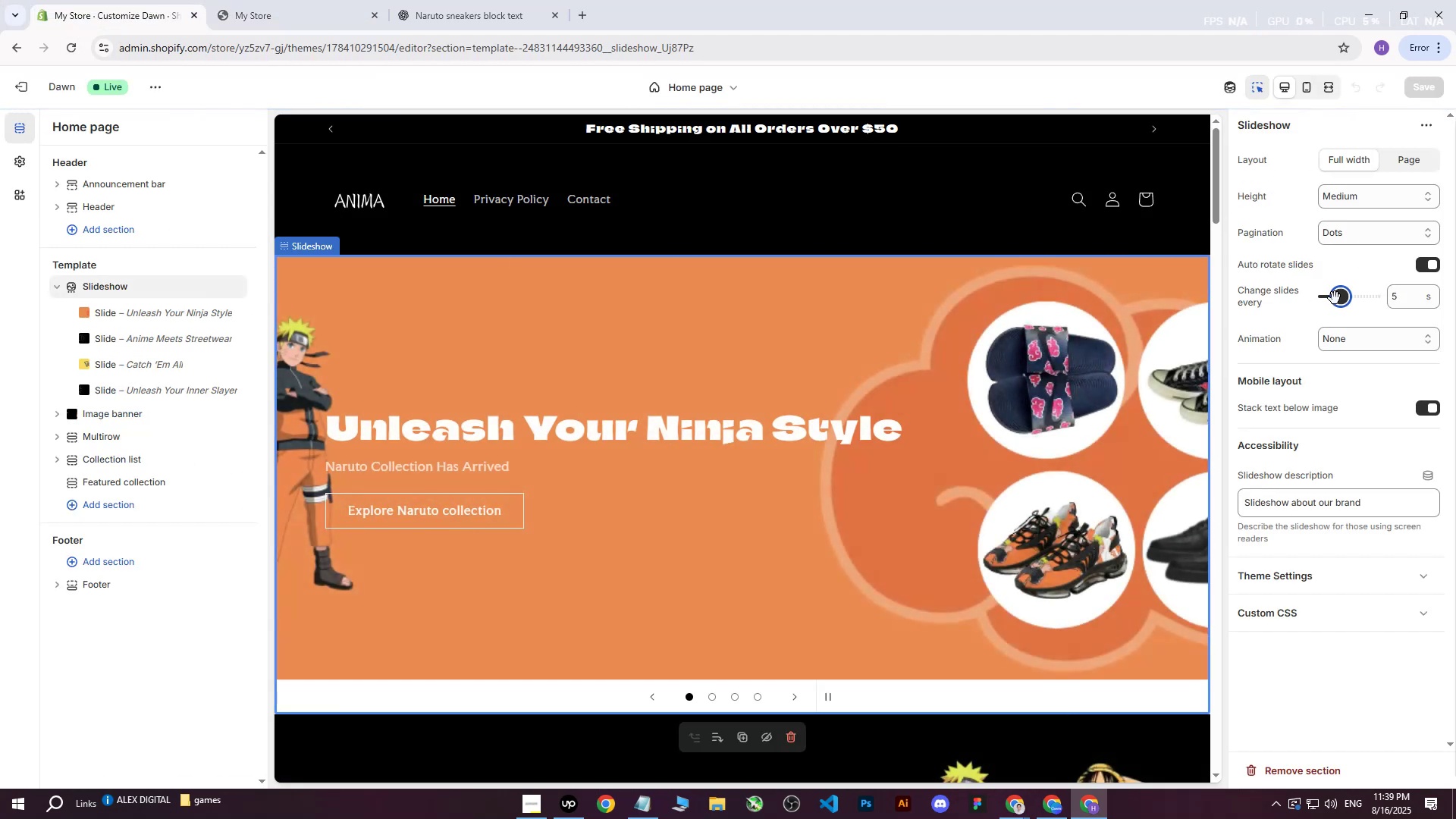 
left_click([1426, 86])
 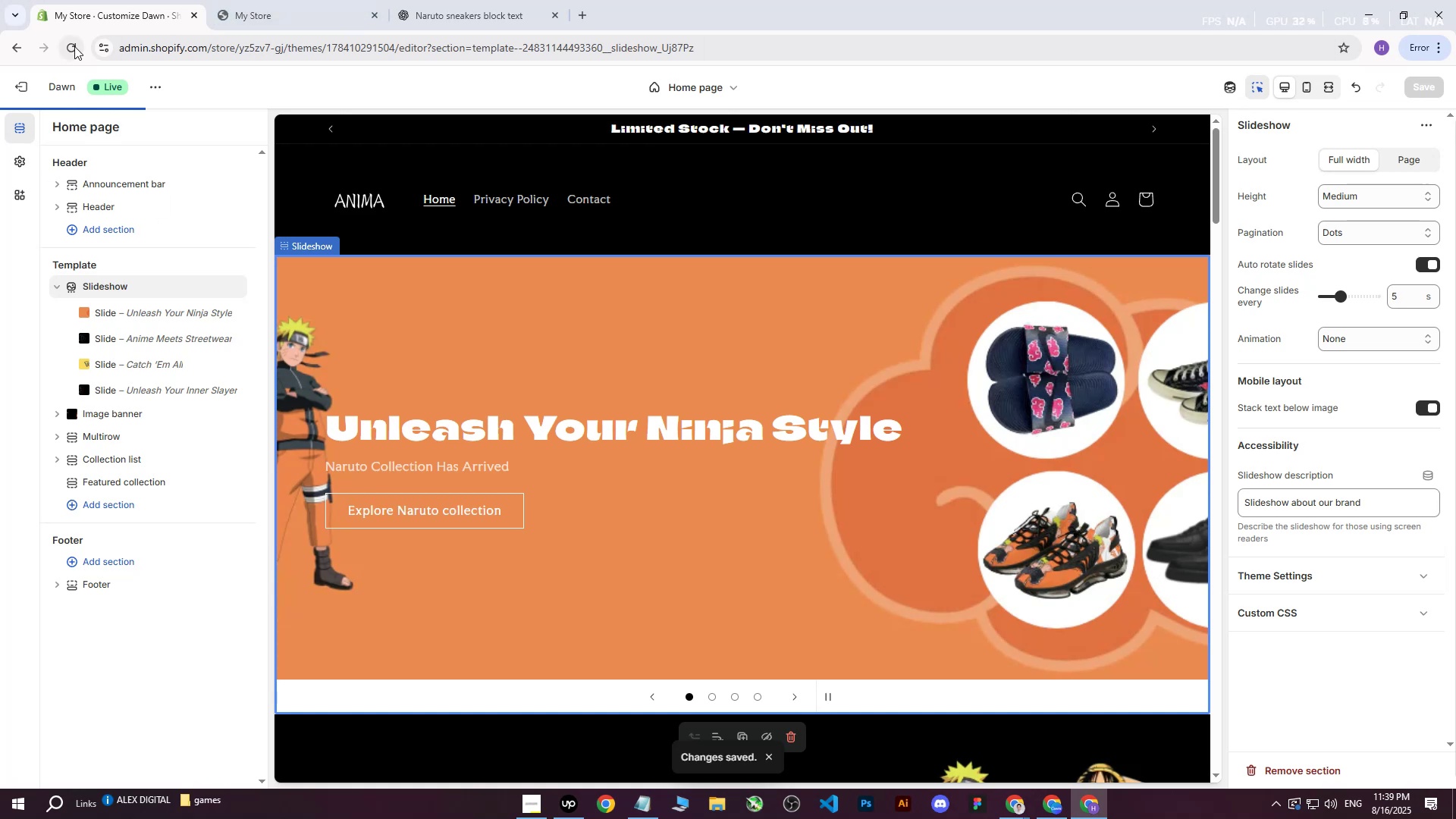 
left_click([336, 0])
 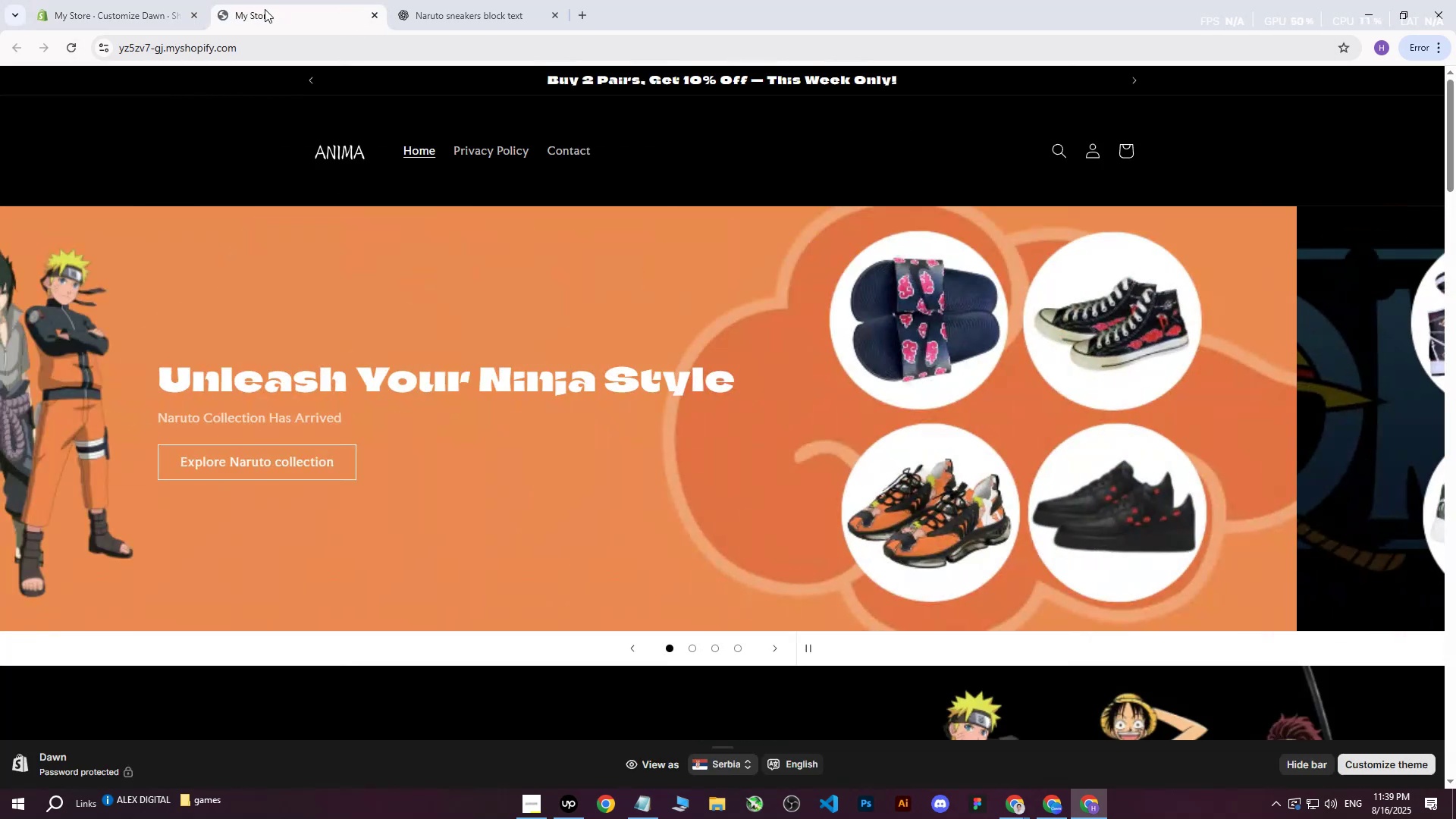 
triple_click([170, 0])
 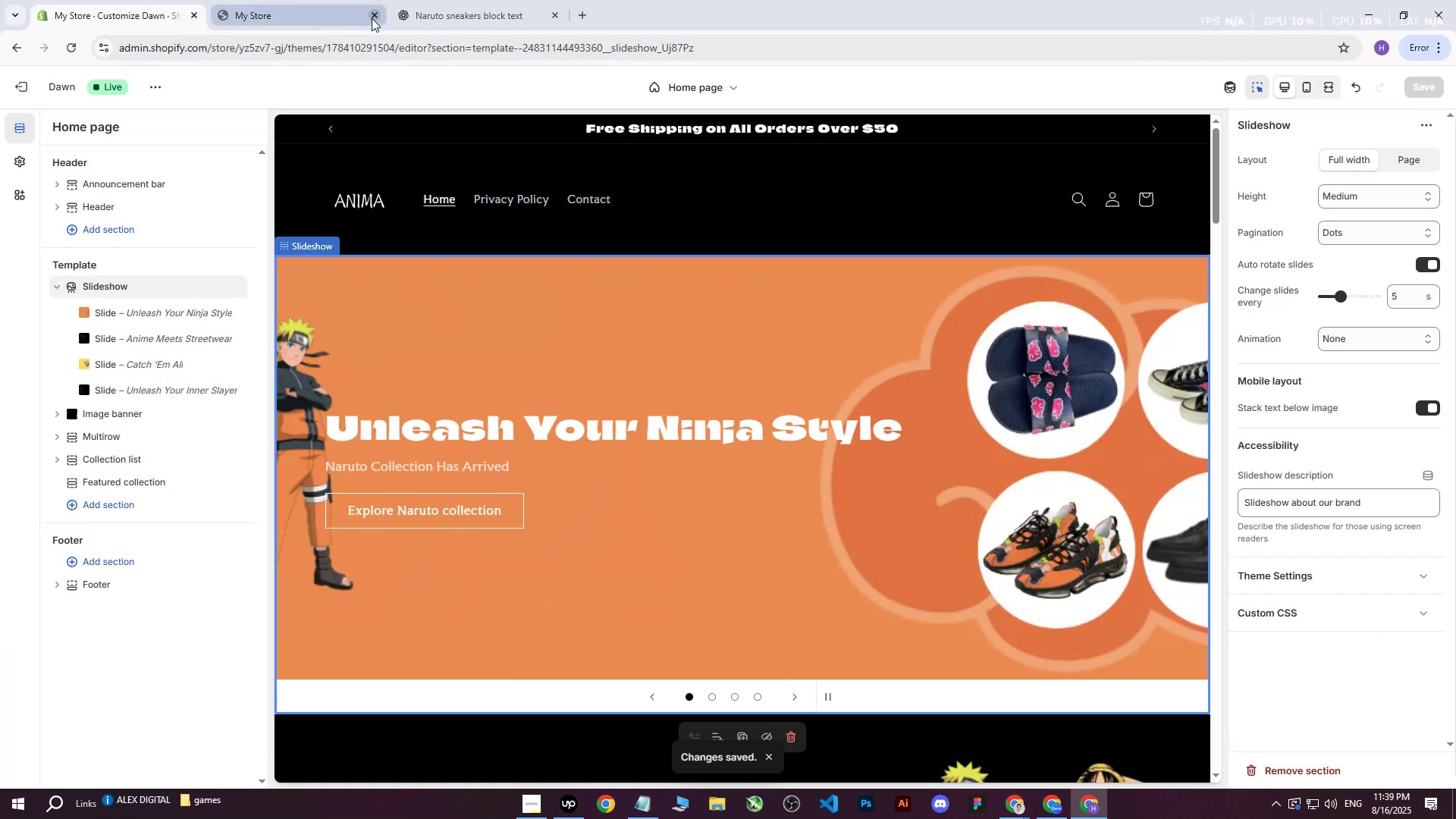 
left_click([381, 18])
 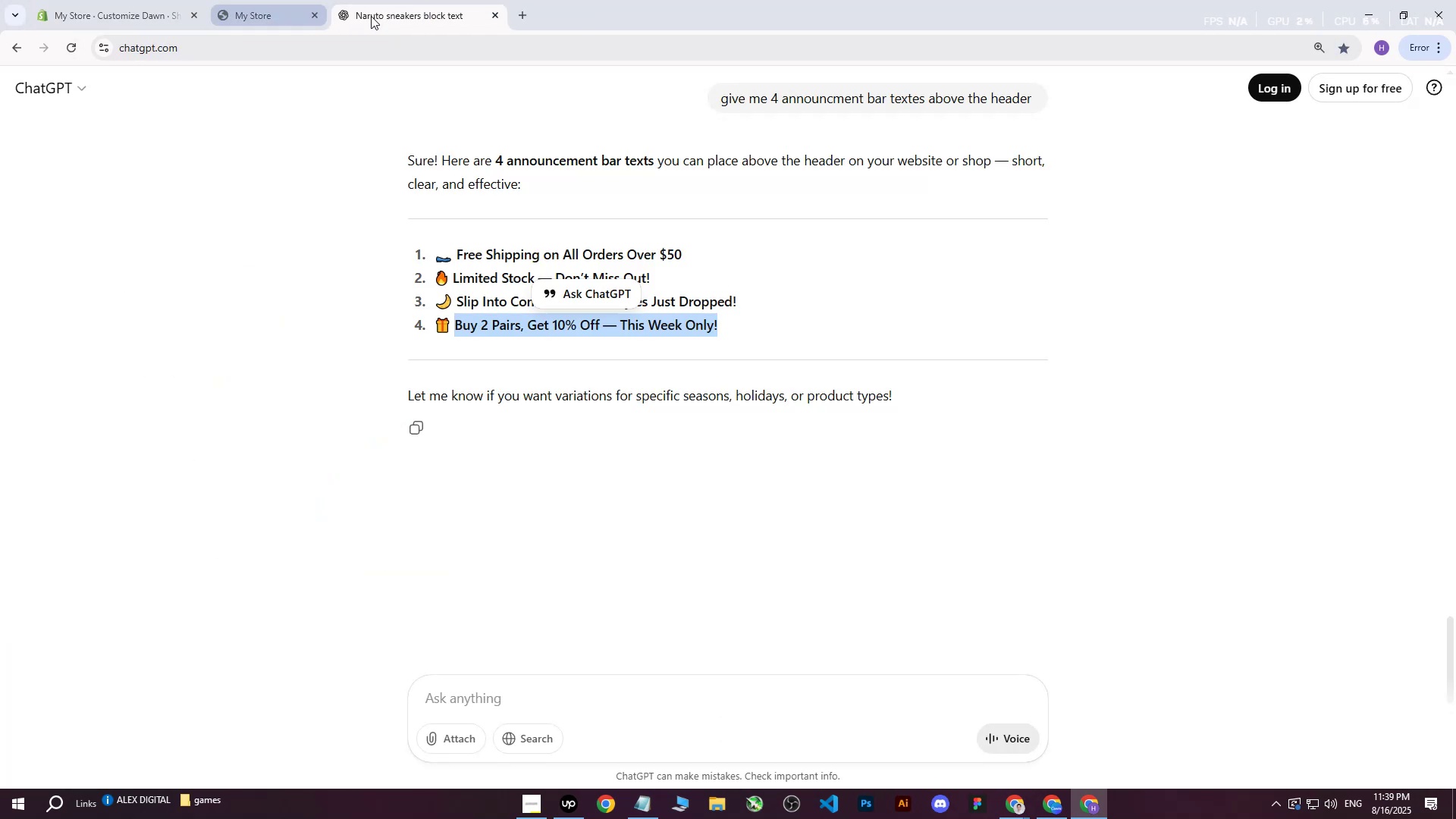 
double_click([107, 0])
 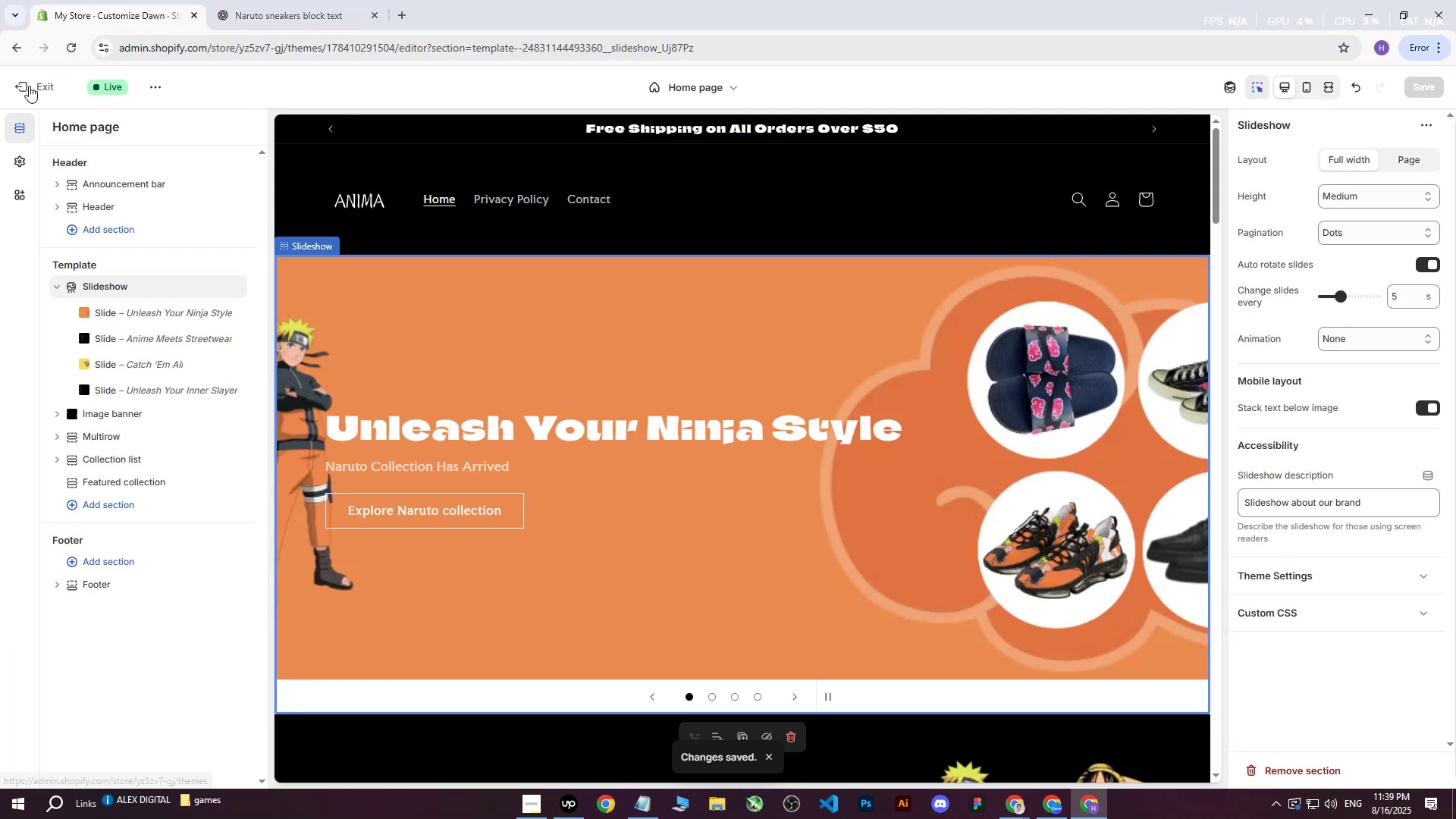 
triple_click([29, 86])
 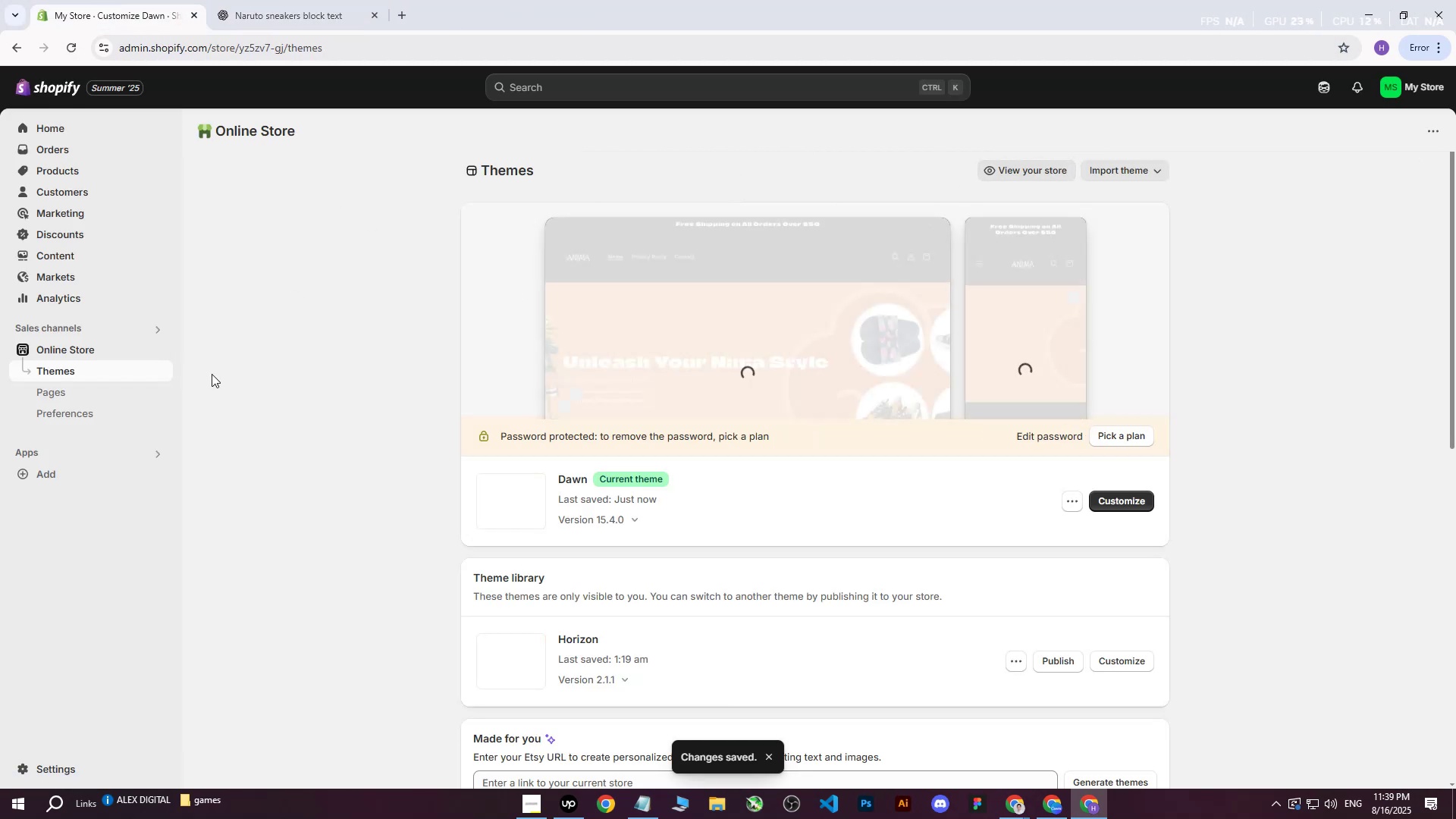 
left_click([162, 349])
 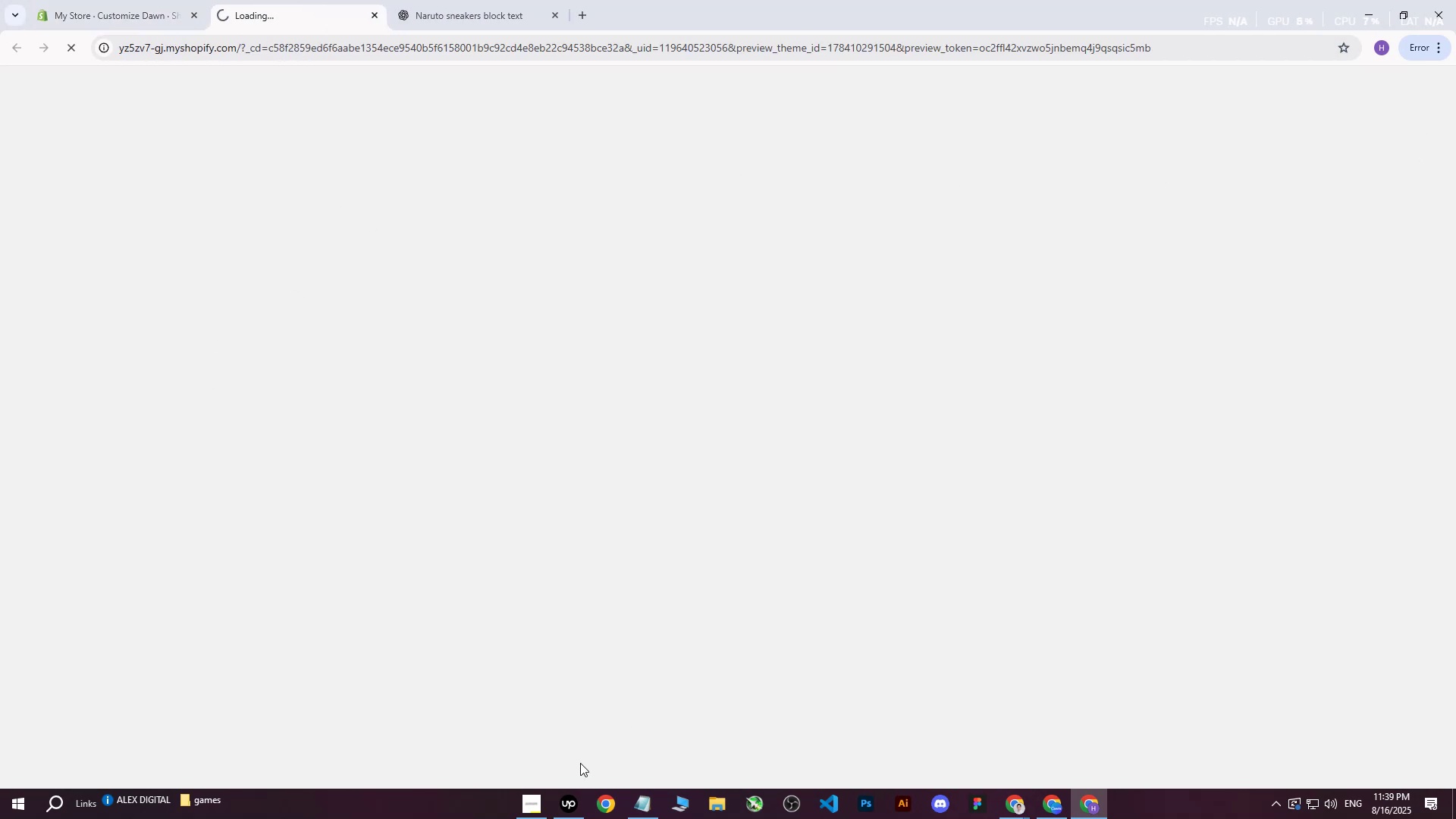 
left_click([573, 795])
 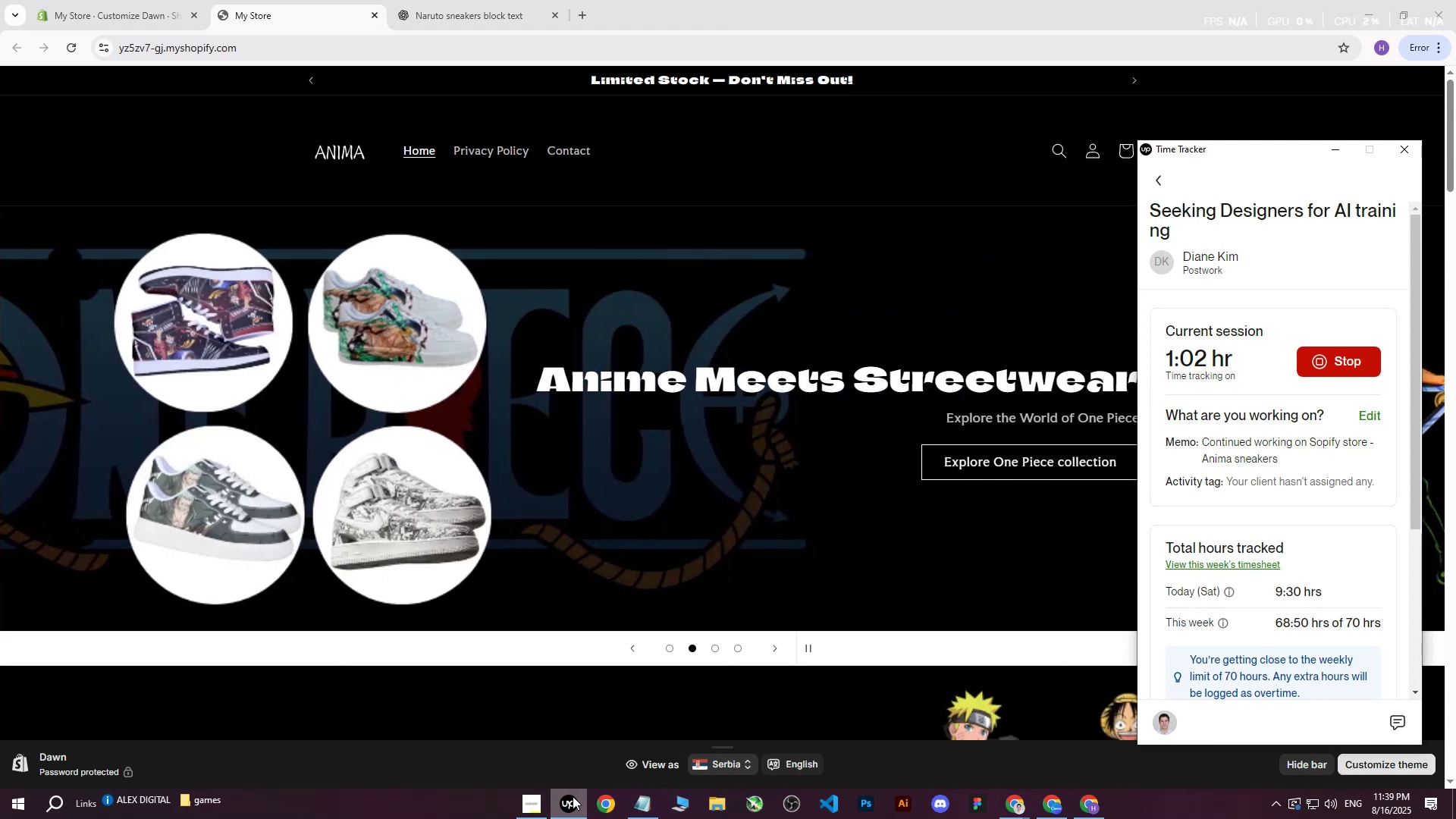 
wait(12.25)
 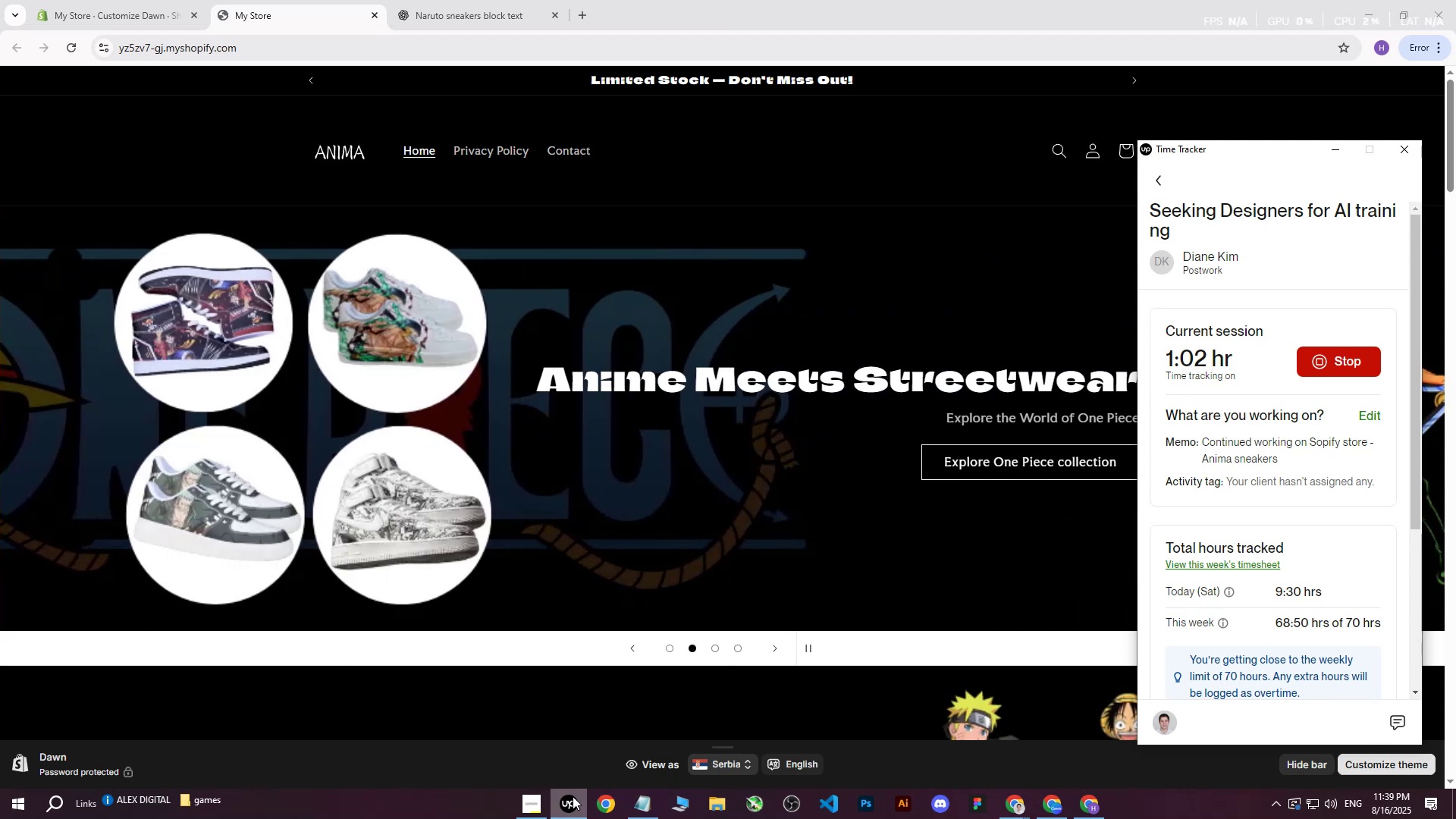 
left_click([573, 796])
 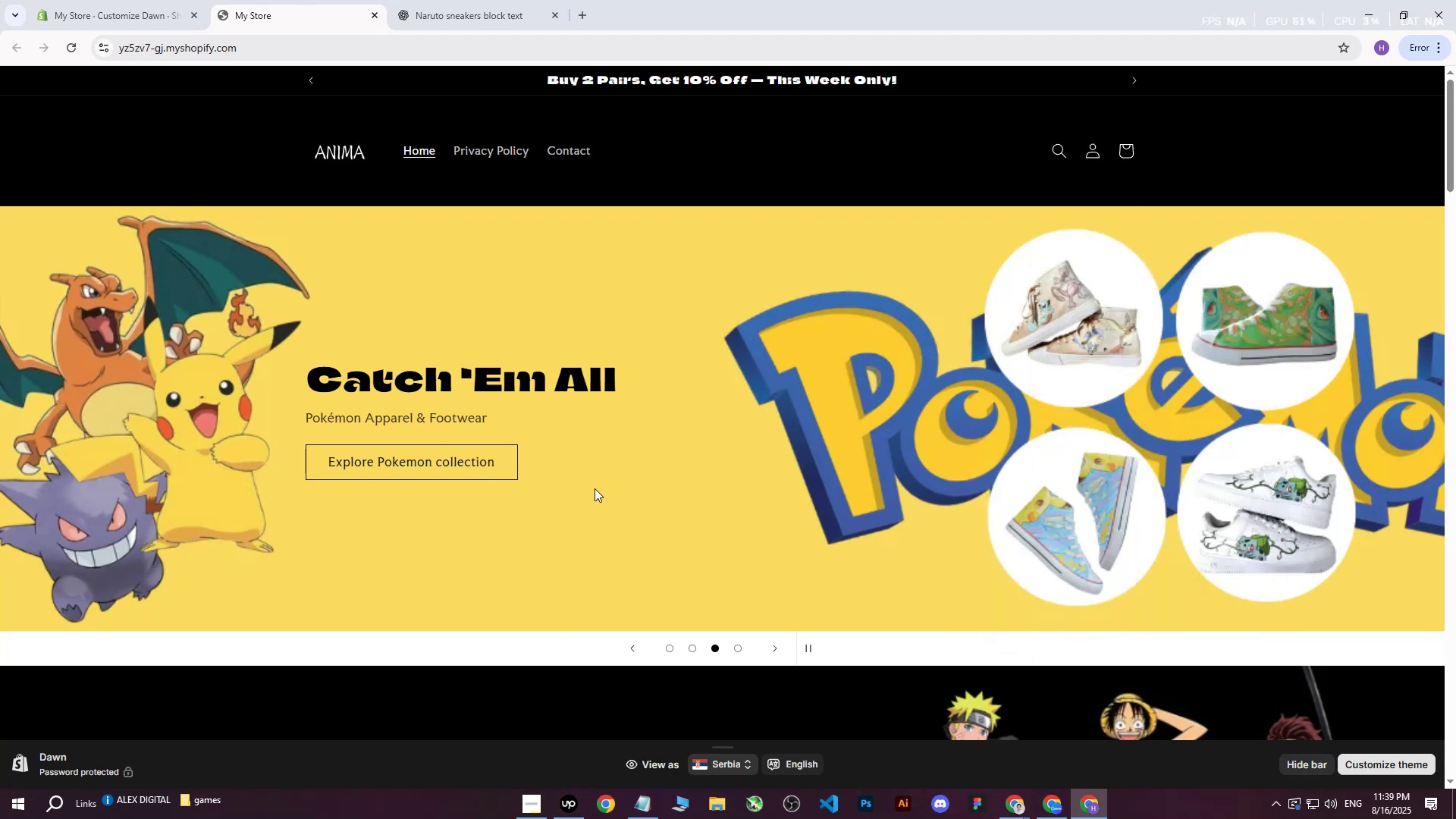 
wait(9.7)
 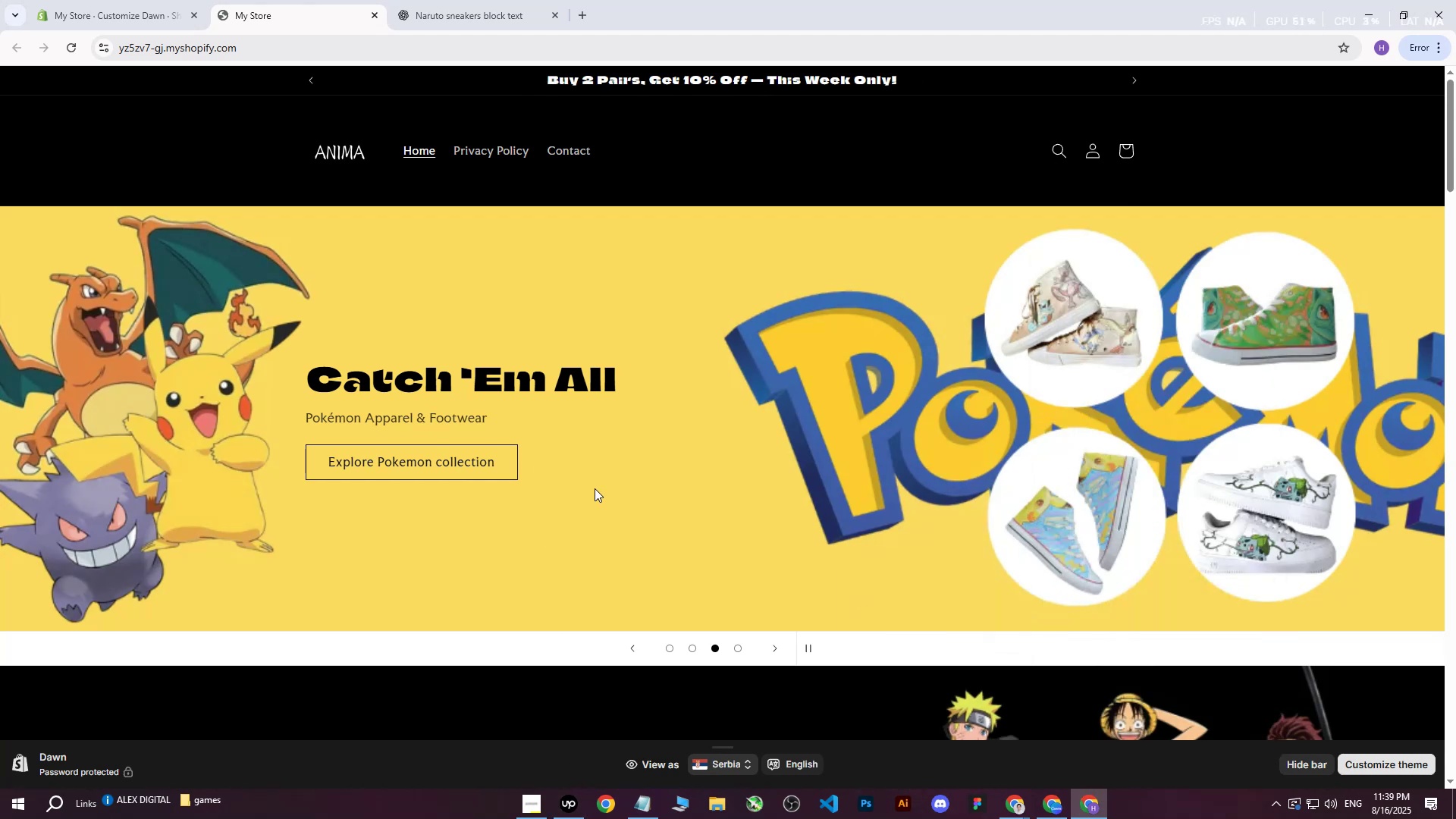 
left_click([735, 651])
 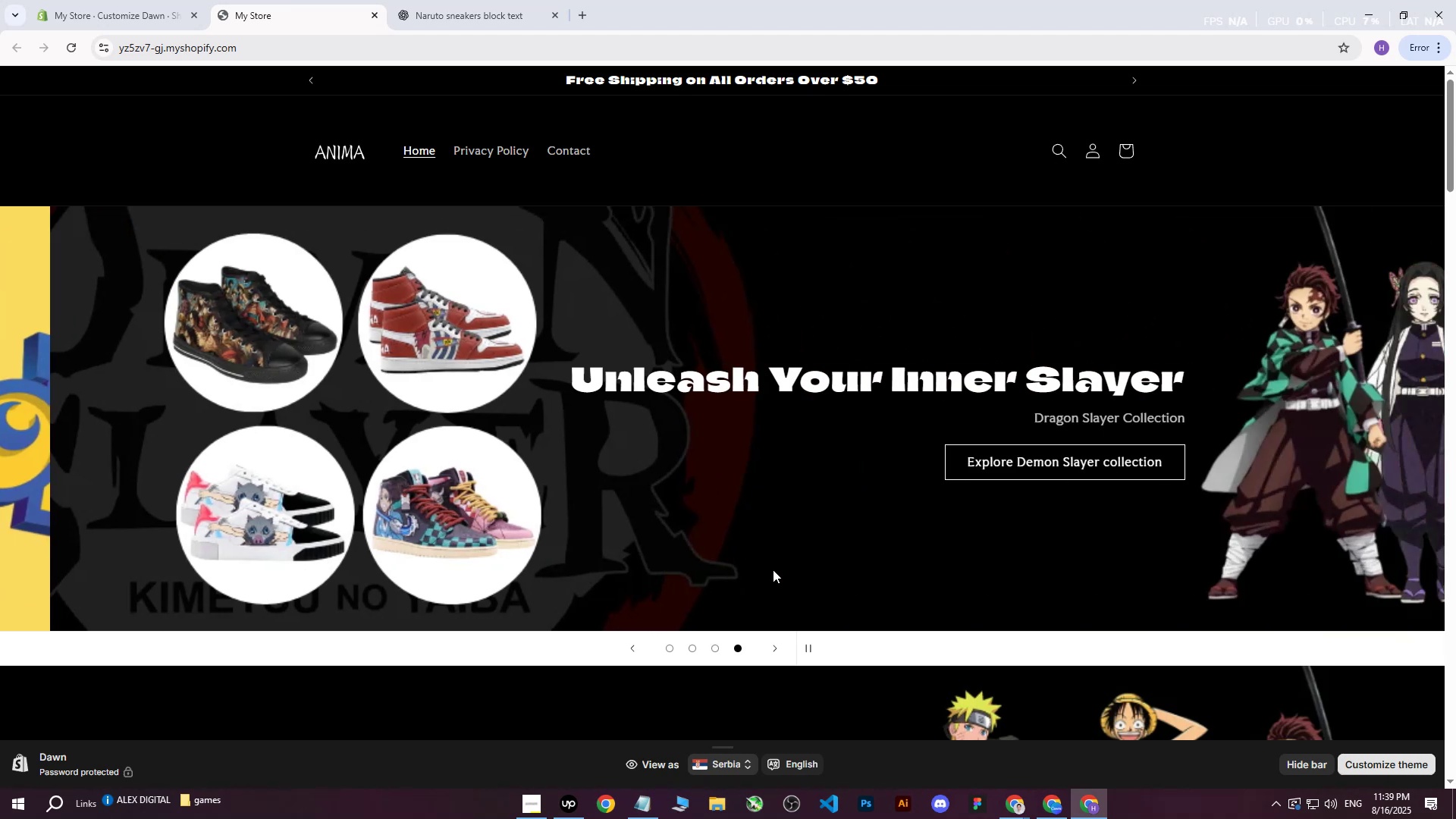 
scroll: coordinate [732, 453], scroll_direction: down, amount: 41.0
 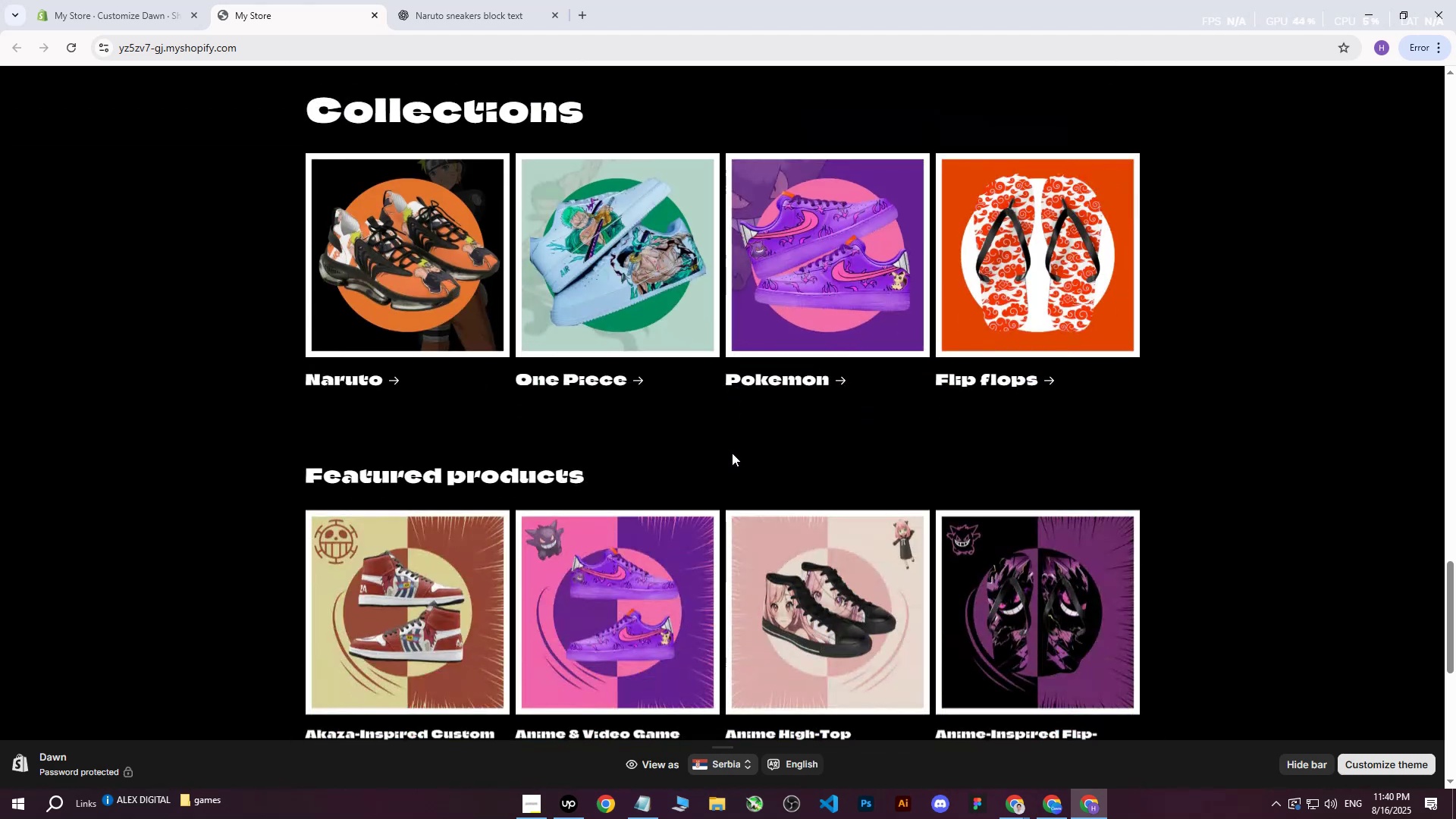 
scroll: coordinate [521, 433], scroll_direction: up, amount: 21.0
 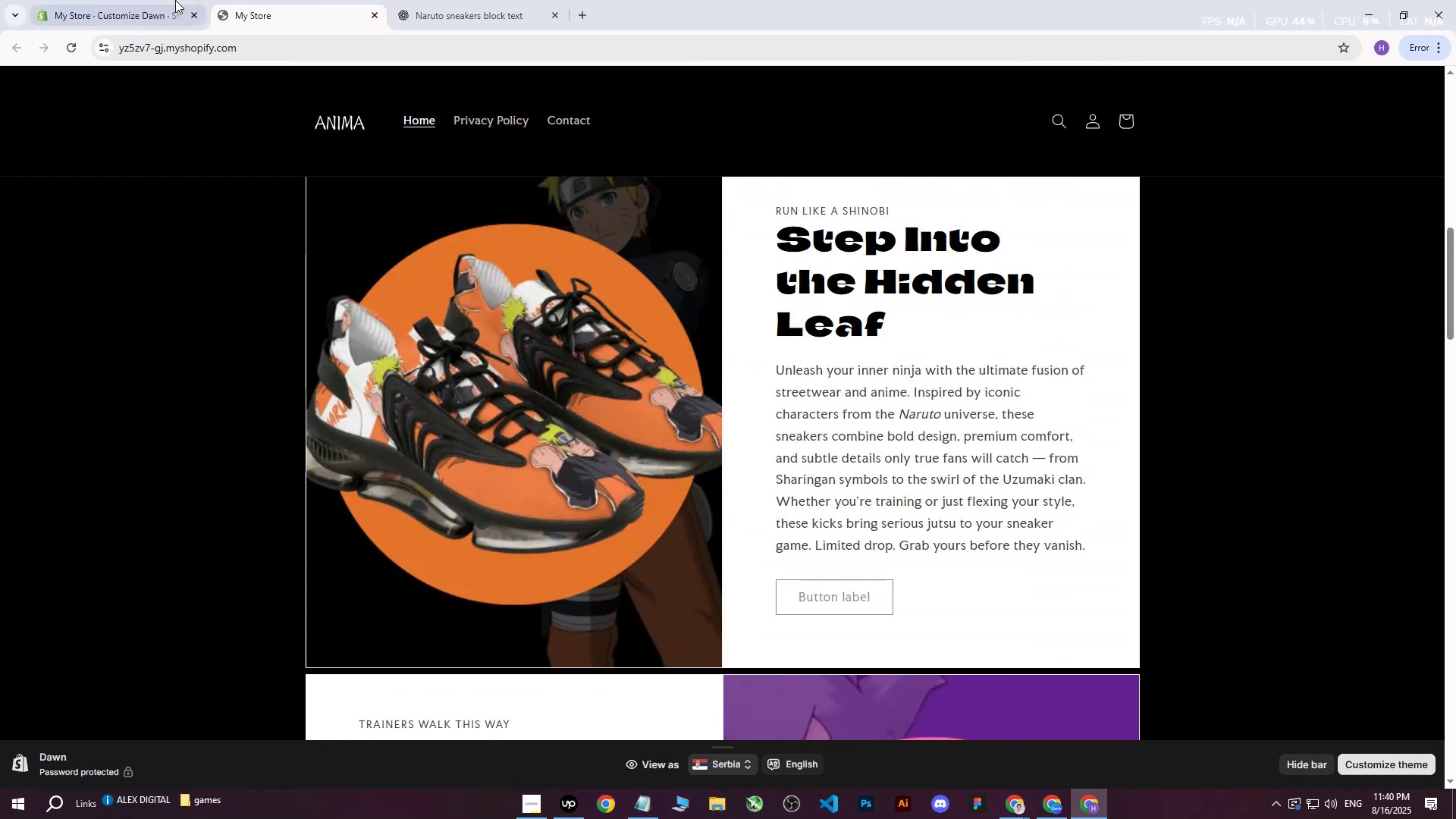 
left_click([165, 0])
 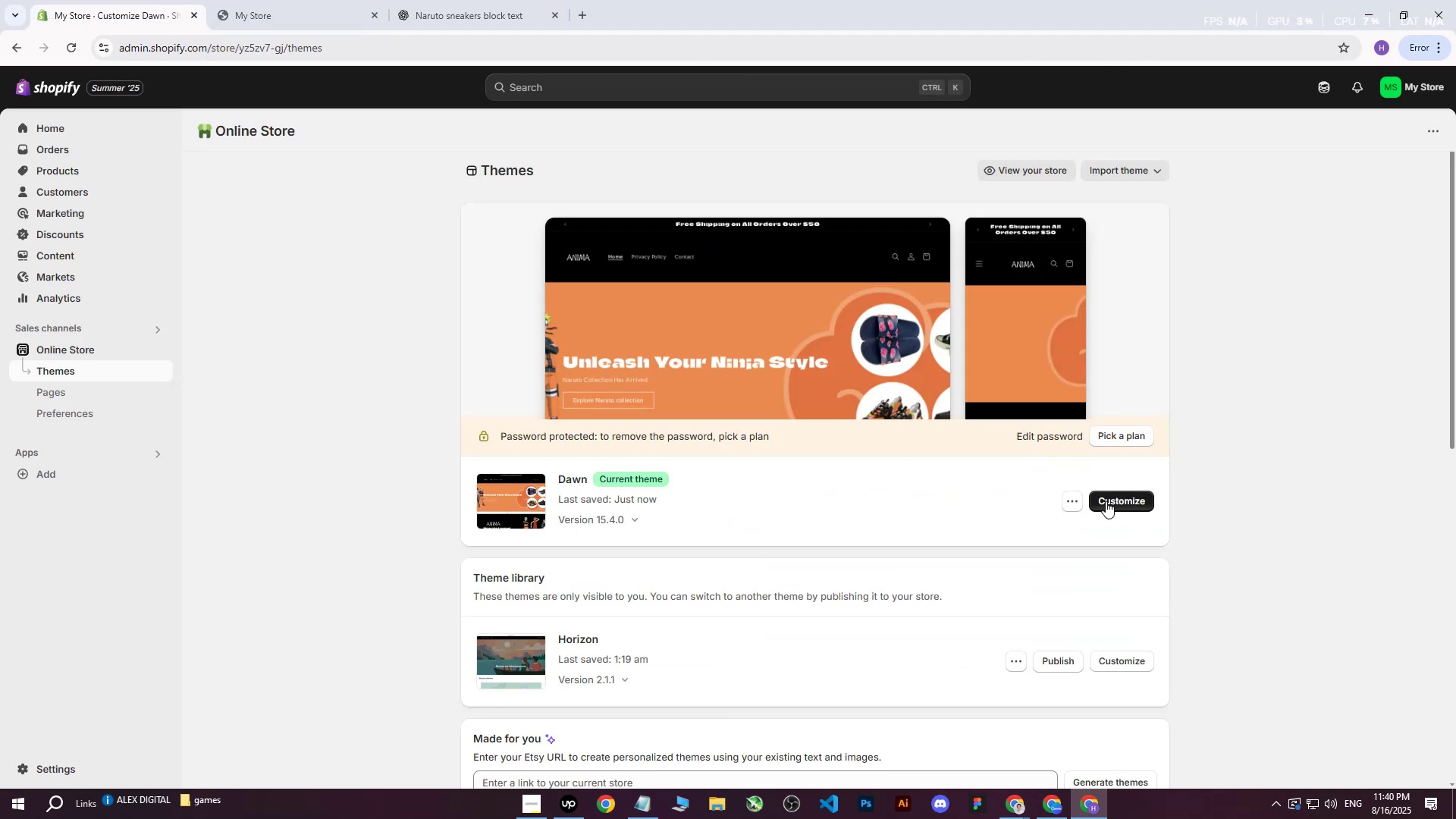 
left_click([1126, 498])
 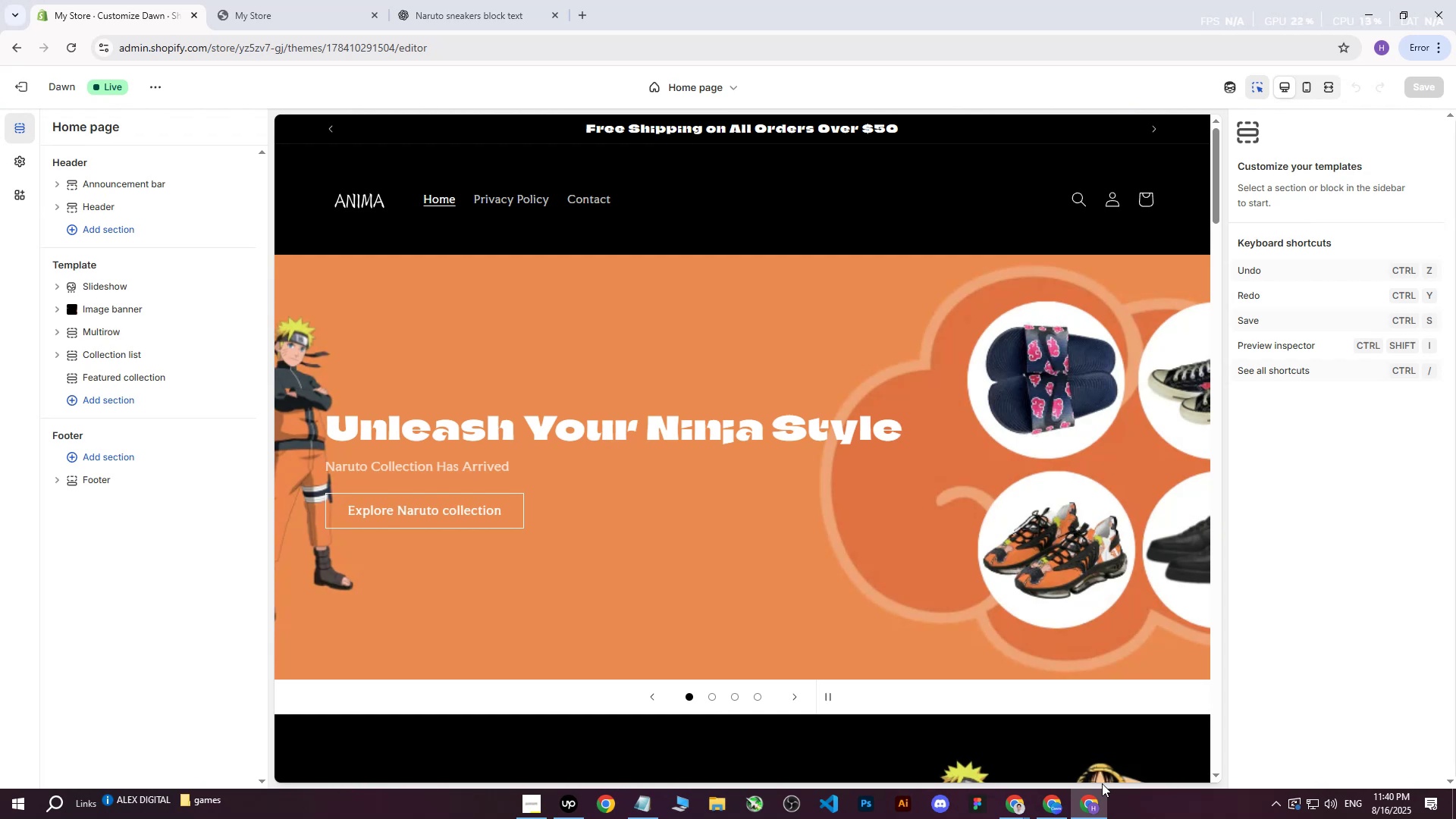 
wait(8.47)
 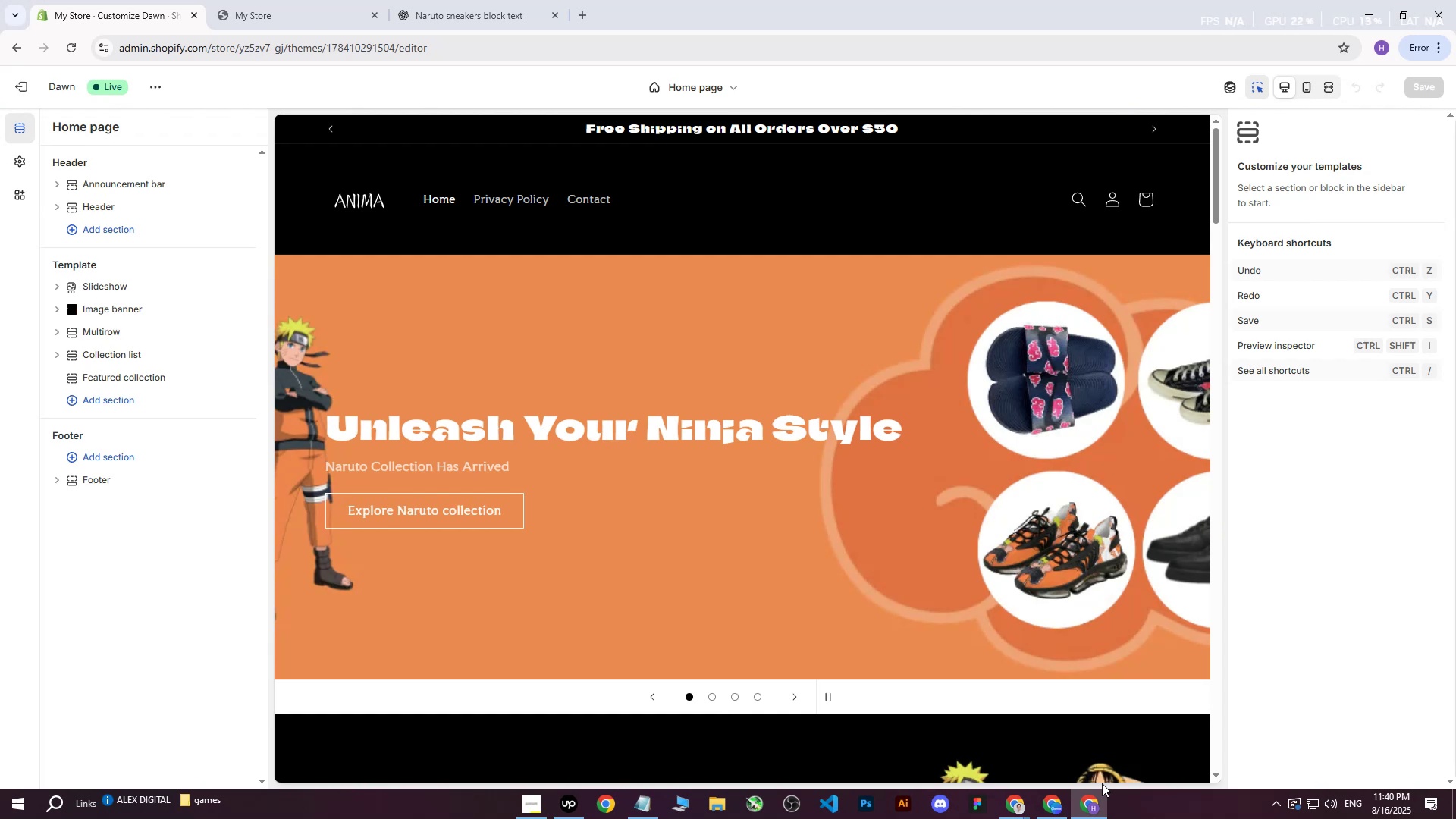 
left_click([27, 82])
 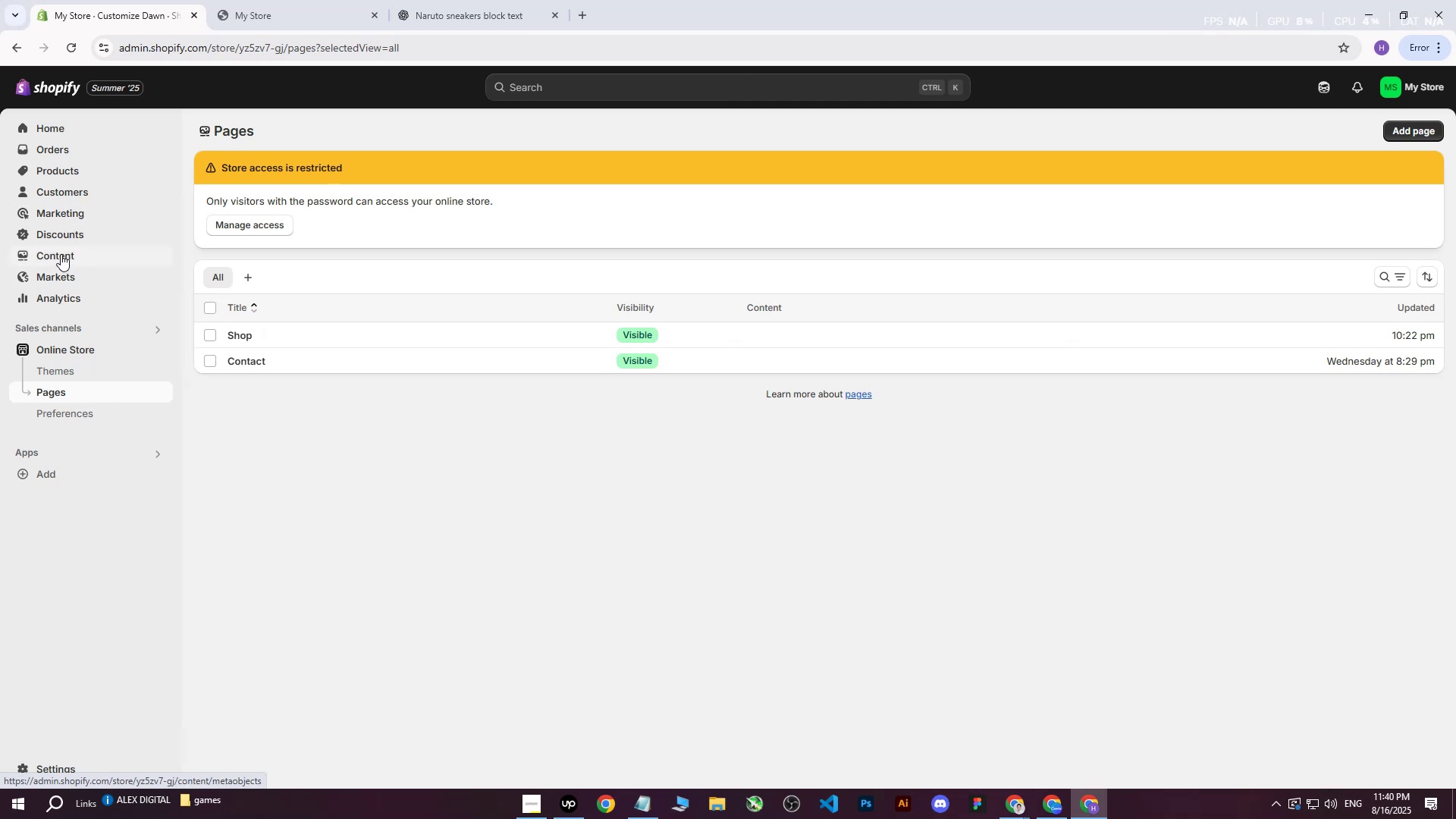 
wait(10.15)
 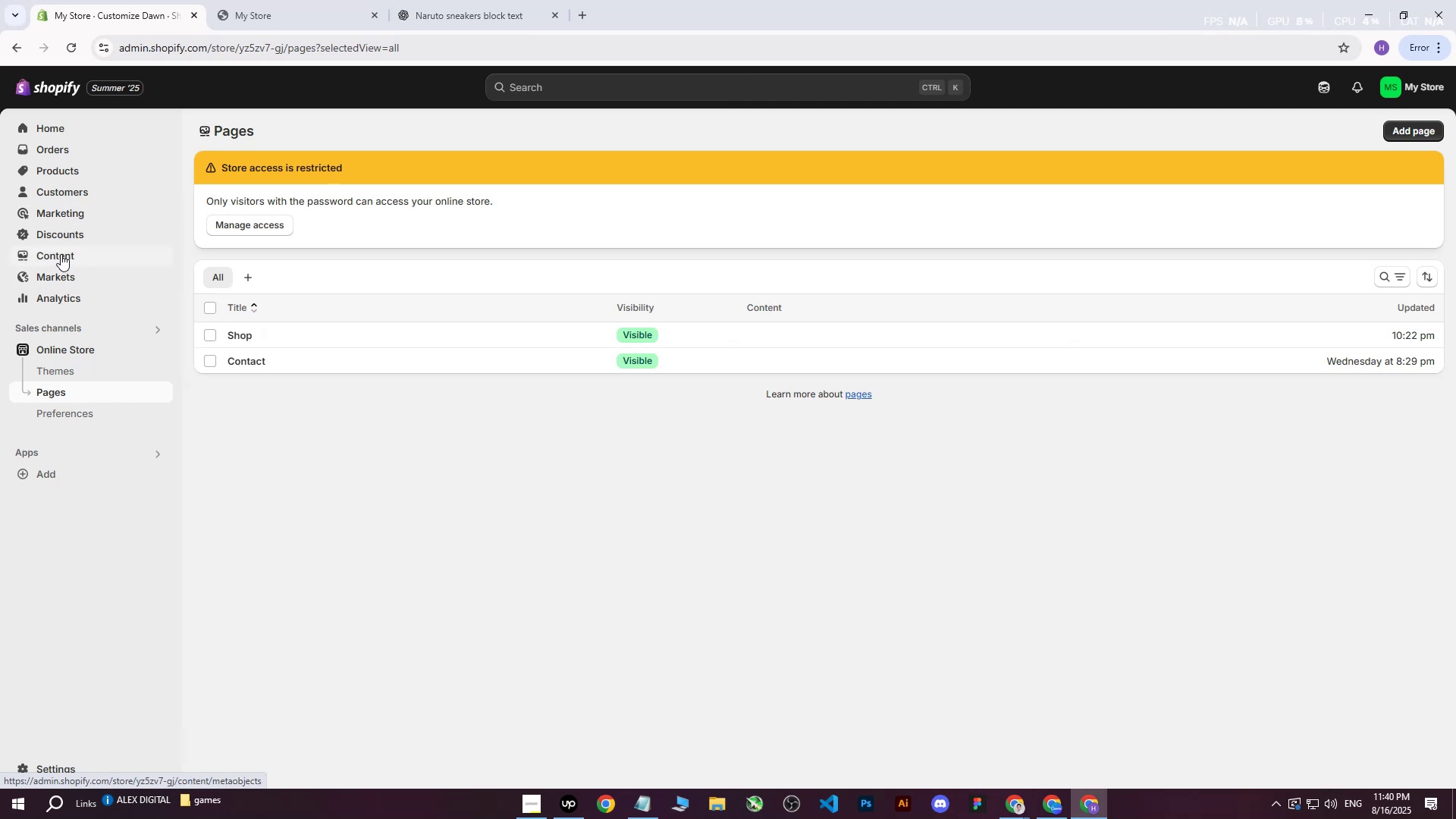 
left_click([1429, 128])
 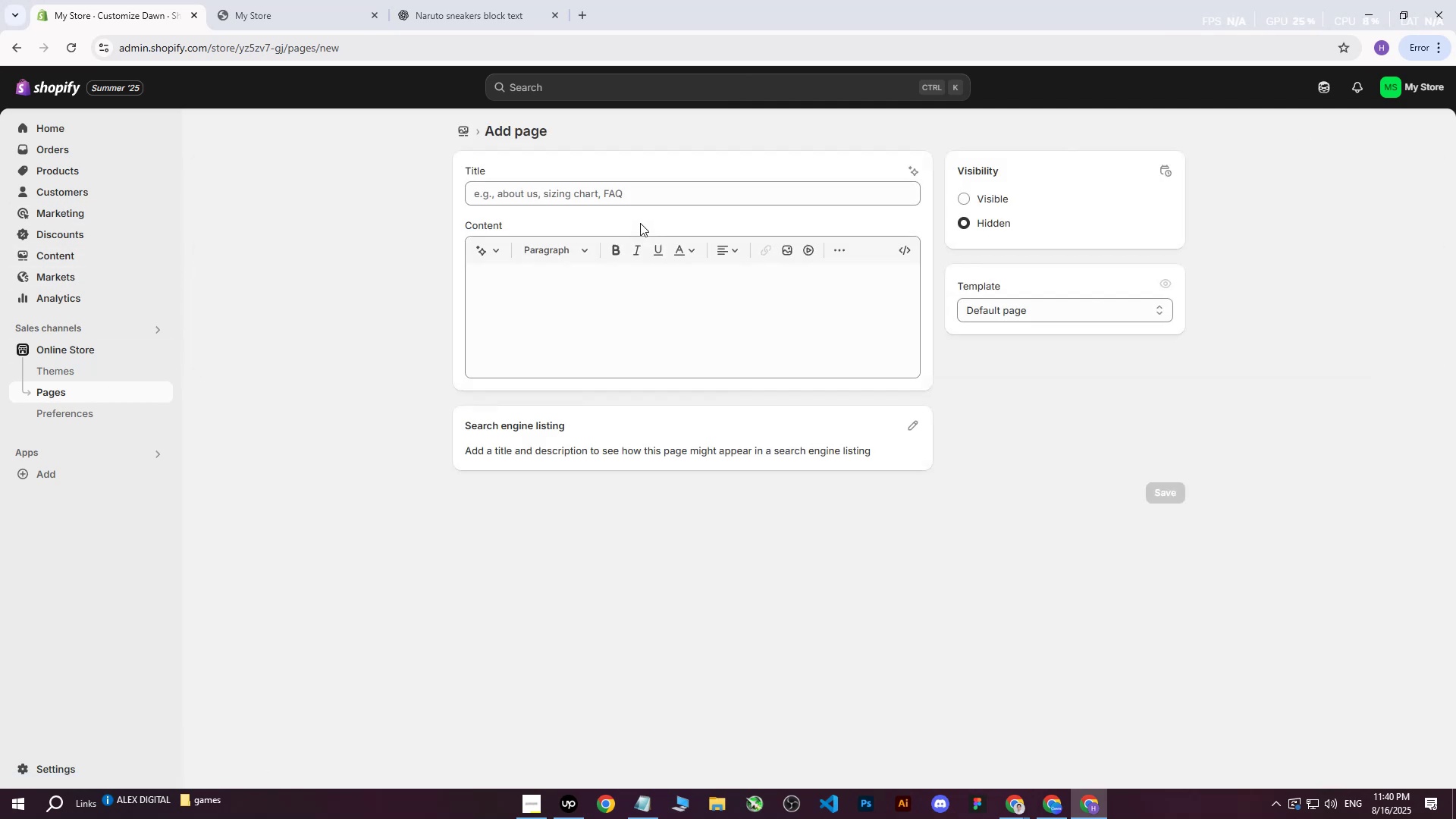 
type(Reviews)
 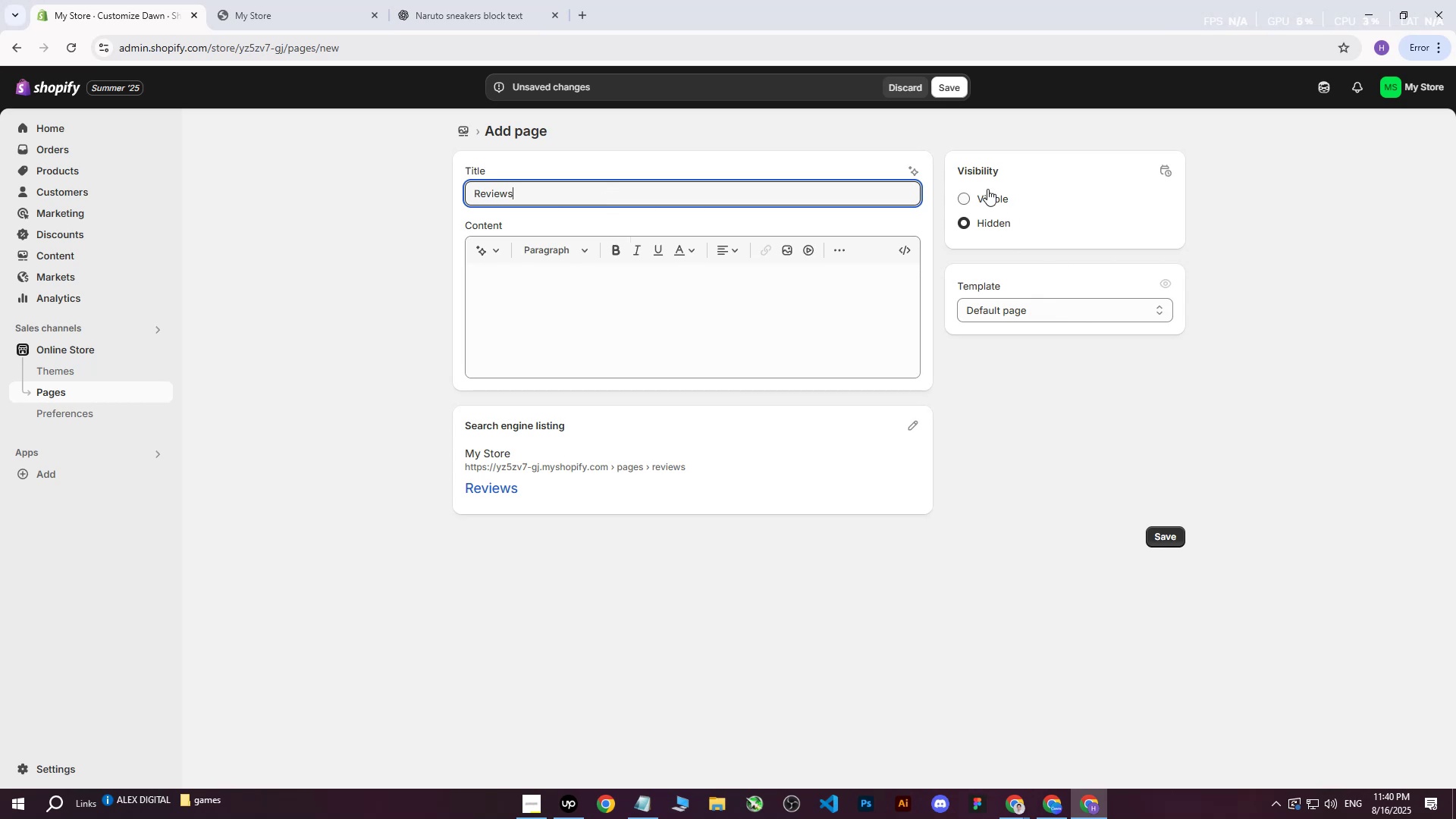 
double_click([982, 191])
 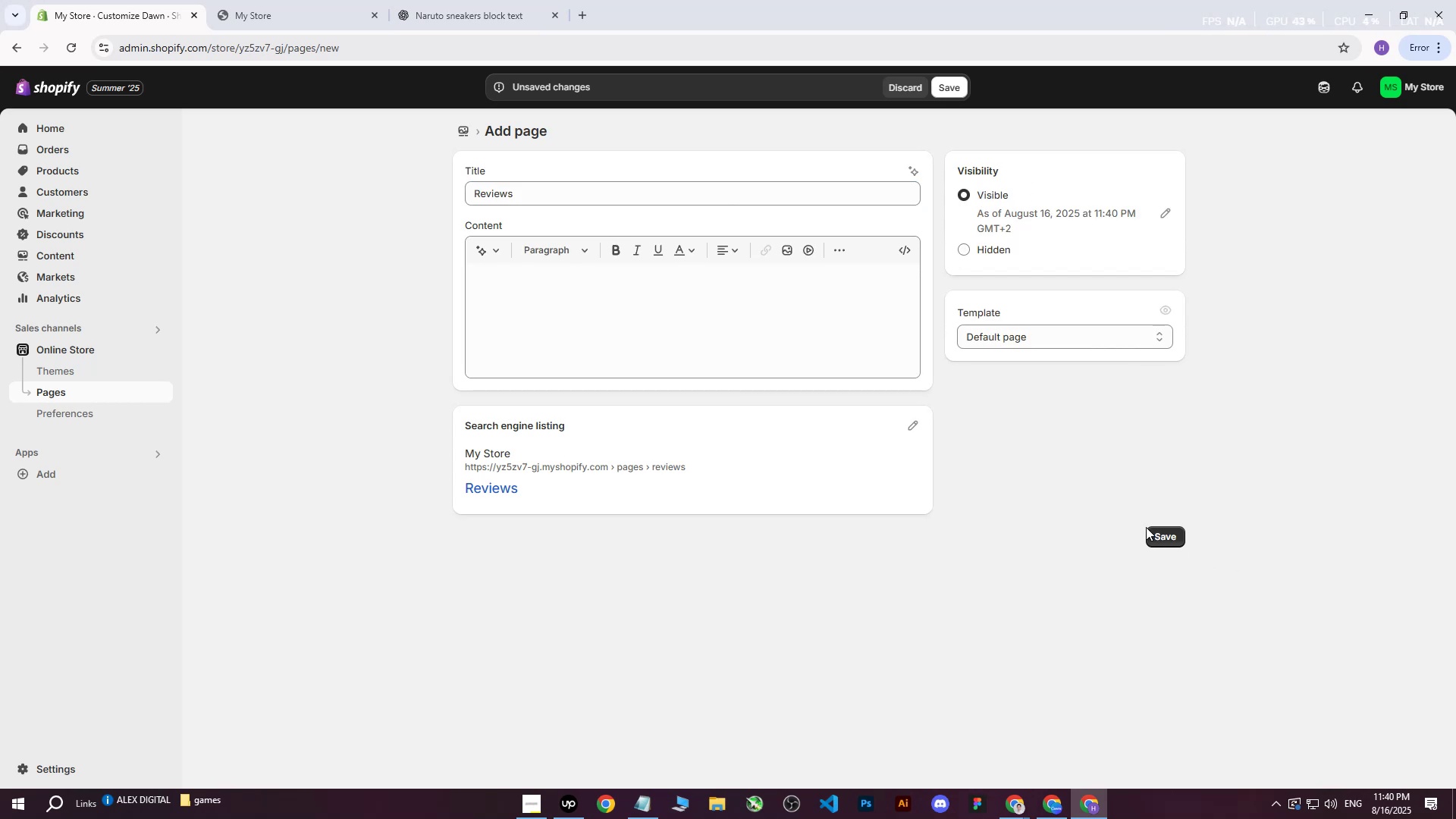 
double_click([1159, 531])
 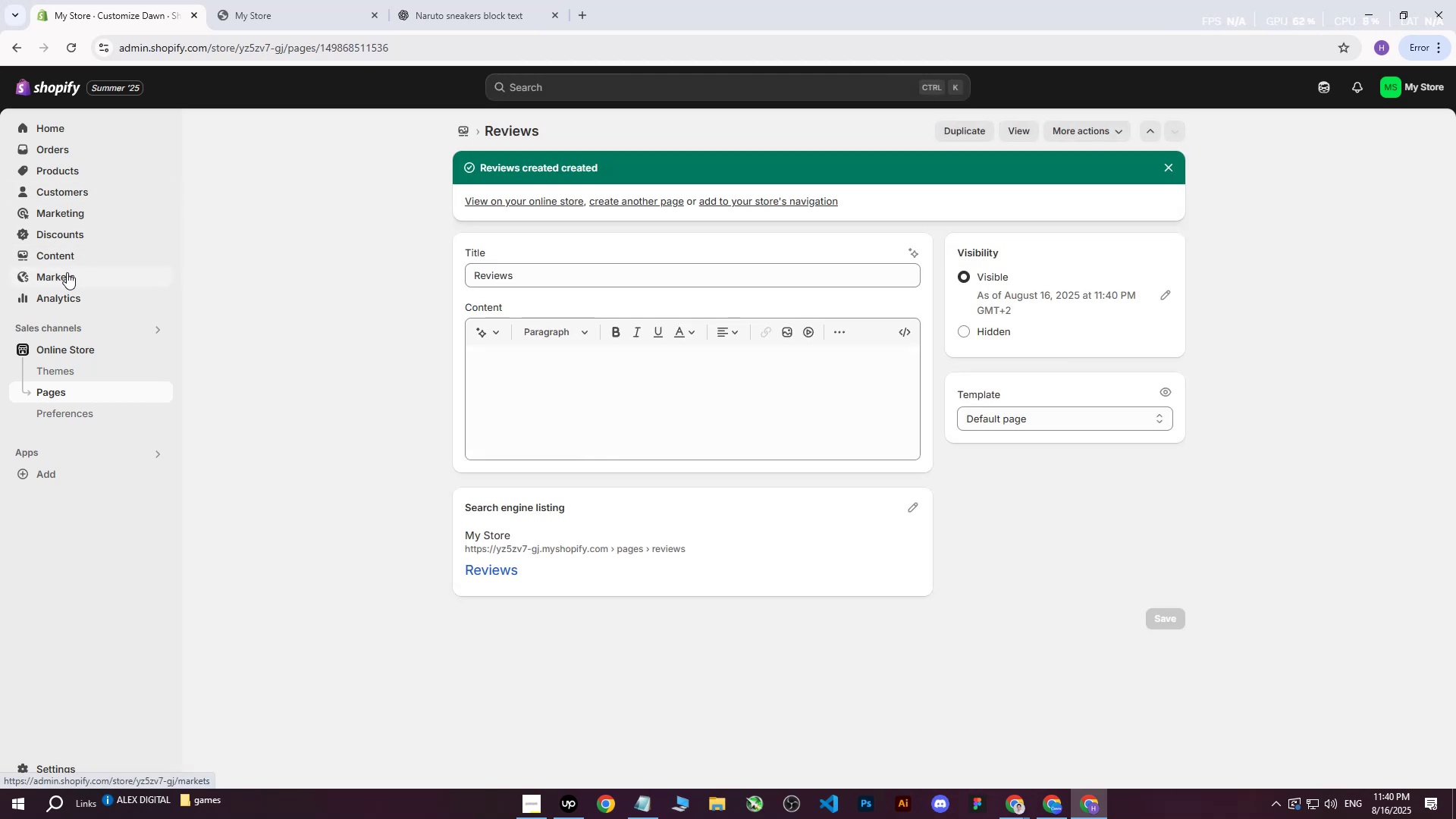 
left_click([71, 256])
 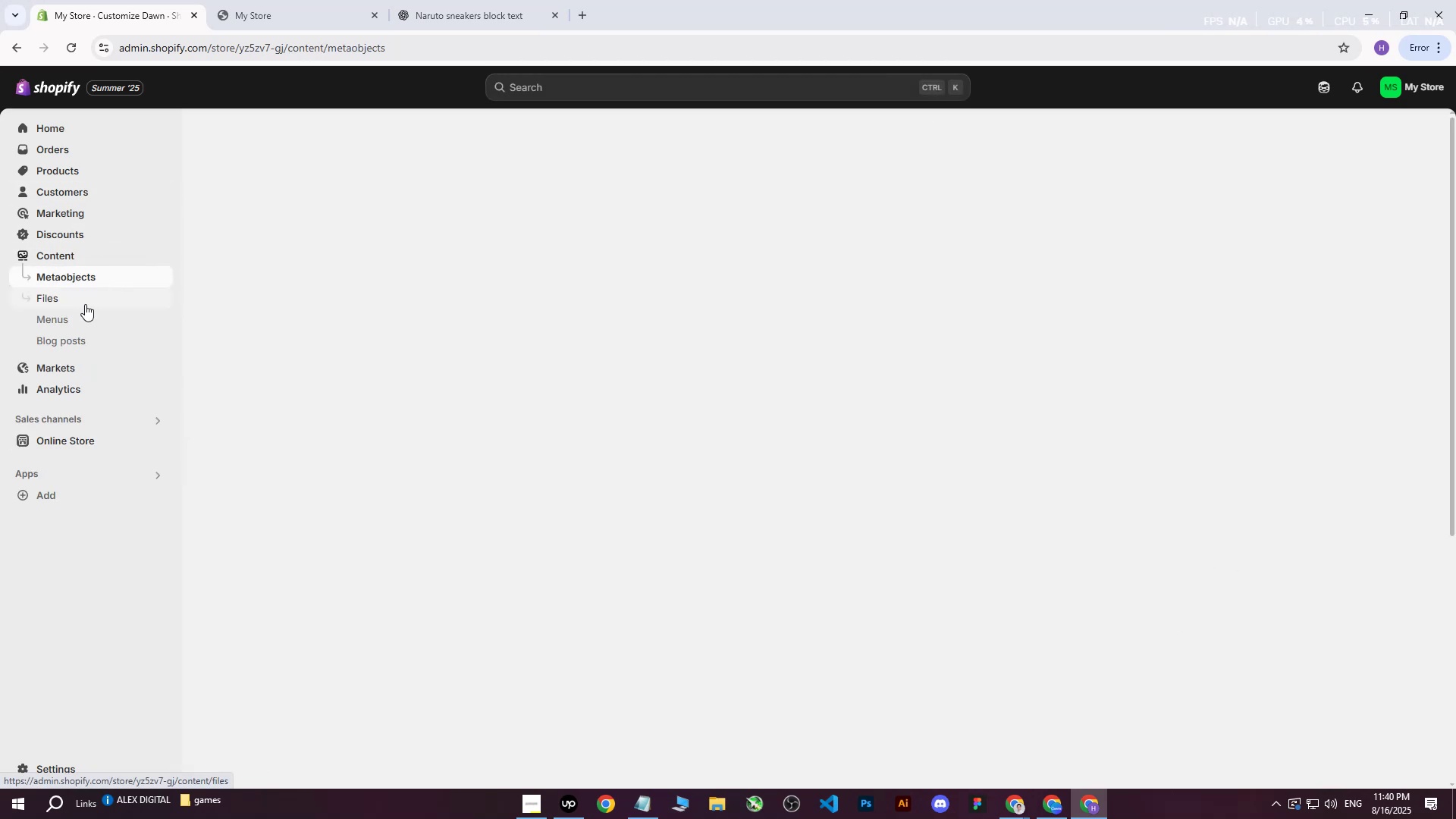 
left_click([80, 322])
 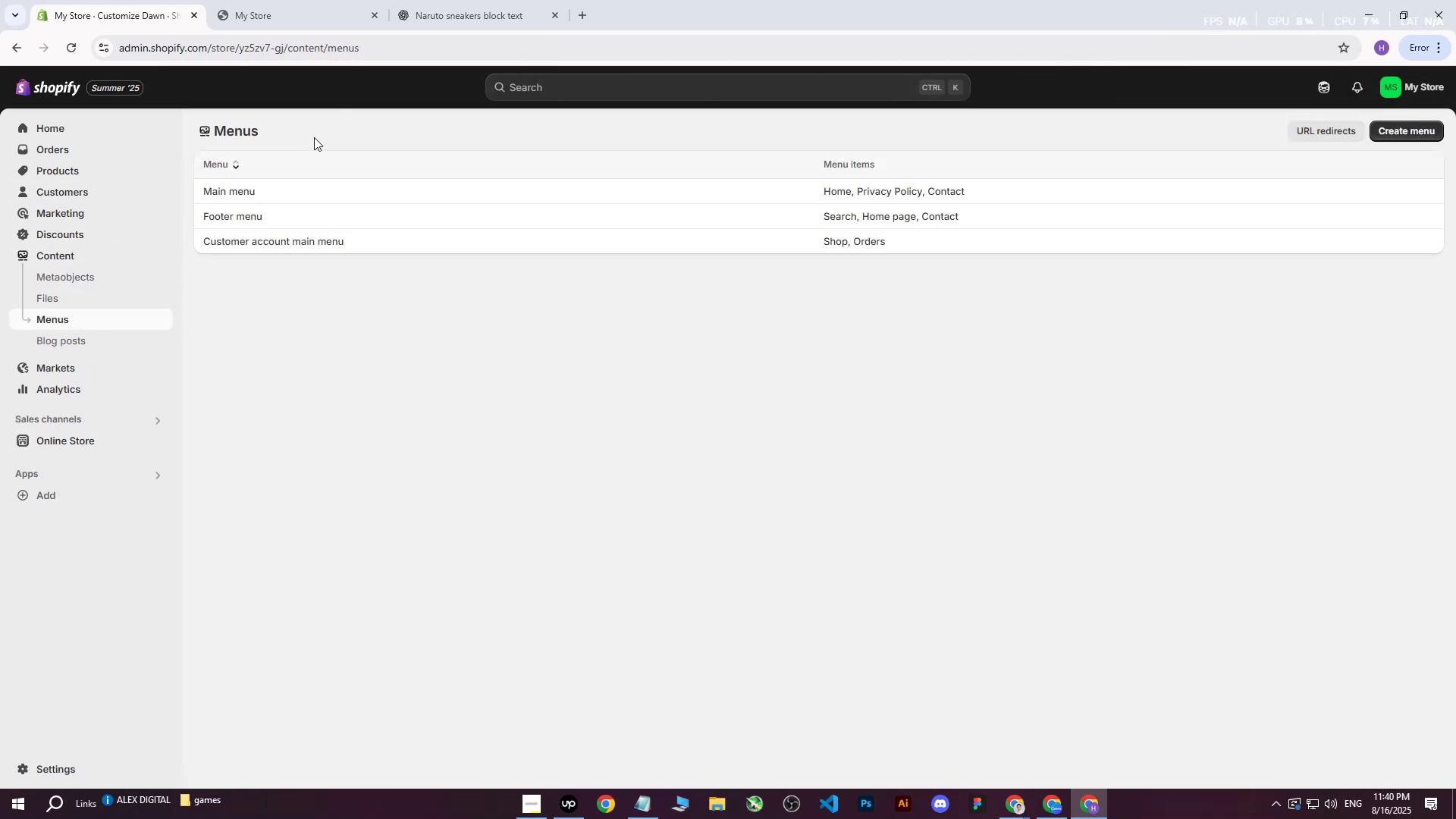 
left_click([223, 188])
 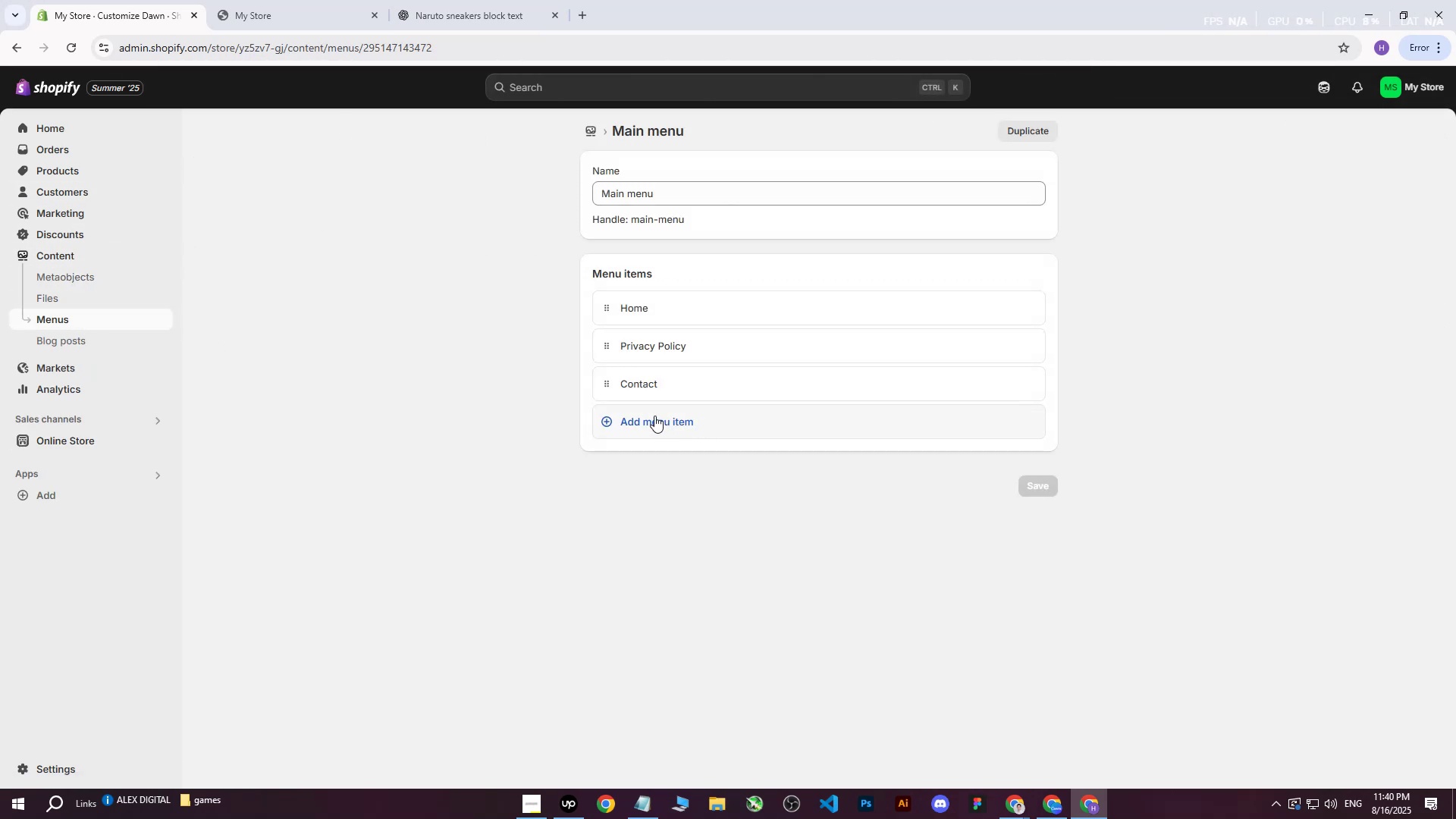 
left_click([632, 422])
 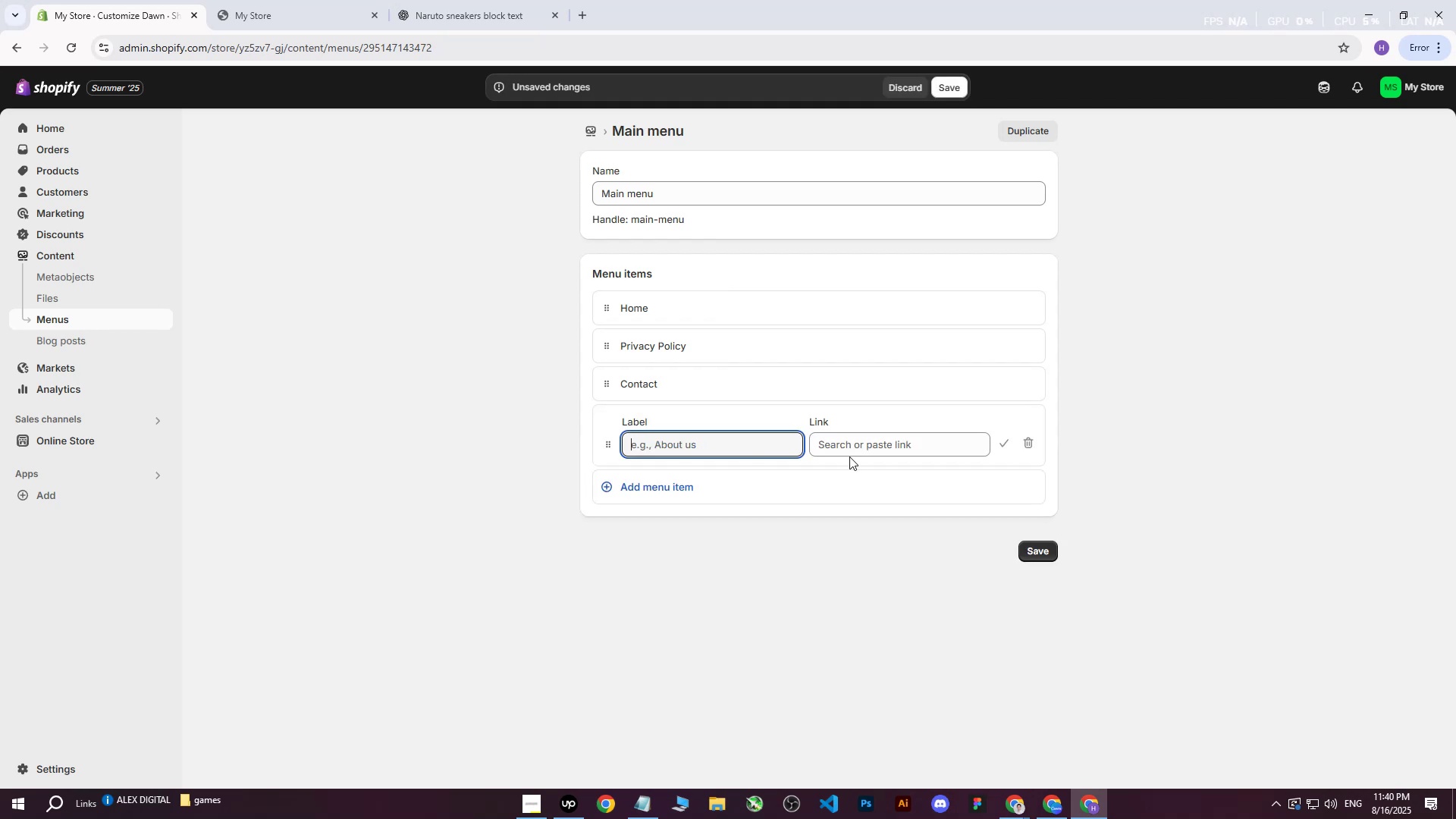 
left_click([867, 453])
 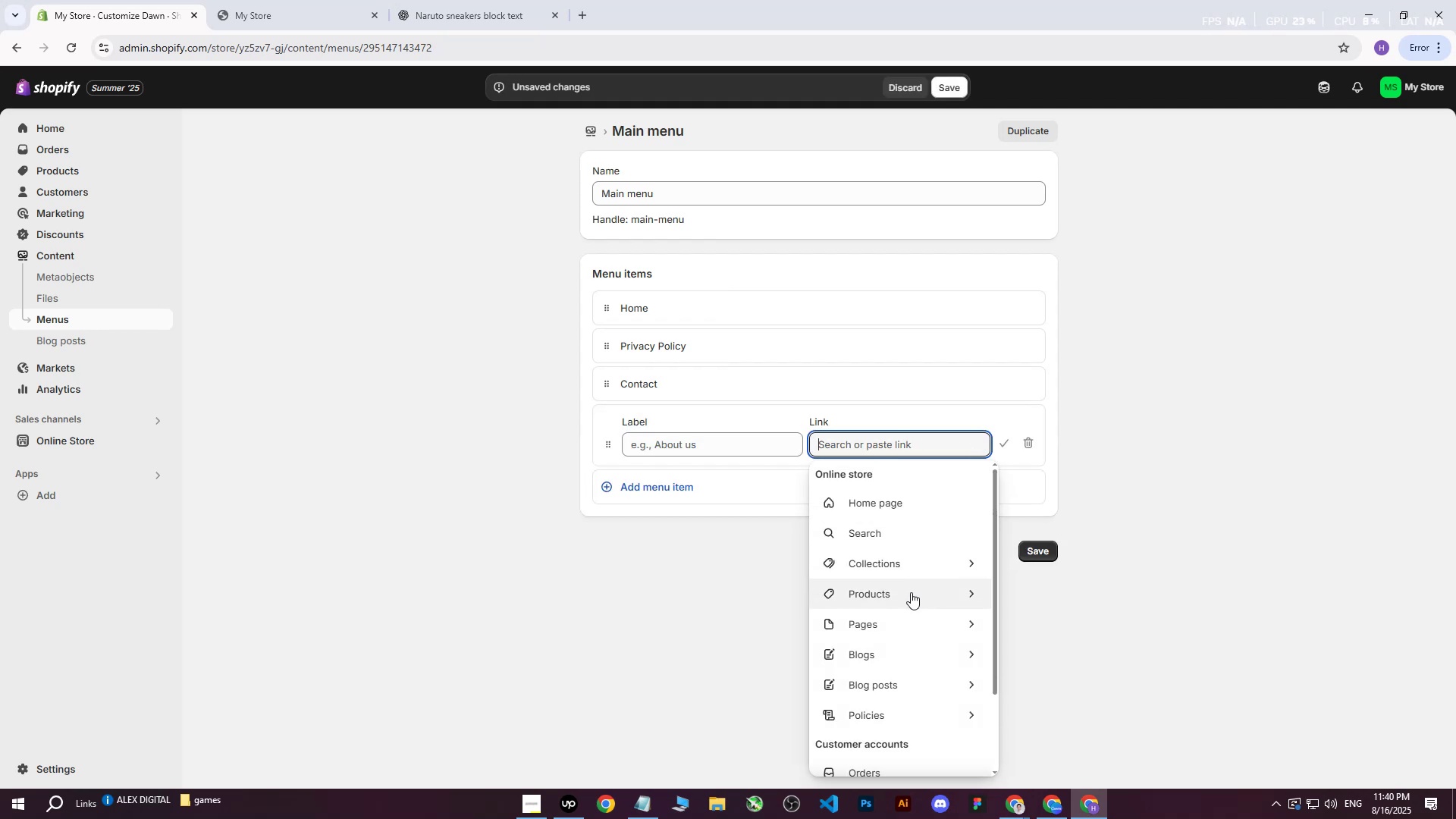 
left_click([905, 618])
 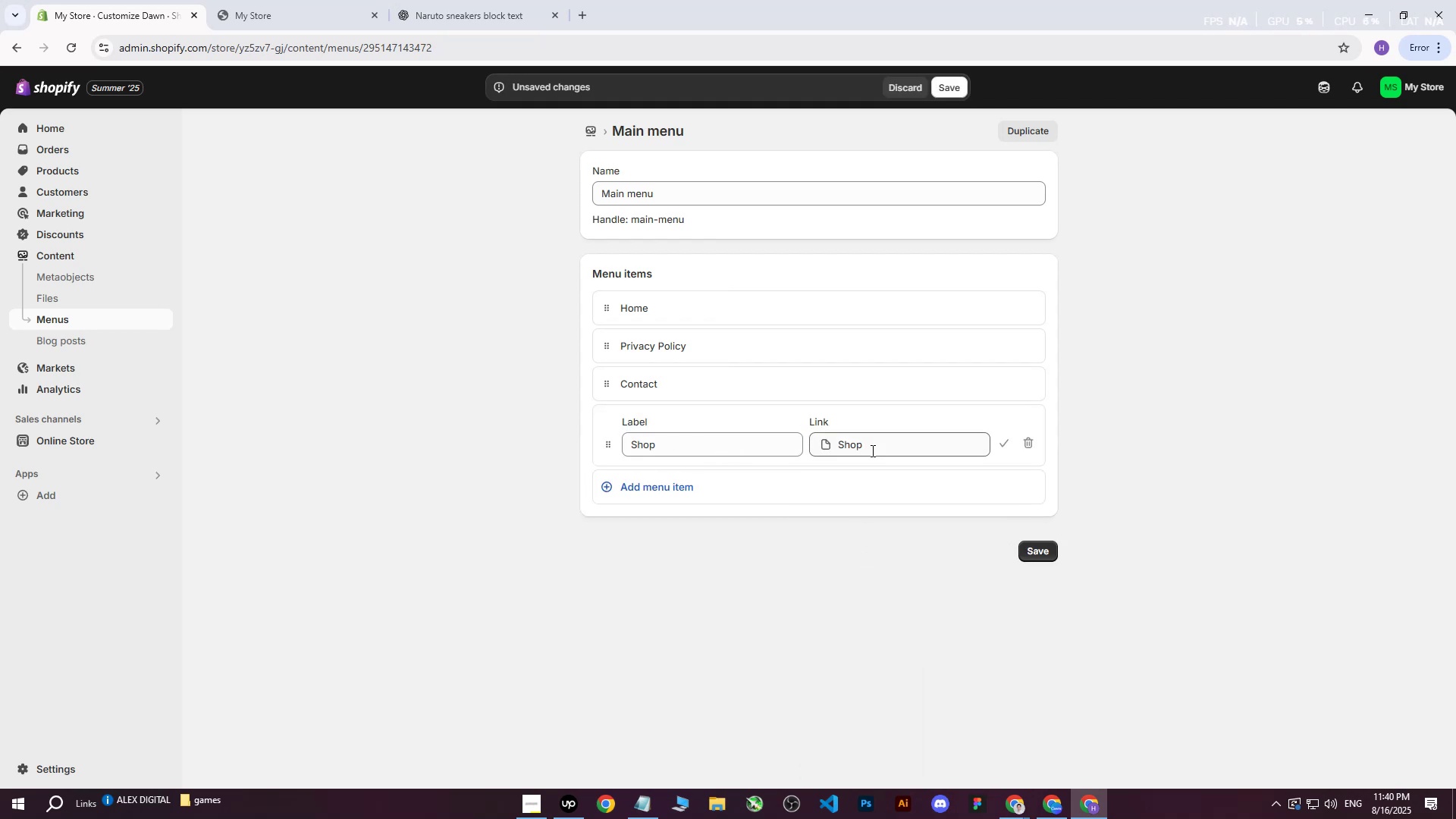 
left_click([1003, 436])
 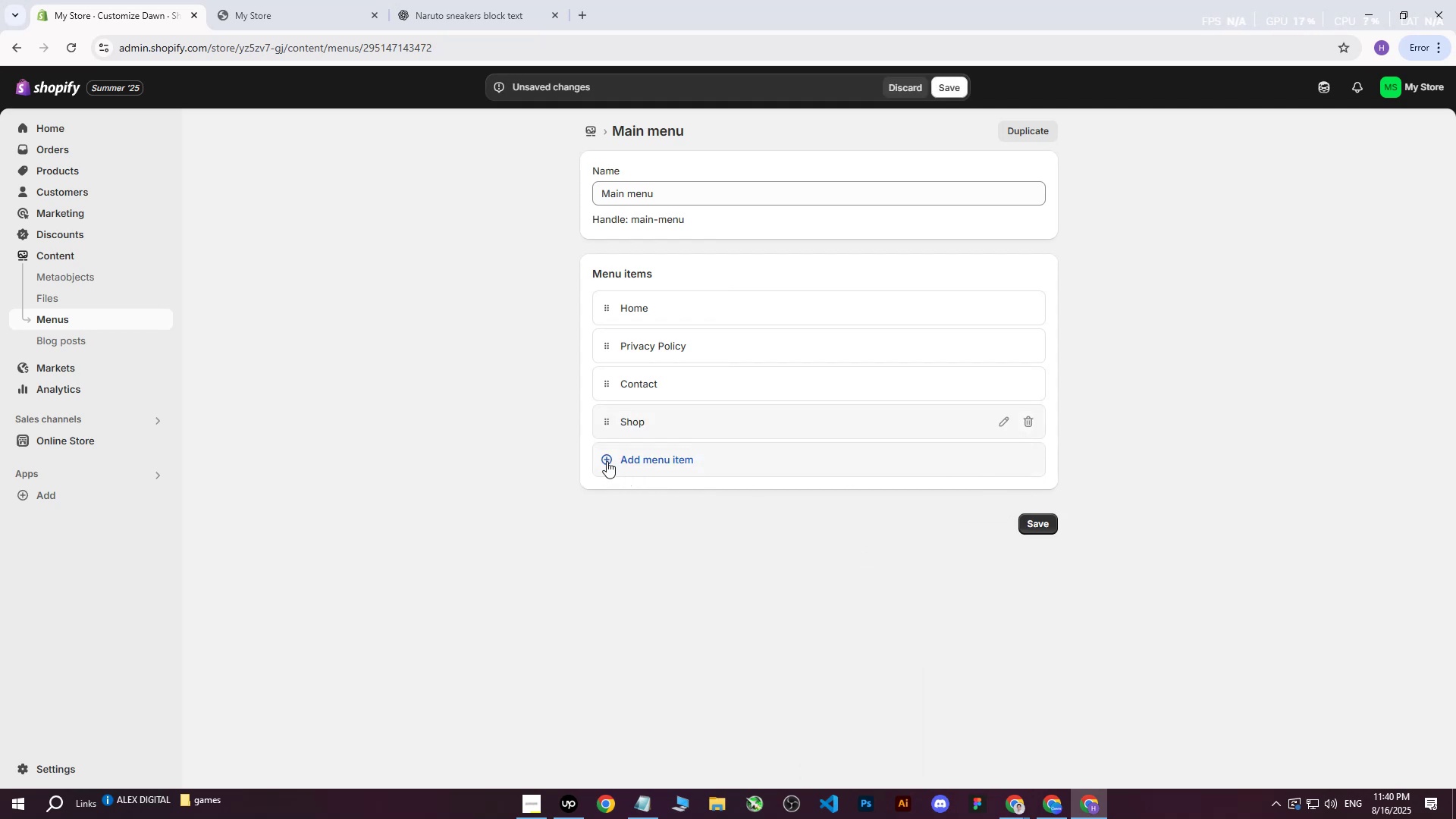 
left_click([604, 460])
 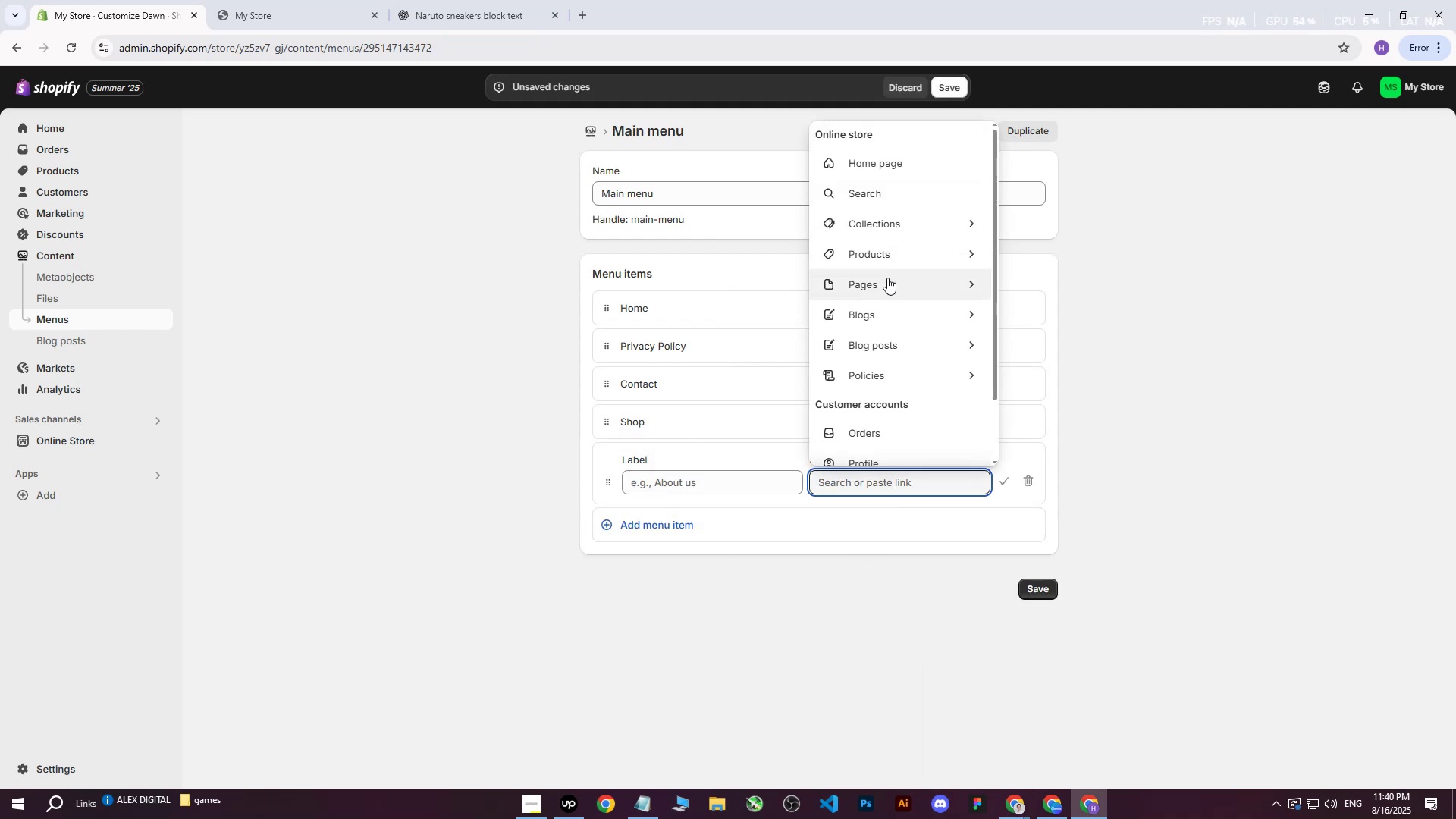 
left_click([912, 284])
 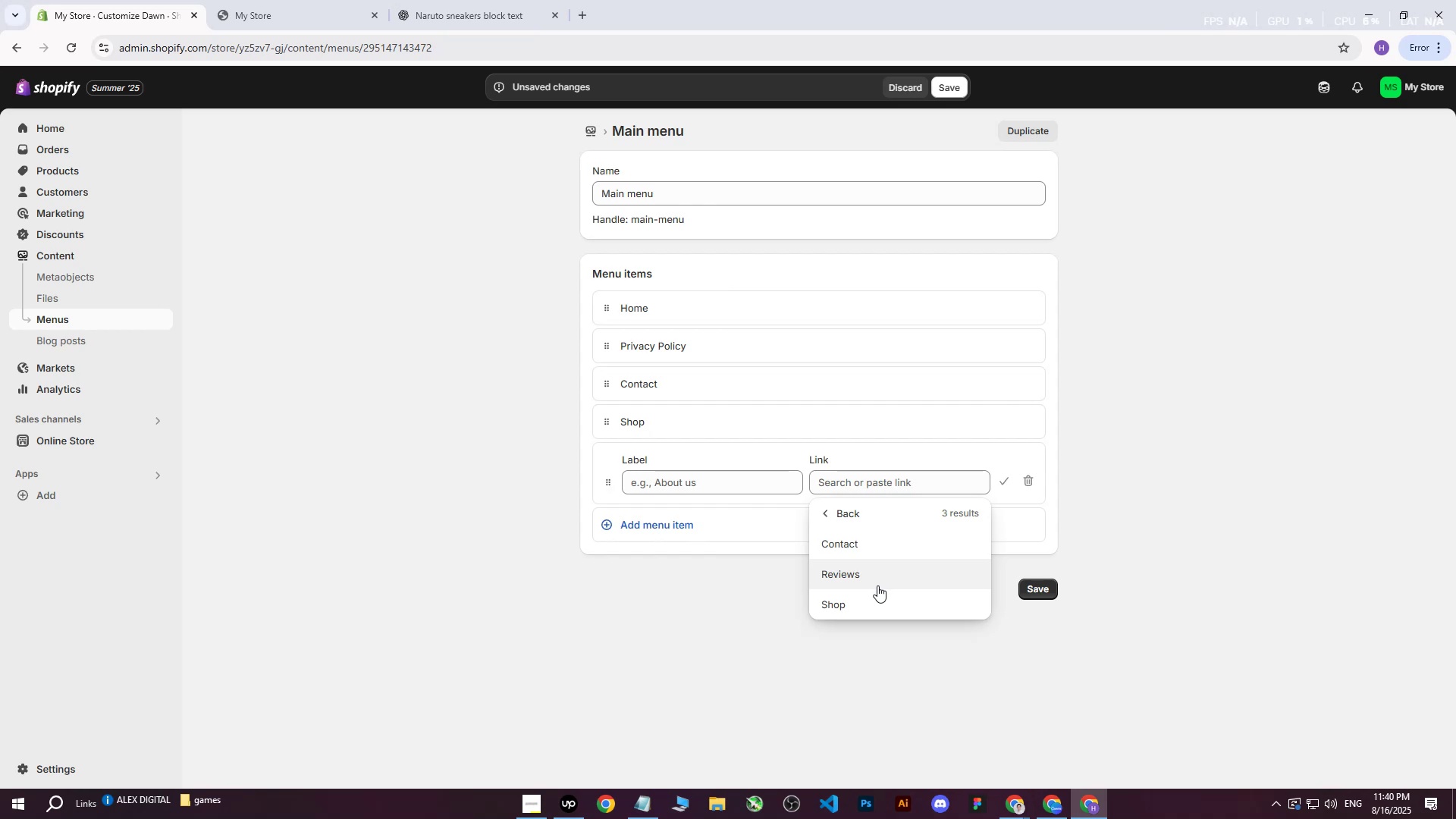 
left_click([875, 573])
 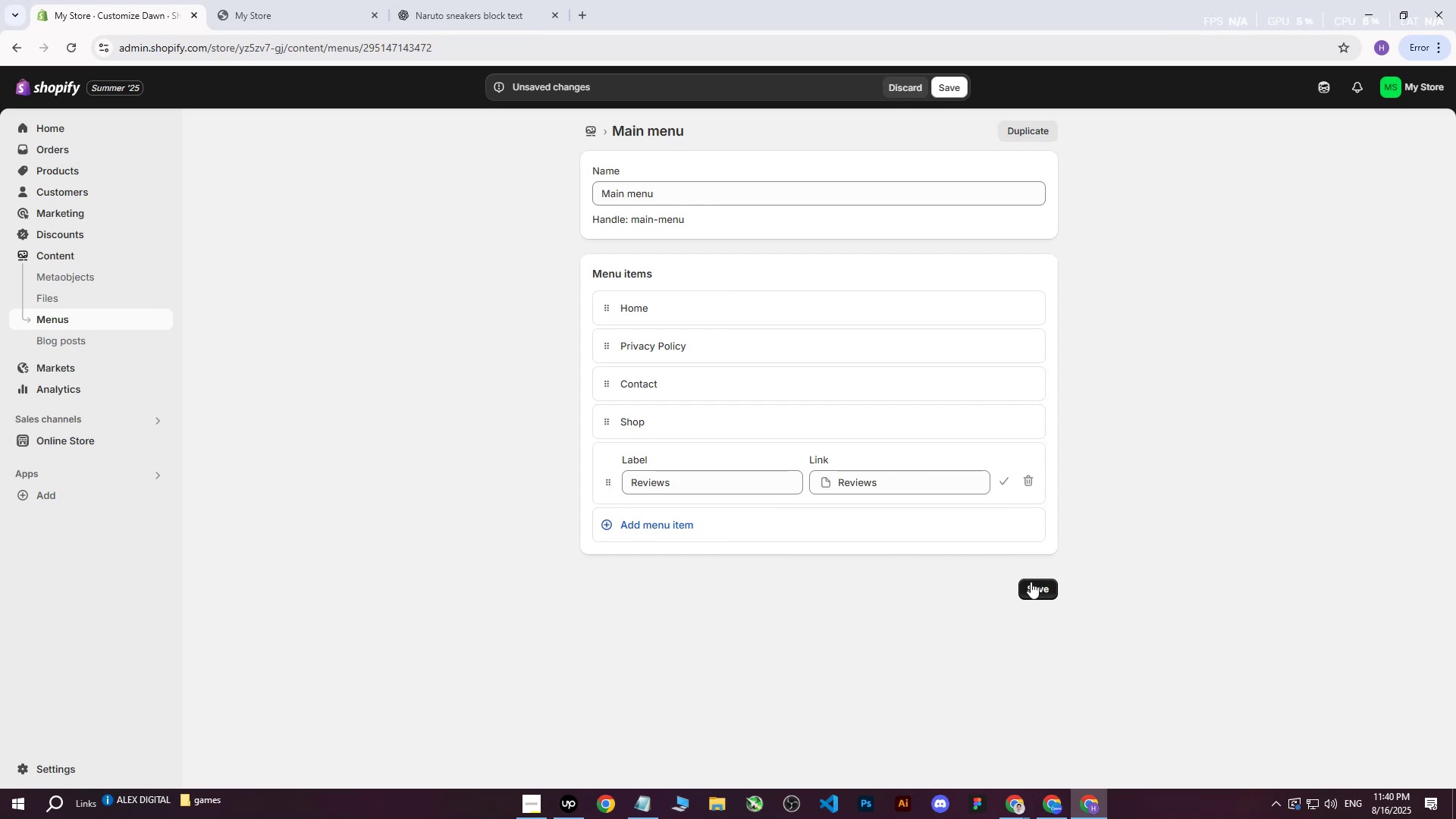 
left_click([1039, 586])
 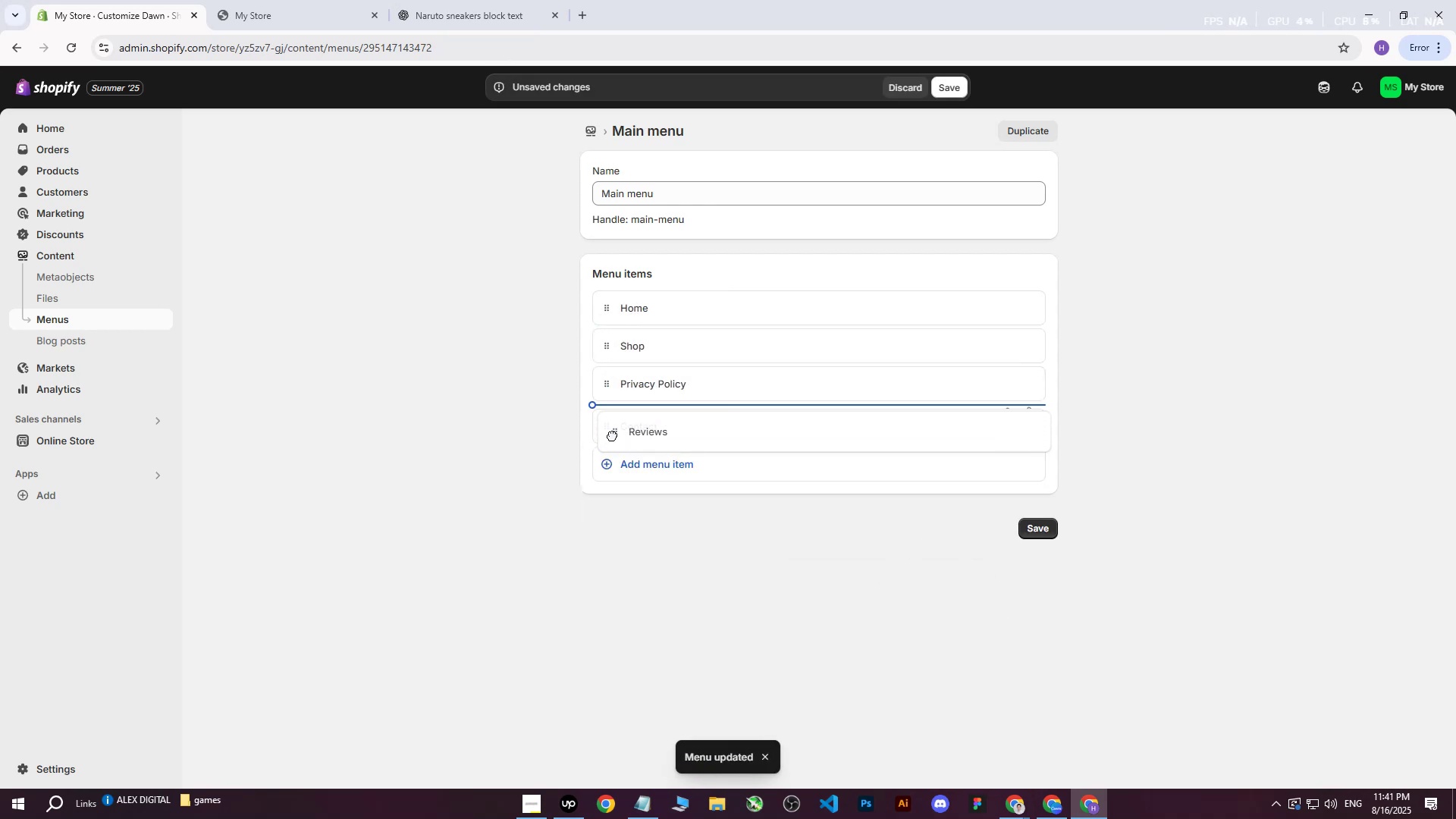 
wait(10.12)
 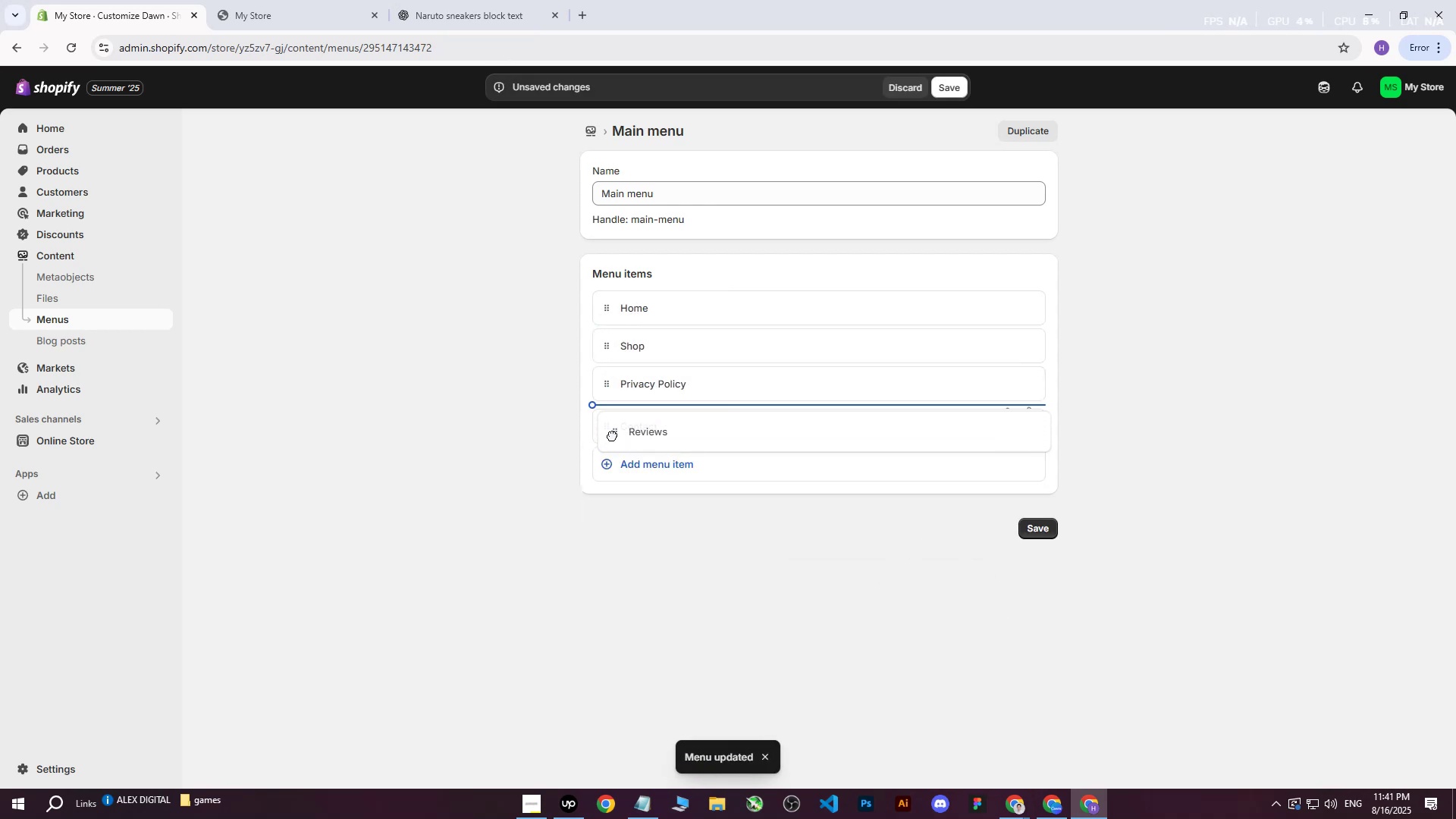 
left_click([162, 446])
 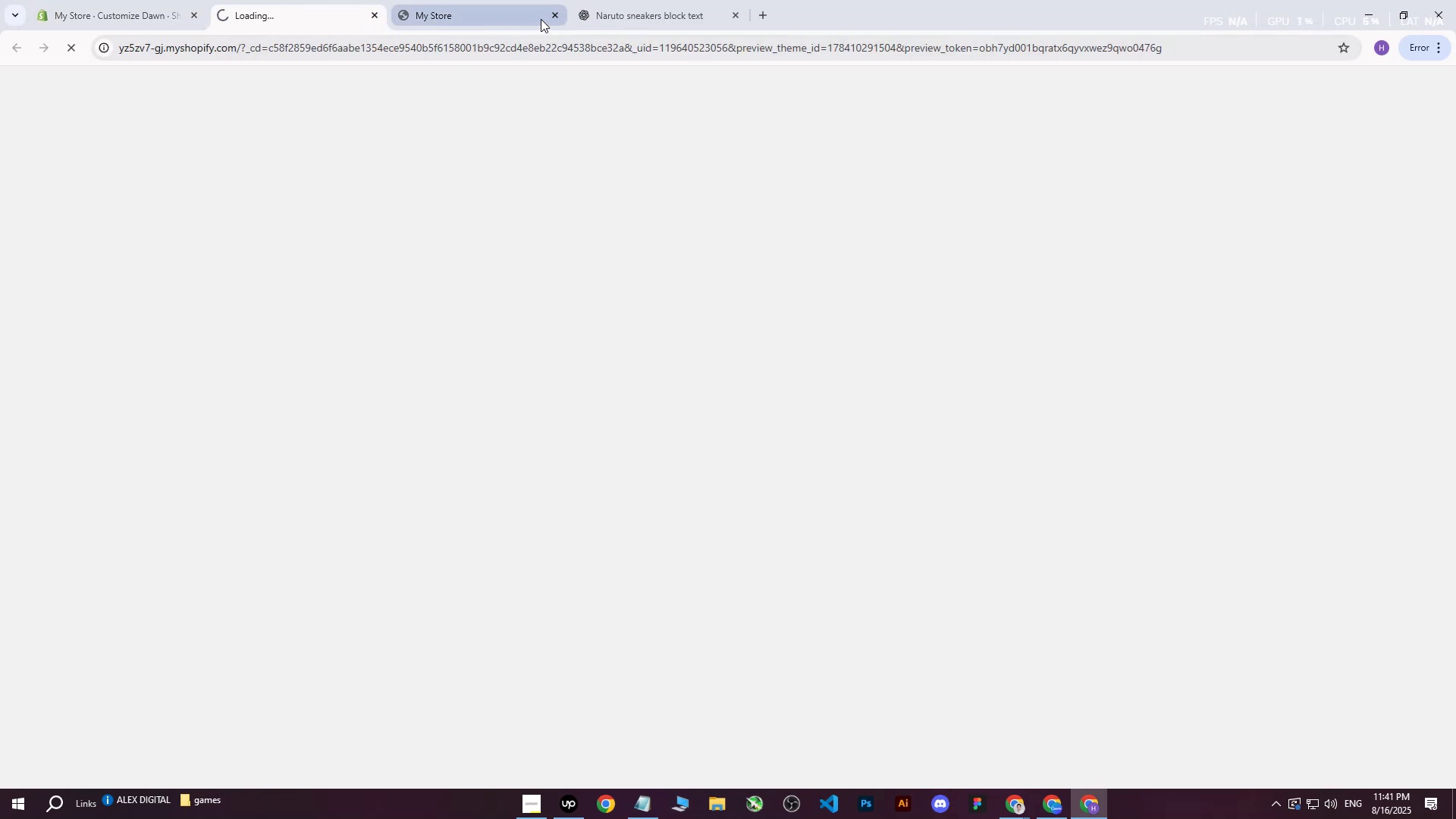 
left_click([552, 15])
 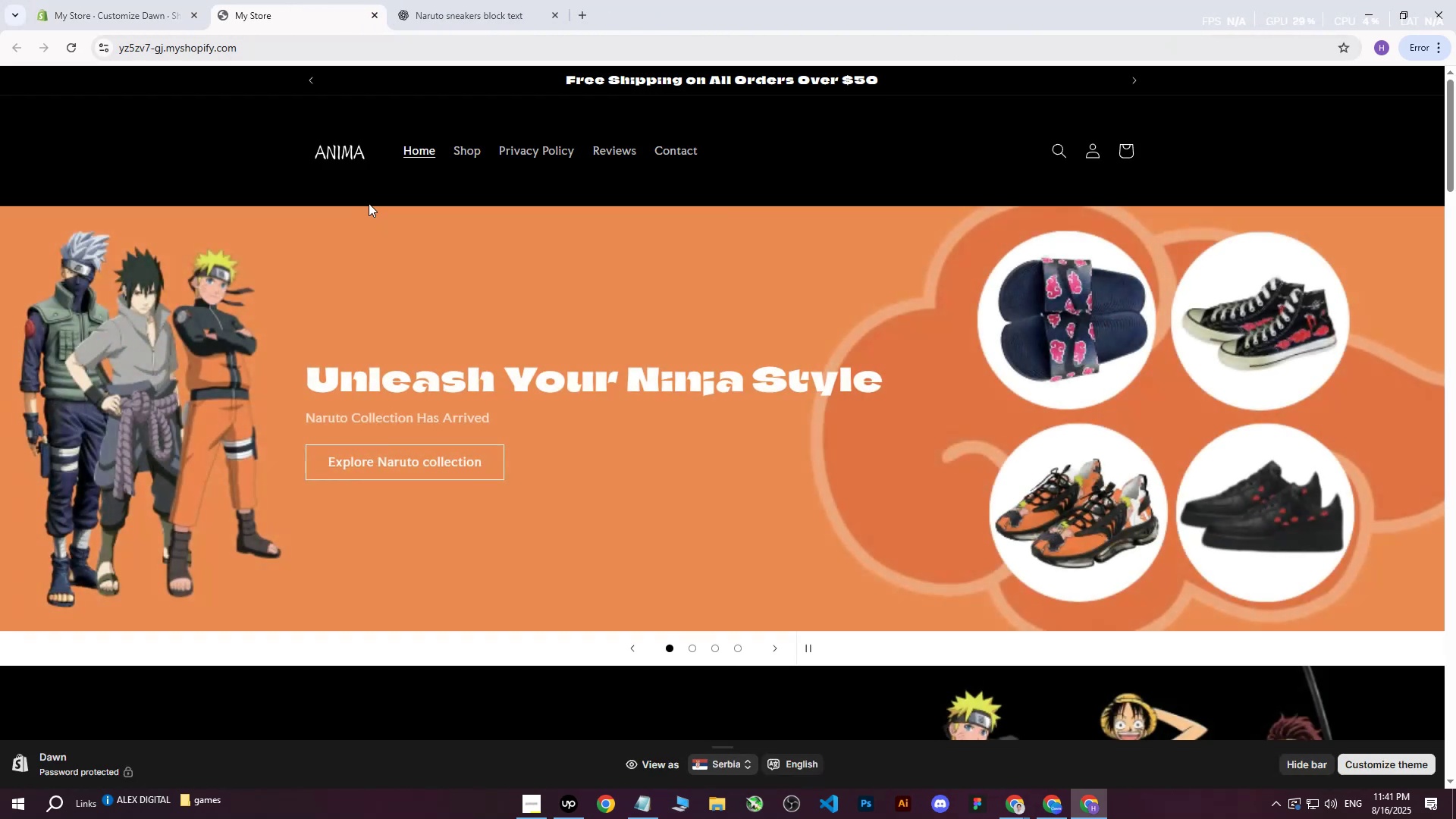 
left_click([526, 151])
 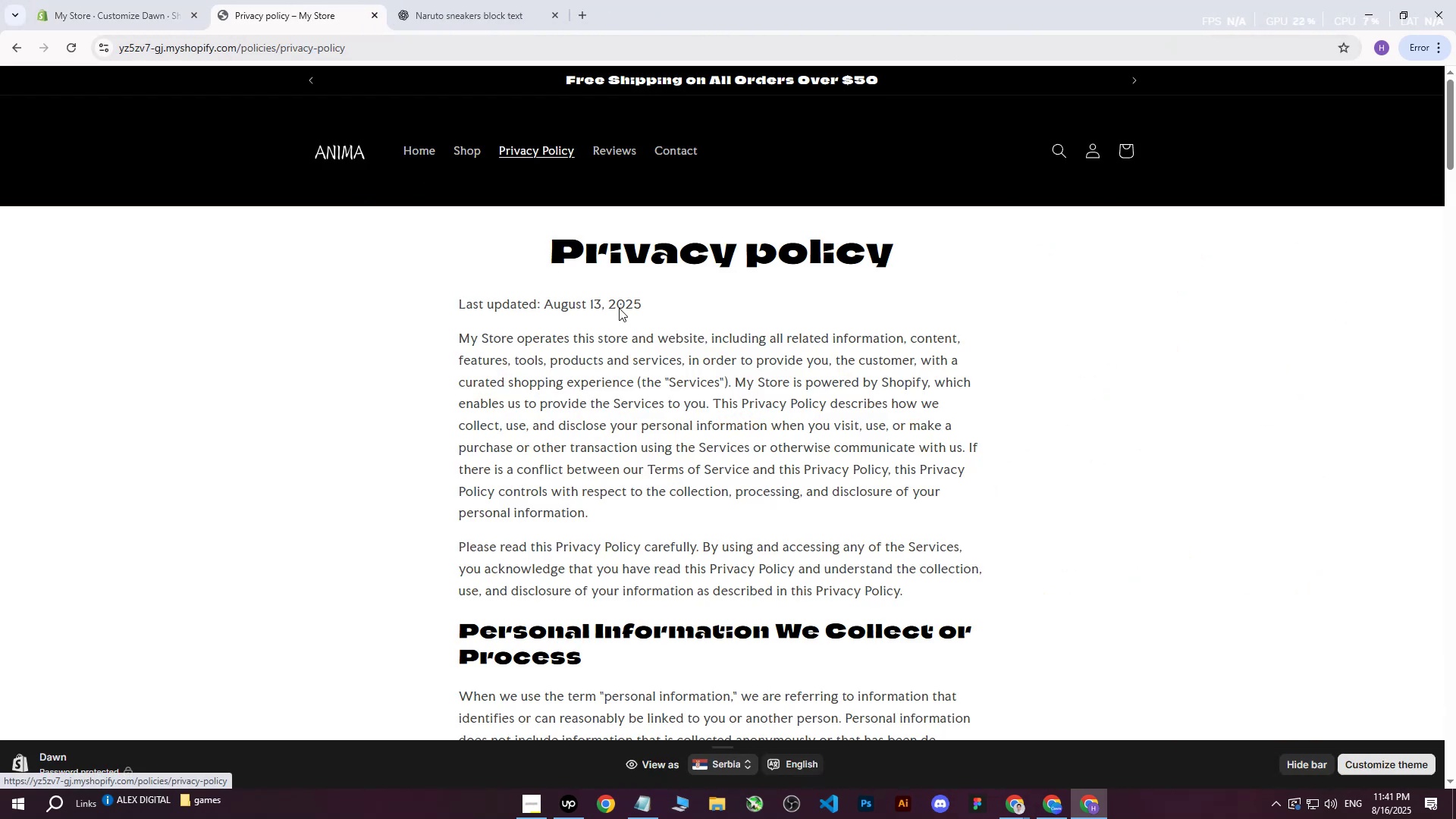 
scroll: coordinate [595, 367], scroll_direction: up, amount: 2.0
 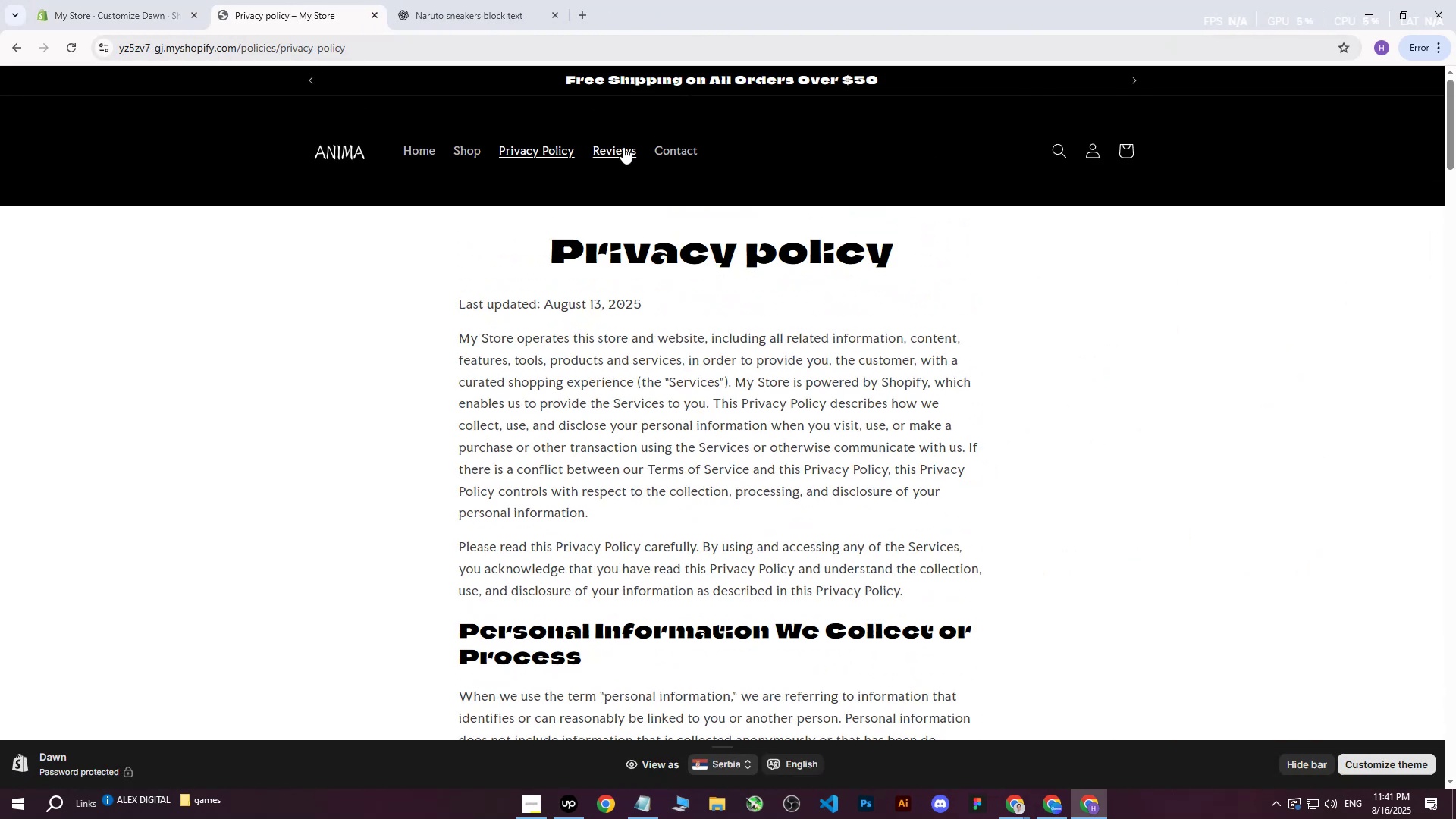 
left_click([623, 142])
 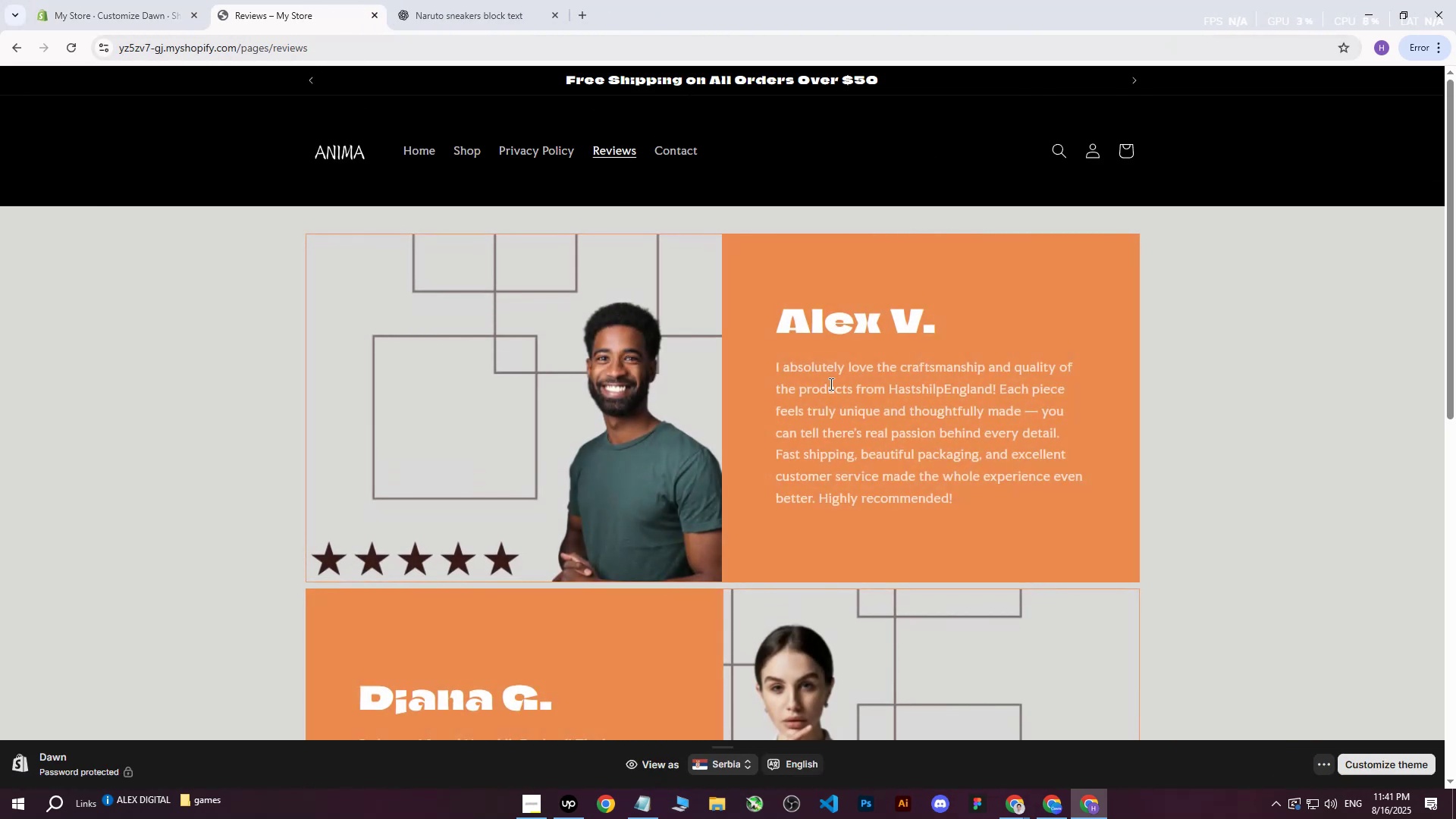 
left_click([691, 156])
 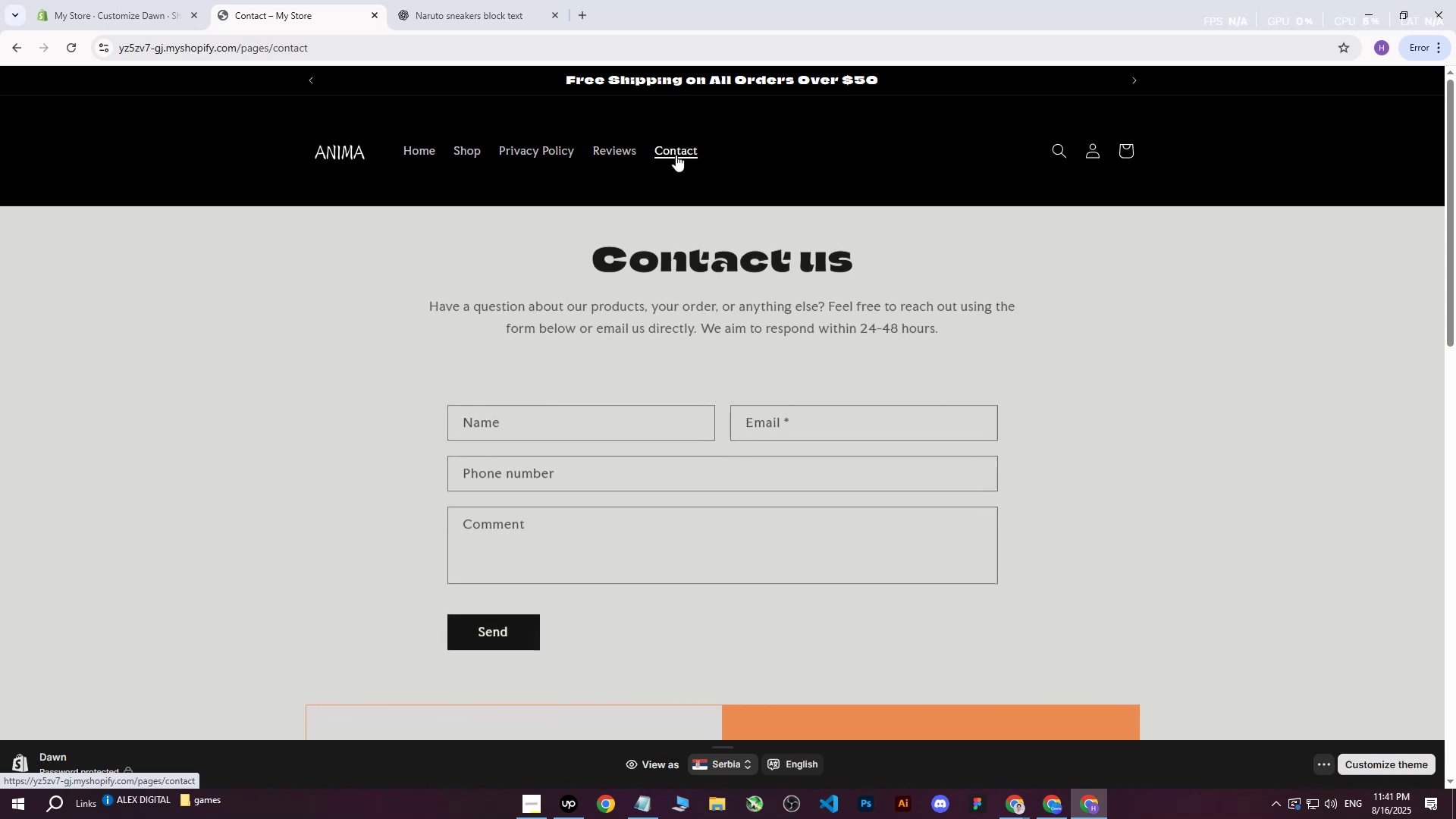 
scroll: coordinate [731, 369], scroll_direction: down, amount: 6.0
 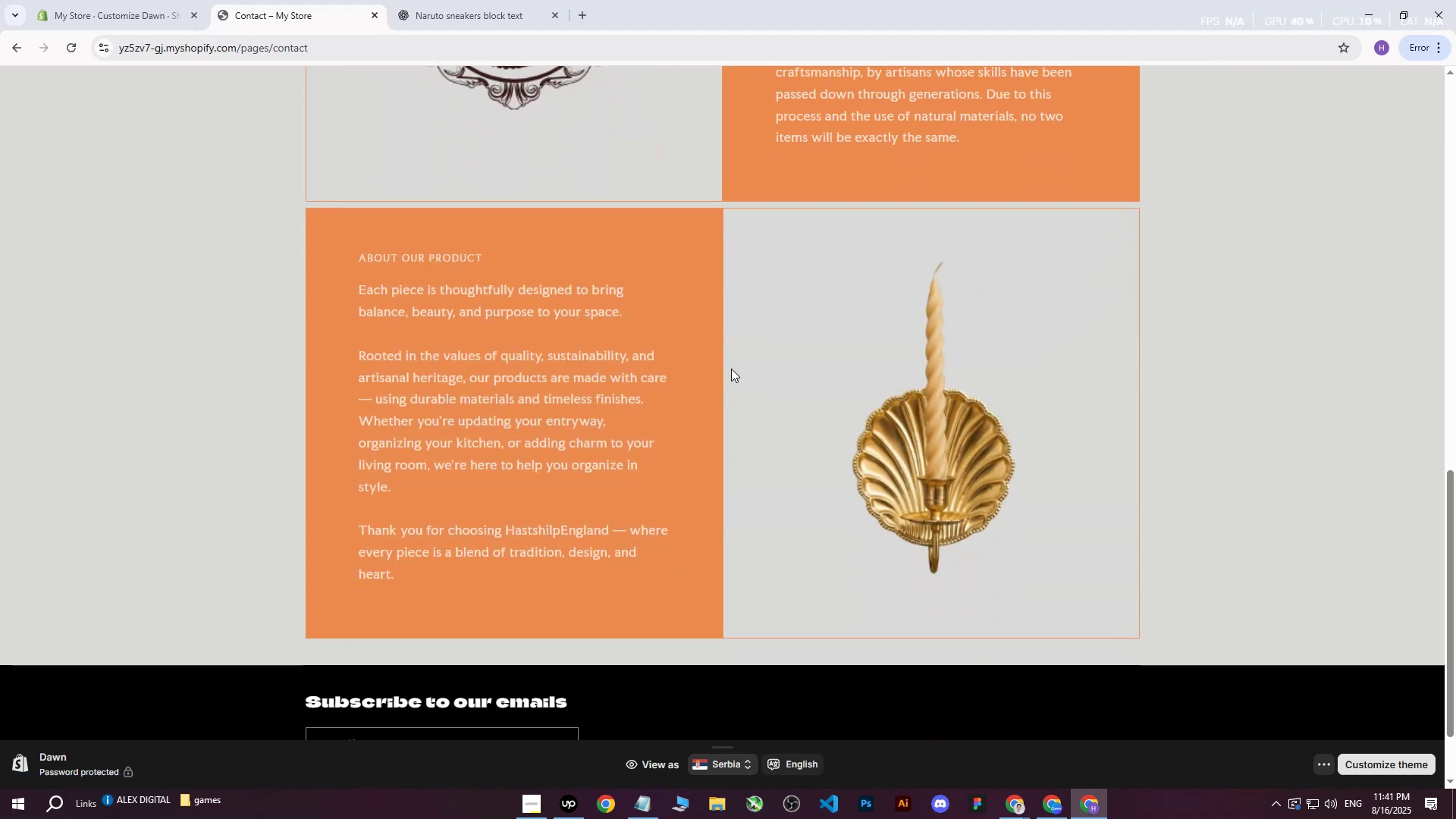 
scroll: coordinate [731, 372], scroll_direction: up, amount: 17.0
 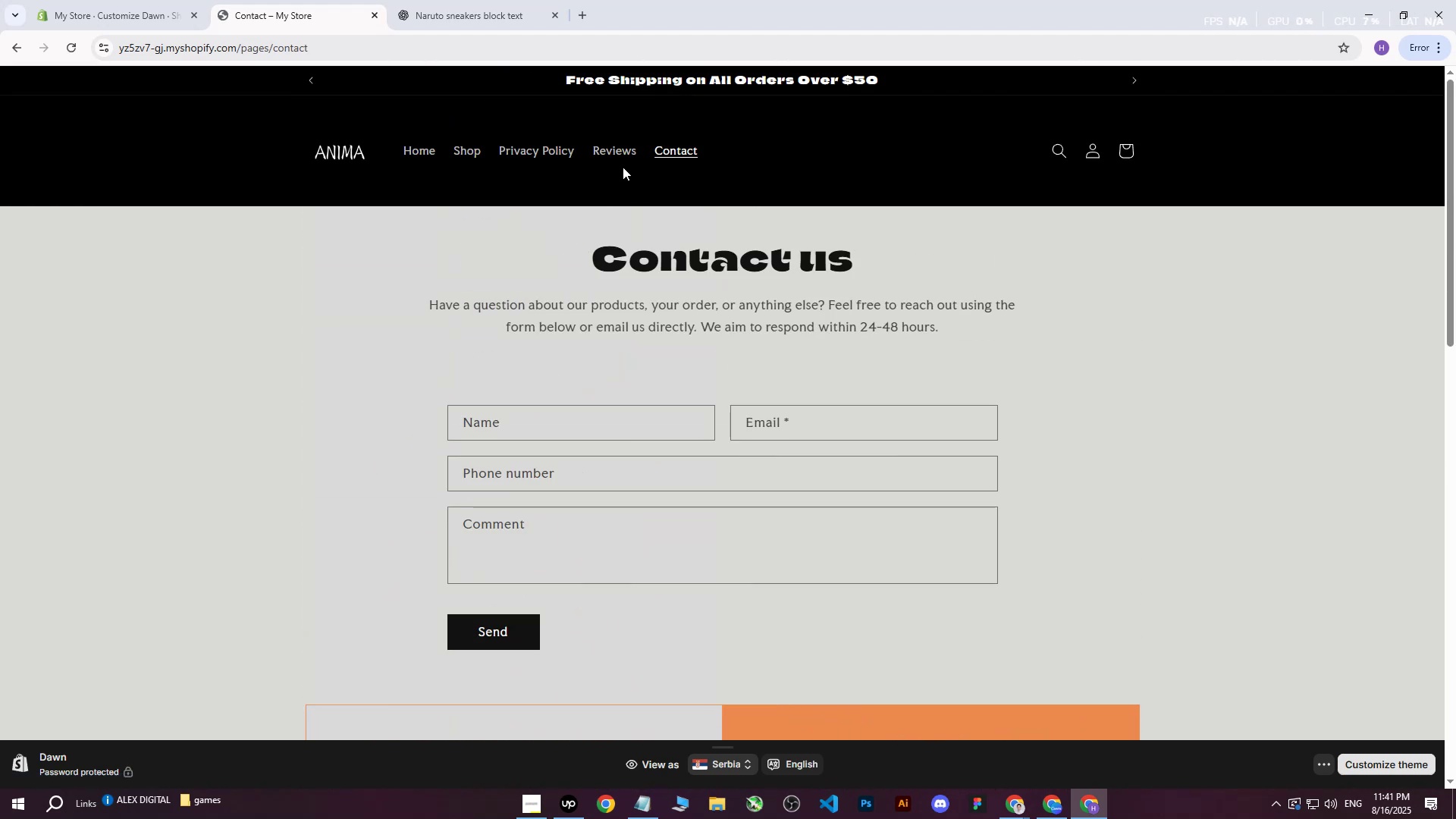 
left_click([620, 155])
 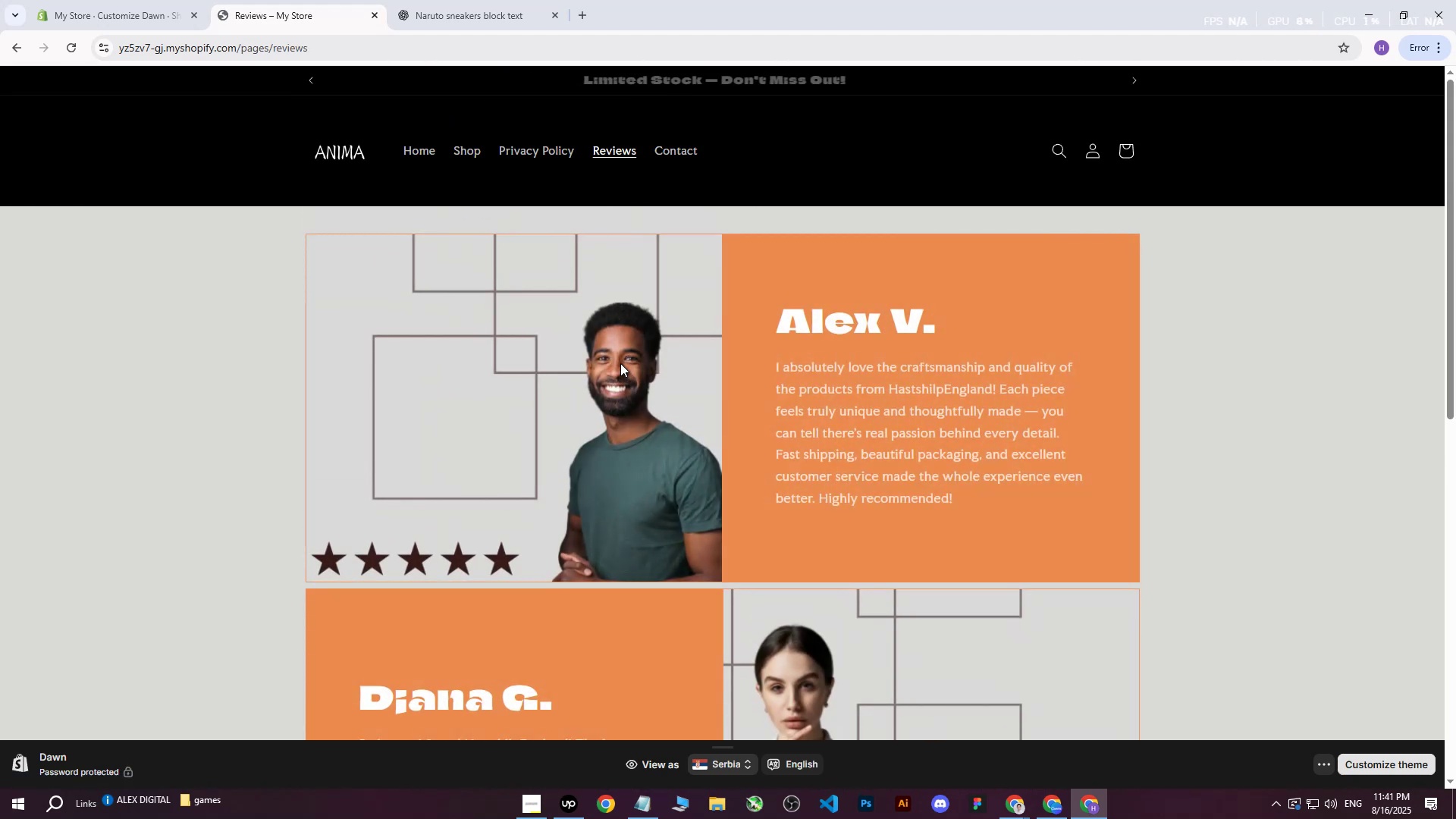 
wait(7.63)
 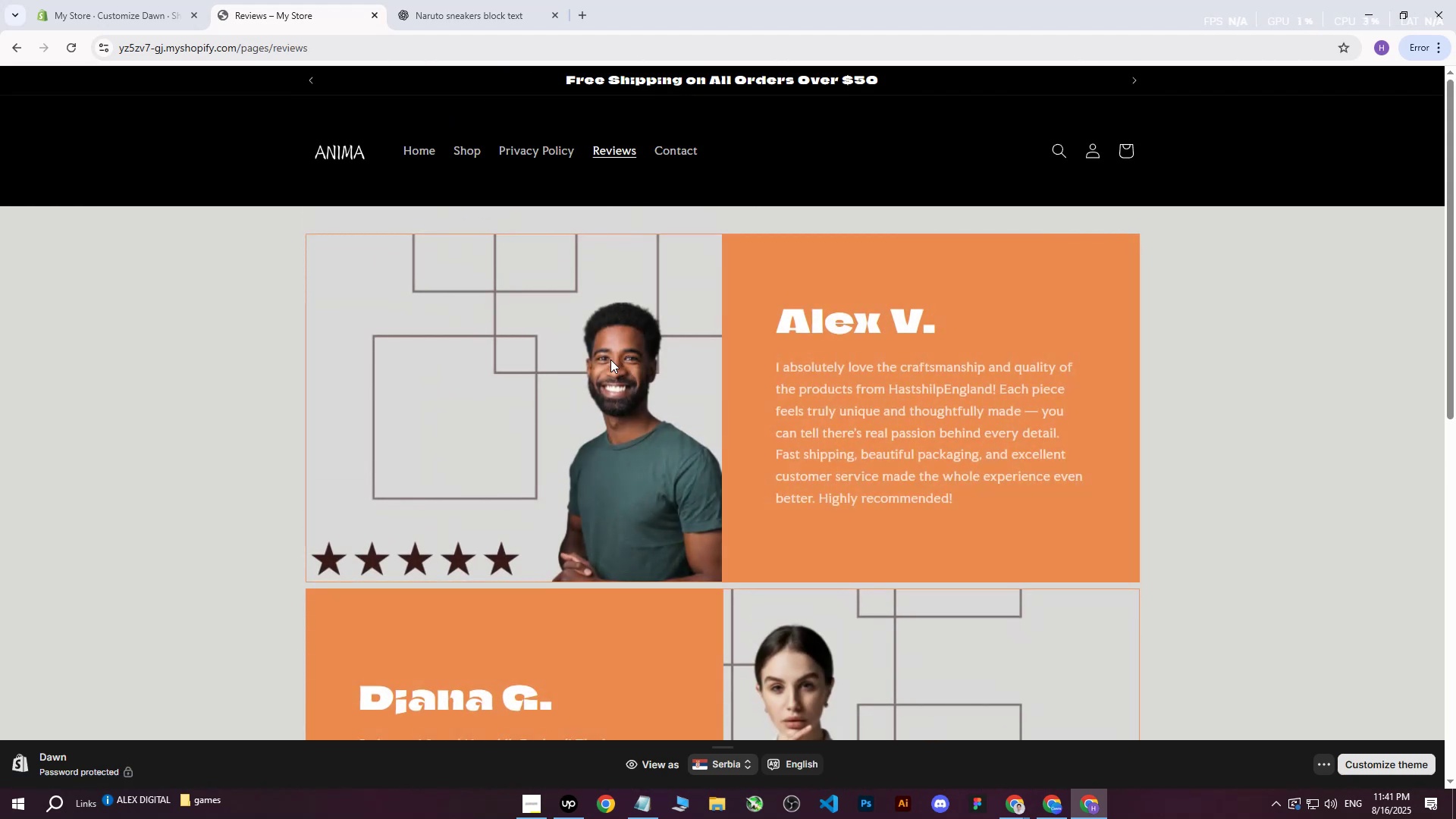 
scroll: coordinate [199, 338], scroll_direction: up, amount: 14.0
 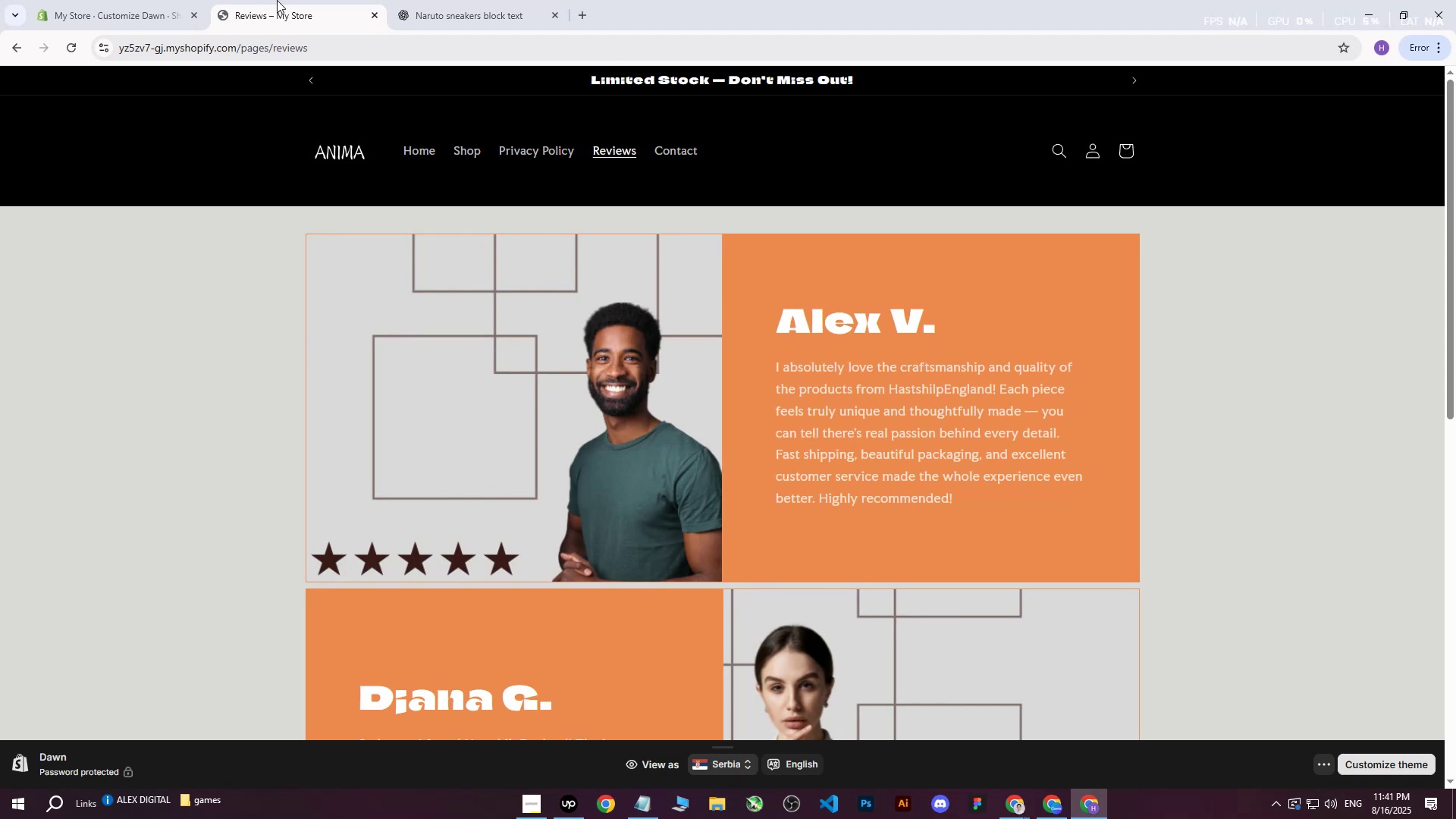 
left_click([147, 0])
 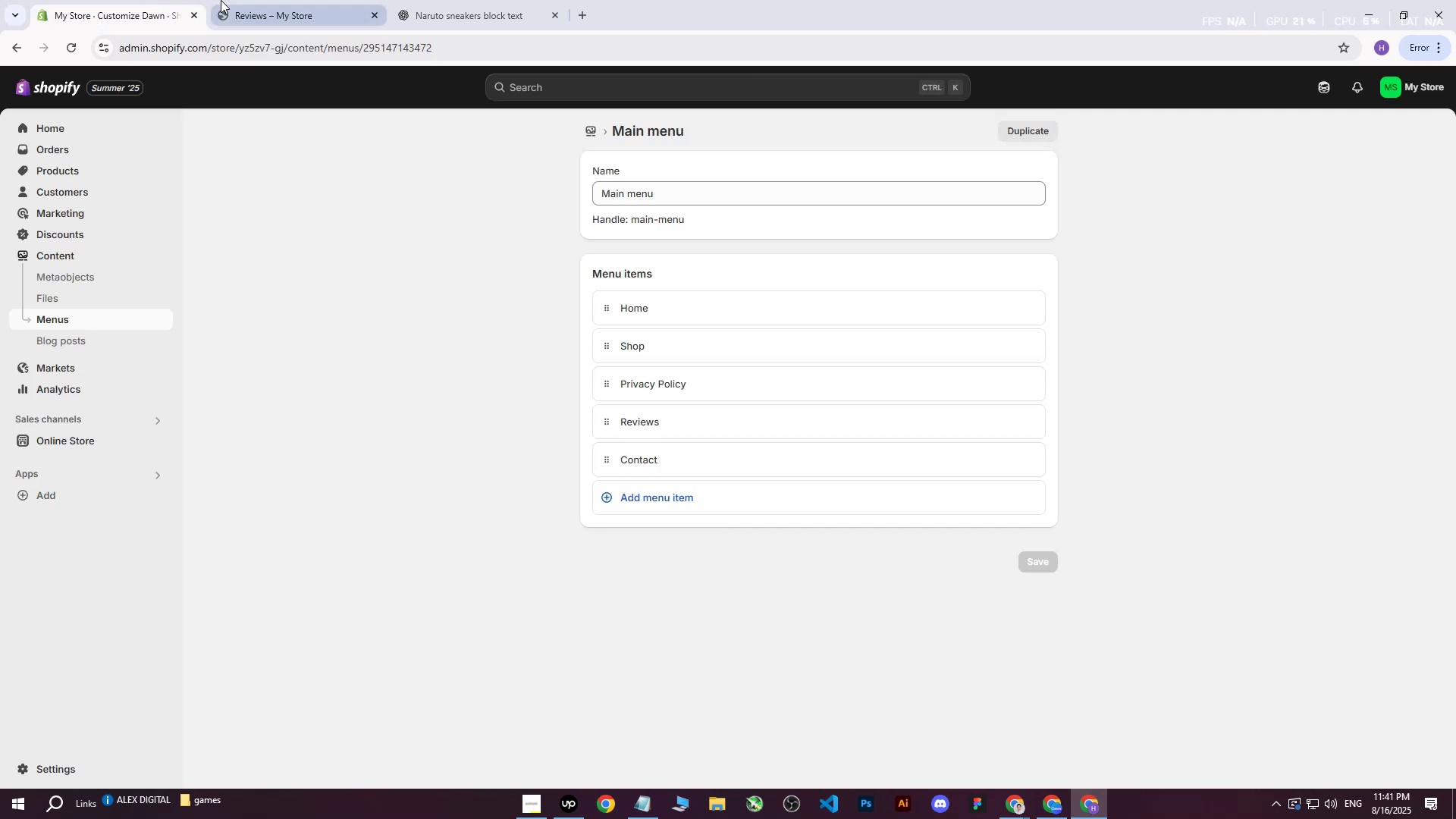 
left_click([290, 0])
 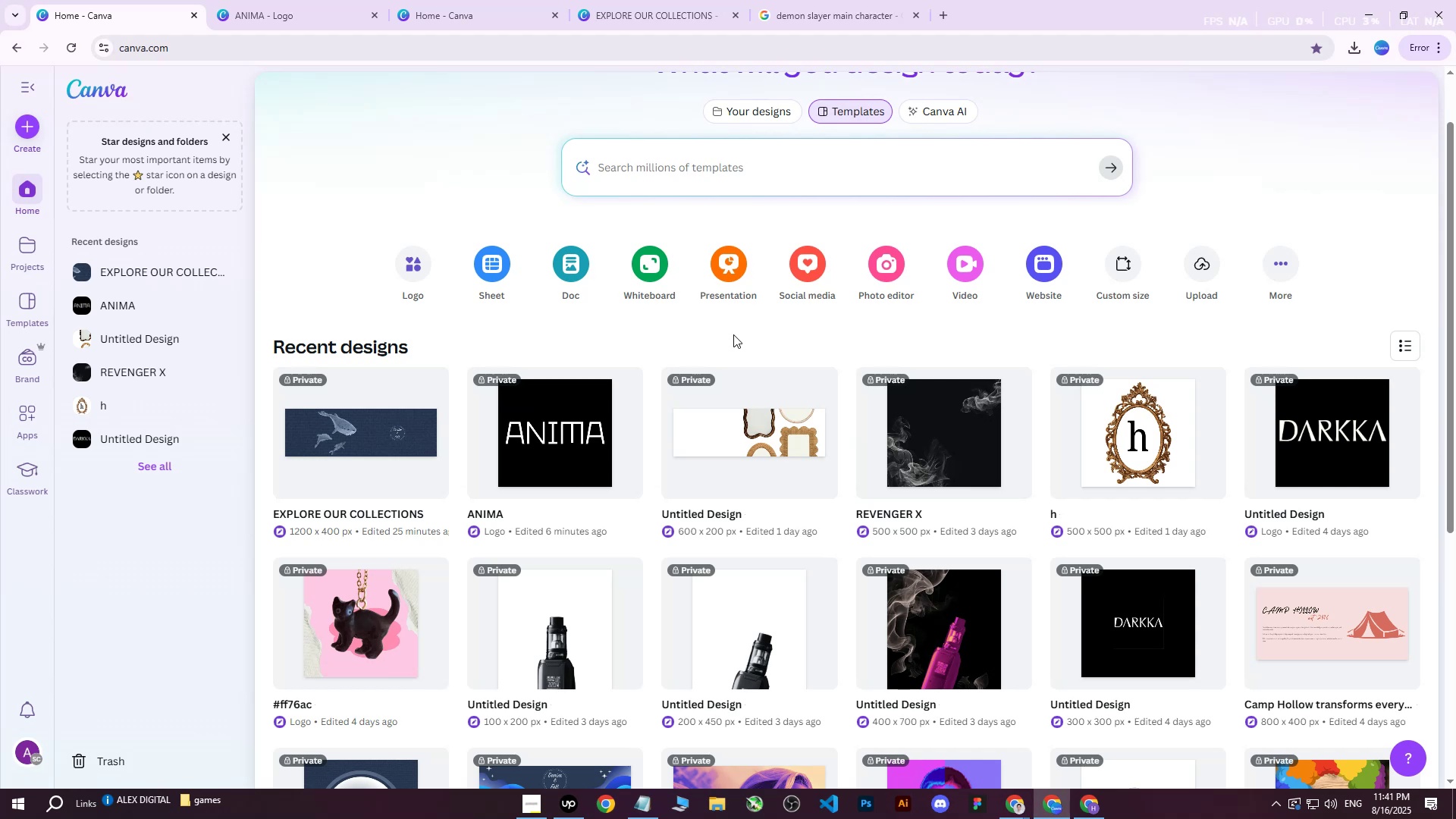 
wait(15.39)
 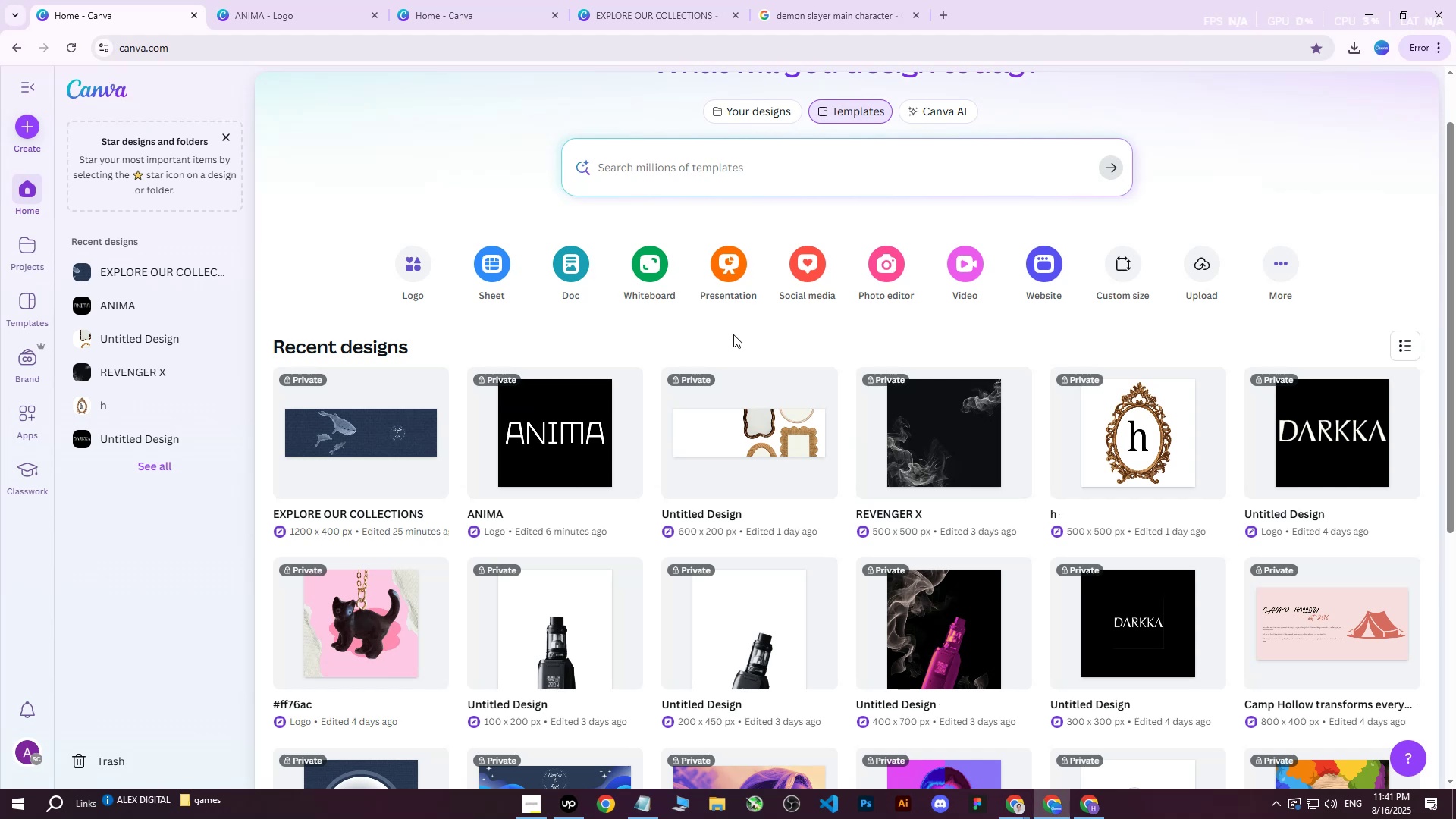 
left_click([481, 0])
 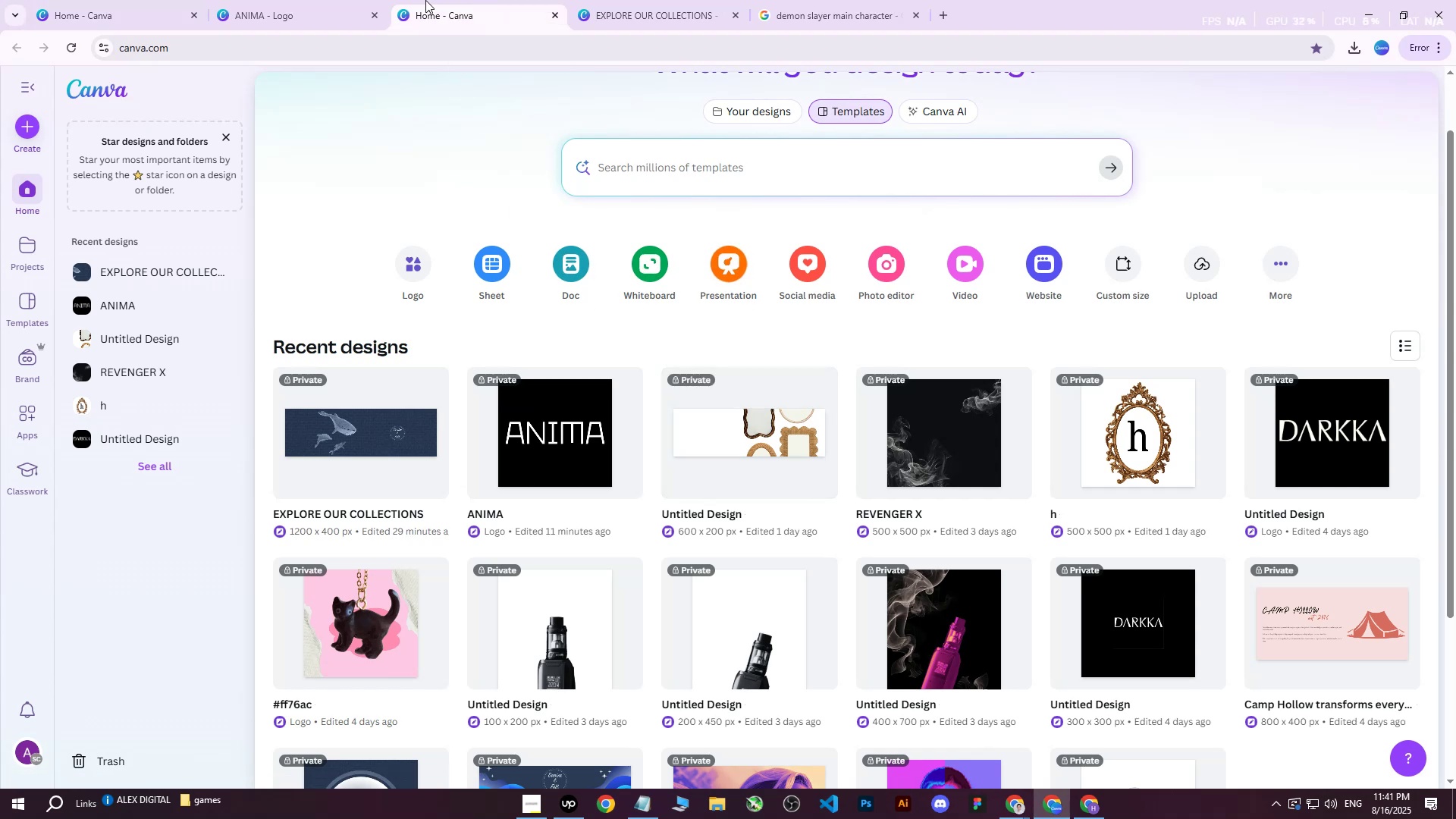 
left_click([329, 0])
 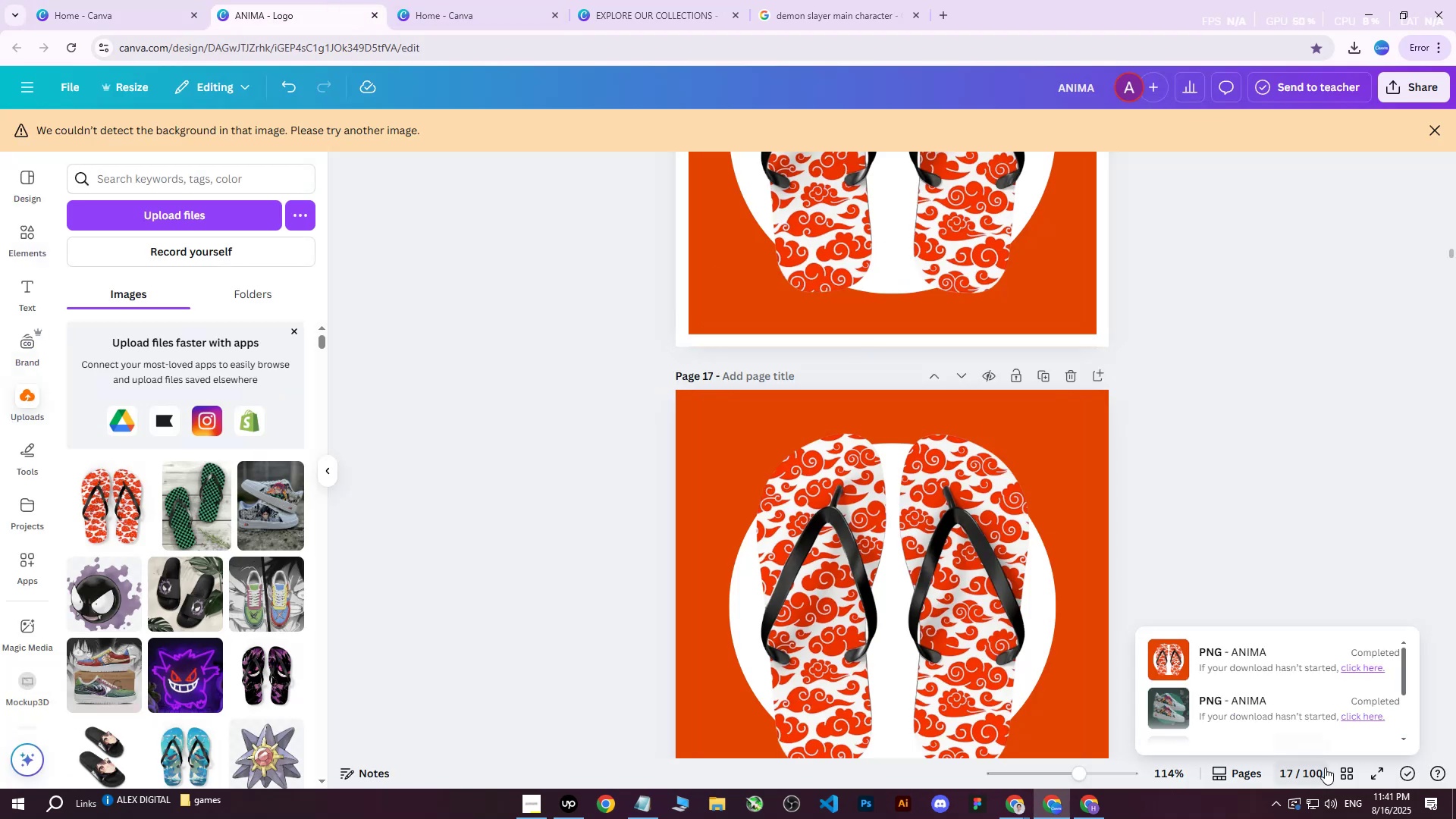 
left_click([1348, 773])
 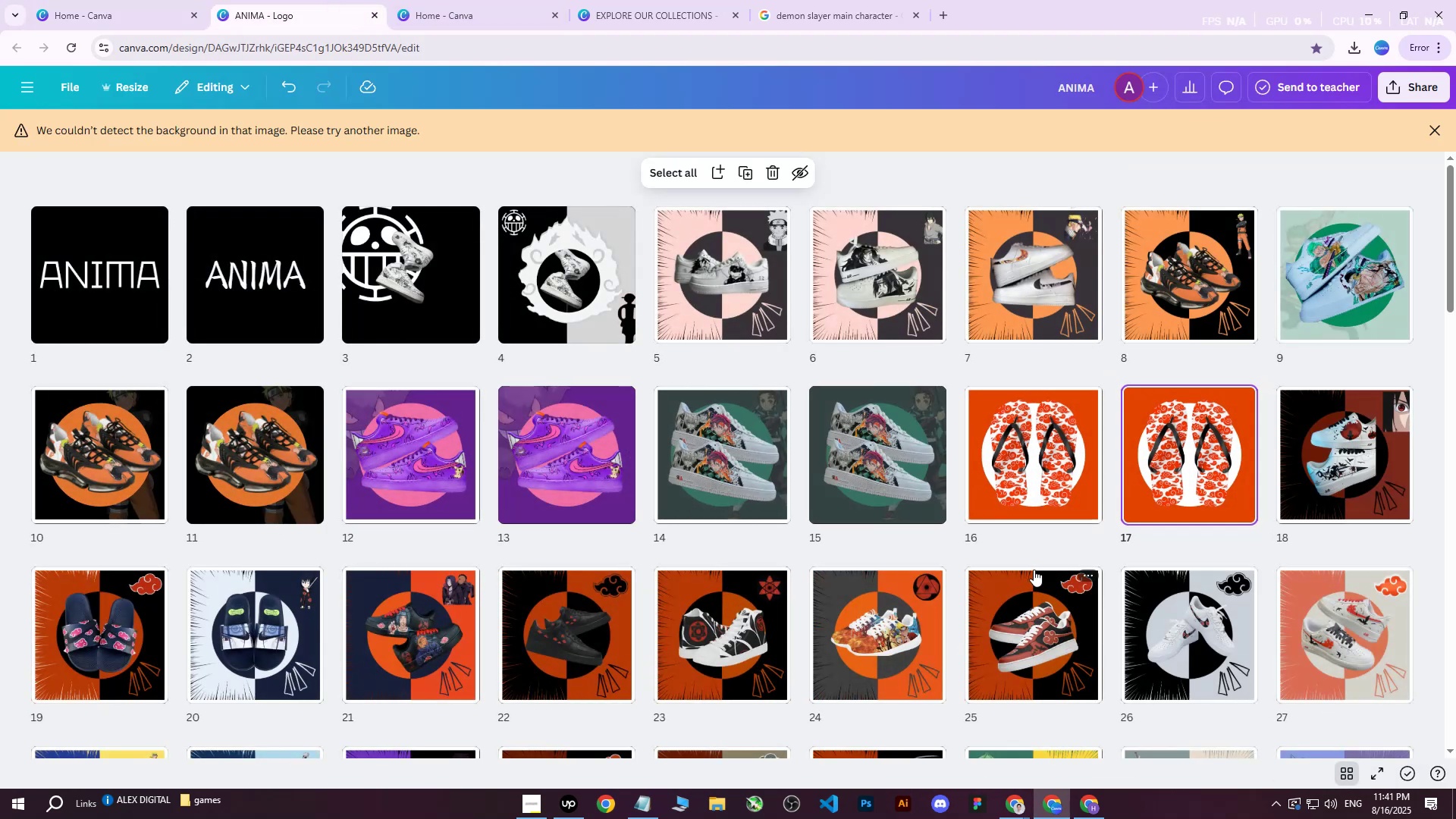 
wait(5.05)
 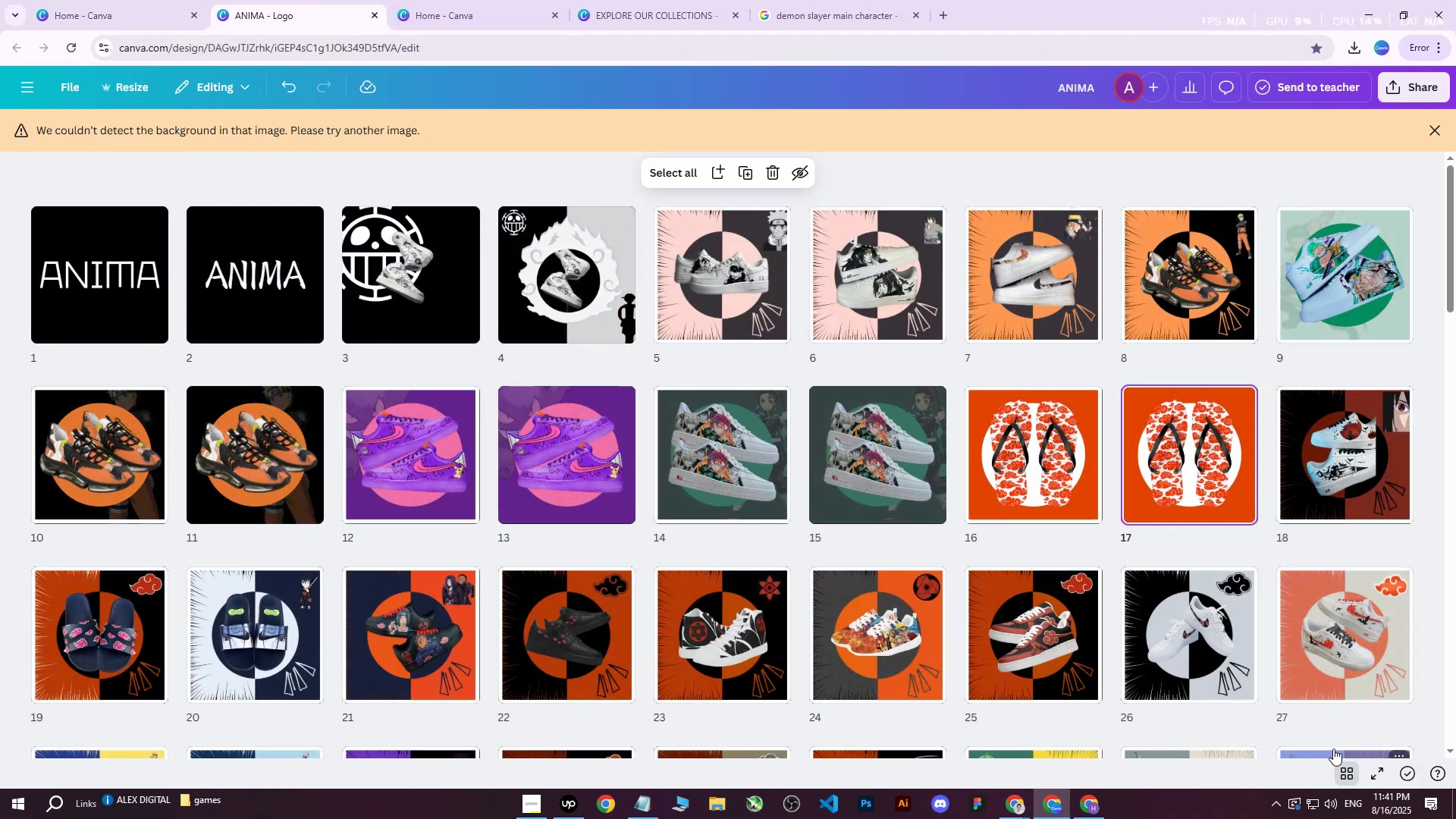 
scroll: coordinate [546, 483], scroll_direction: down, amount: 20.0
 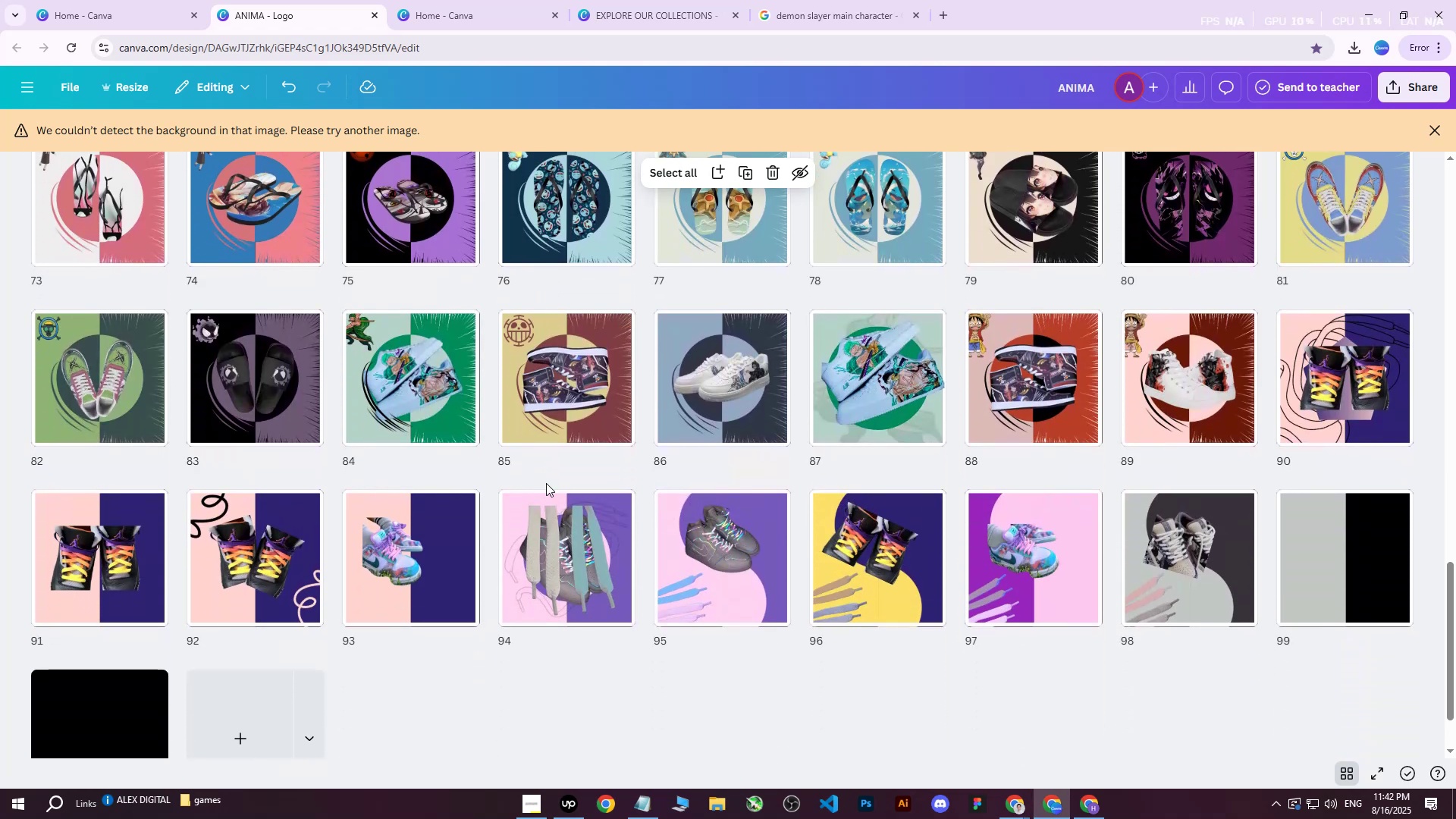 
scroll: coordinate [546, 483], scroll_direction: up, amount: 12.0
 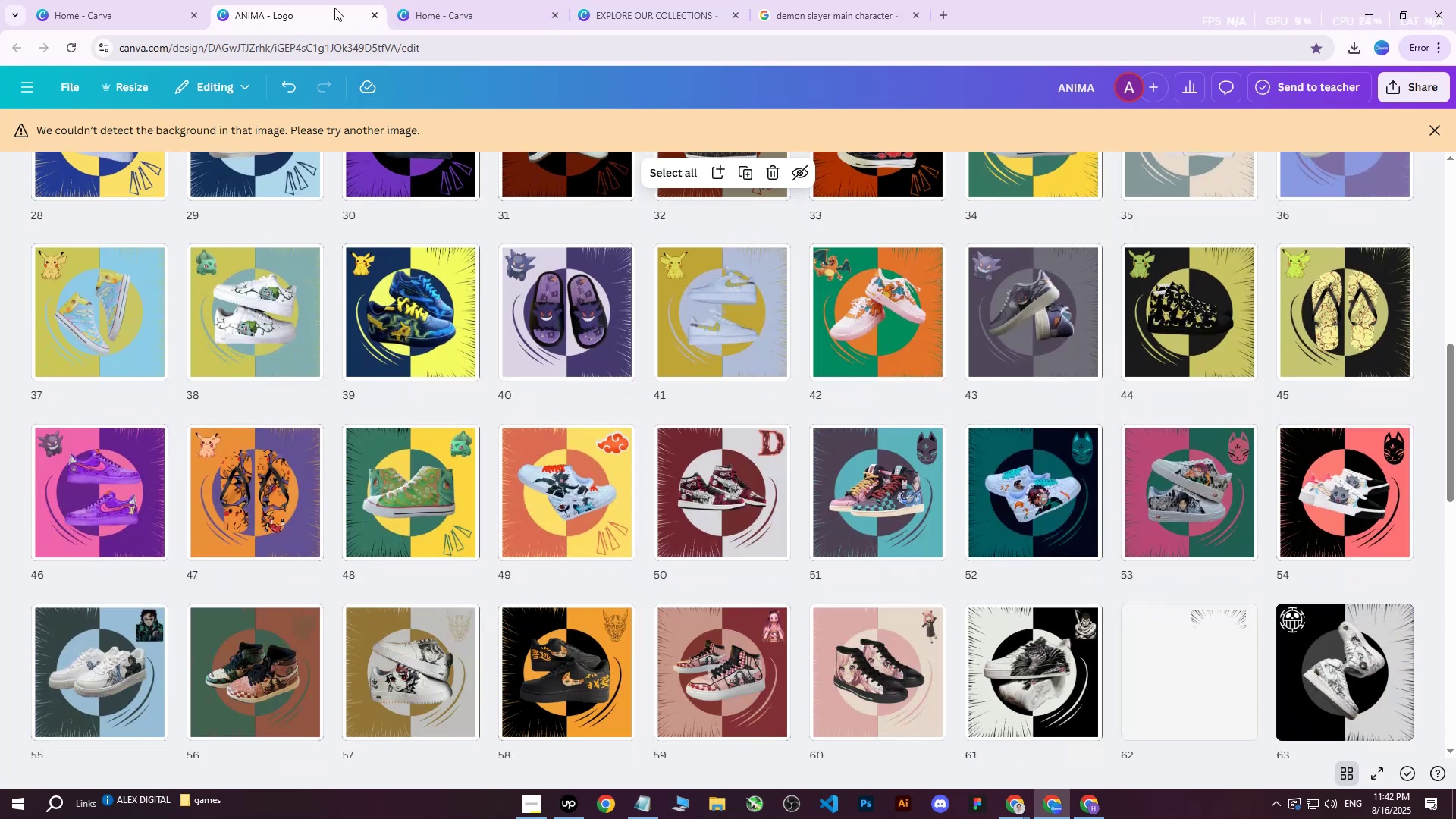 
left_click([460, 0])
 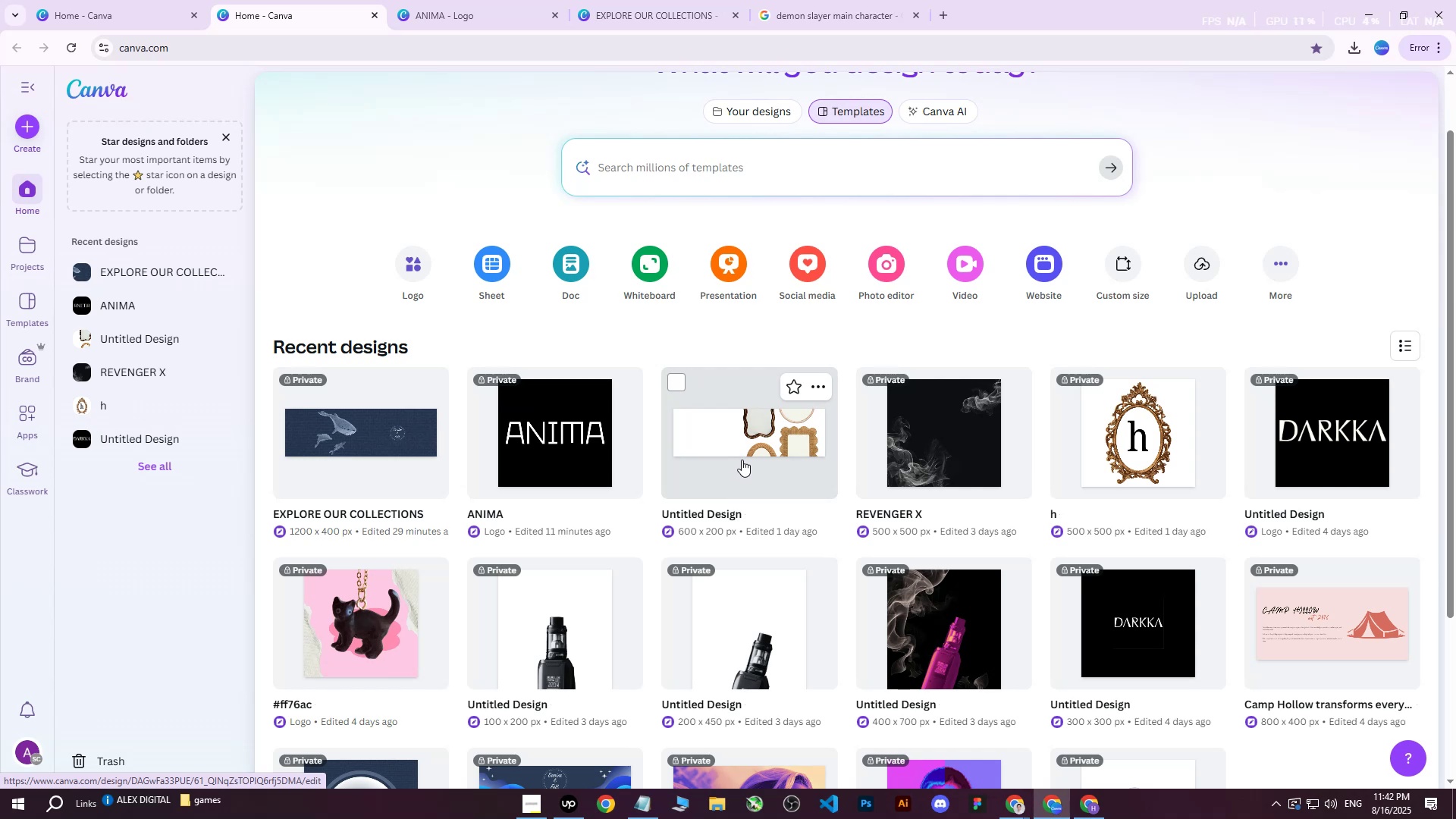 
wait(7.5)
 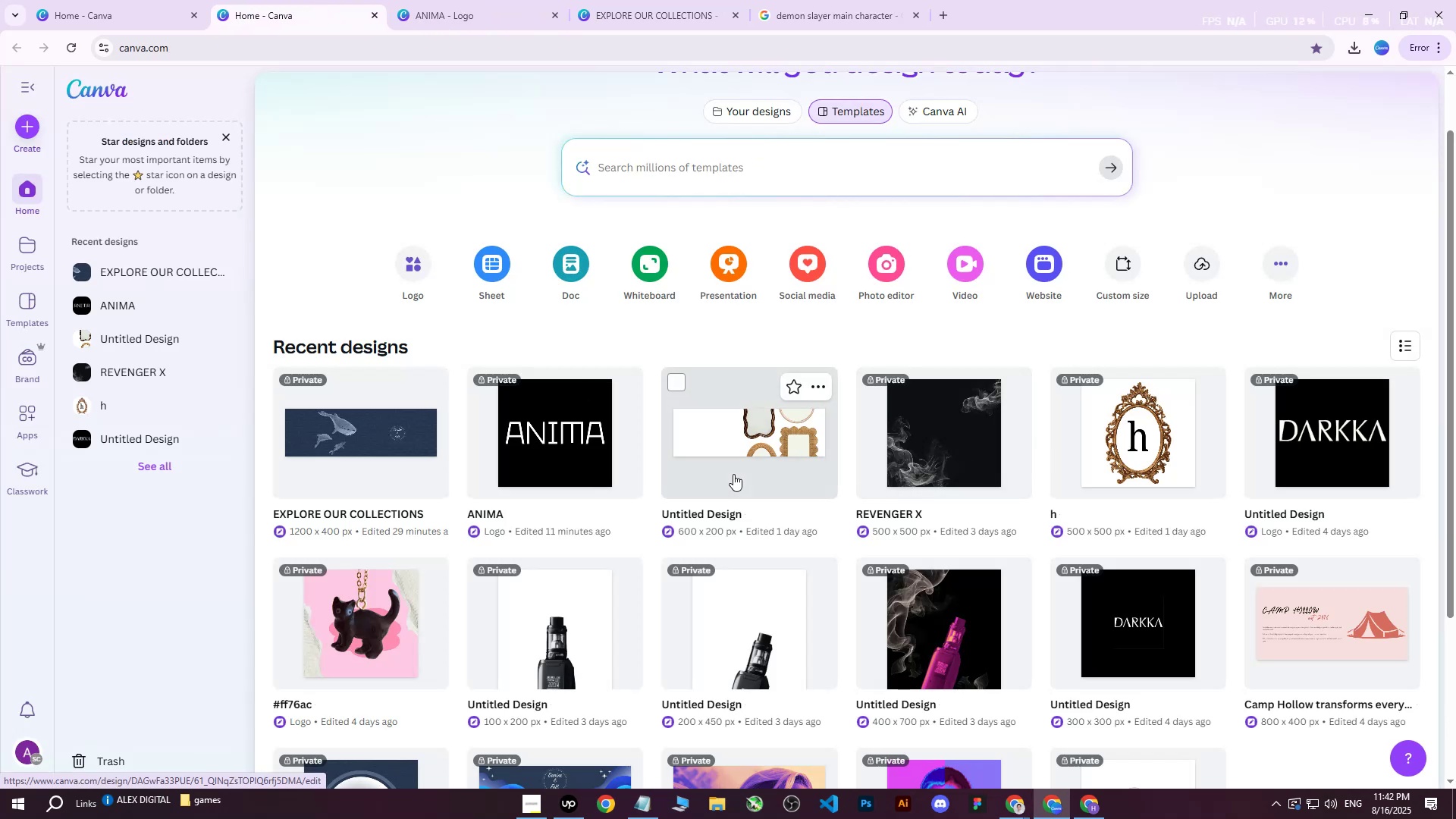 
left_click([1087, 818])
 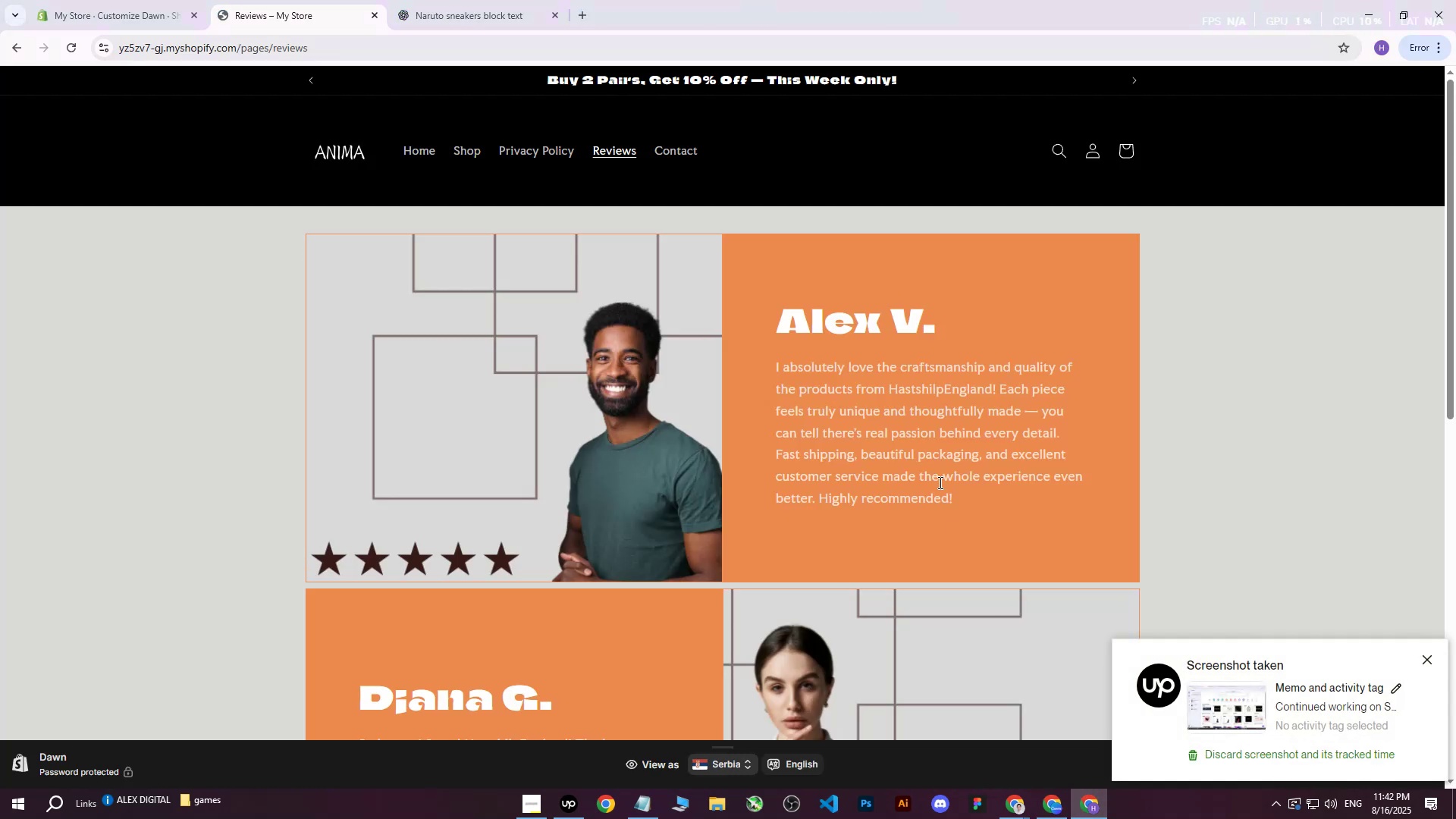 
scroll: coordinate [940, 477], scroll_direction: down, amount: 2.0
 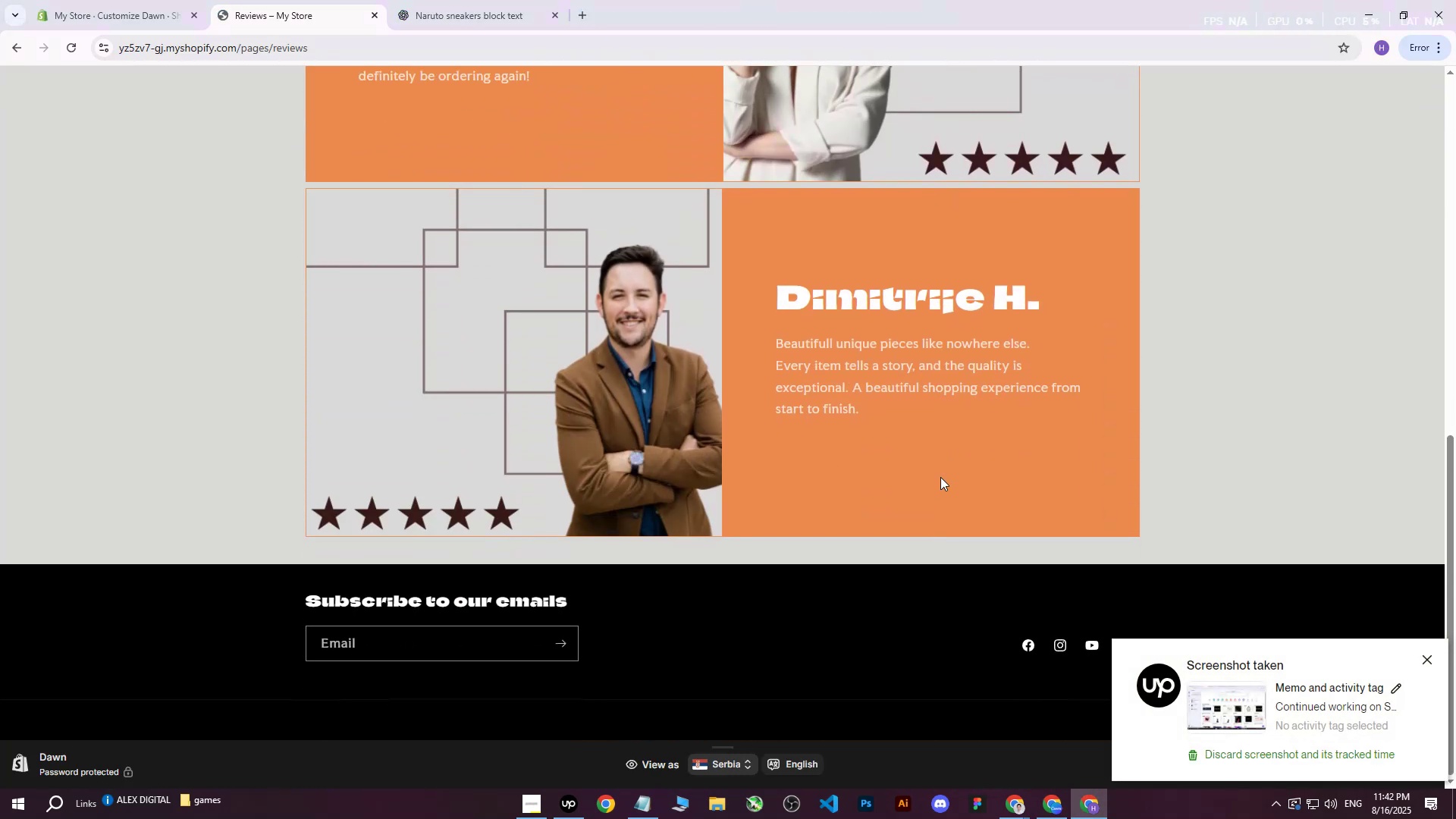 
scroll: coordinate [938, 472], scroll_direction: up, amount: 18.0
 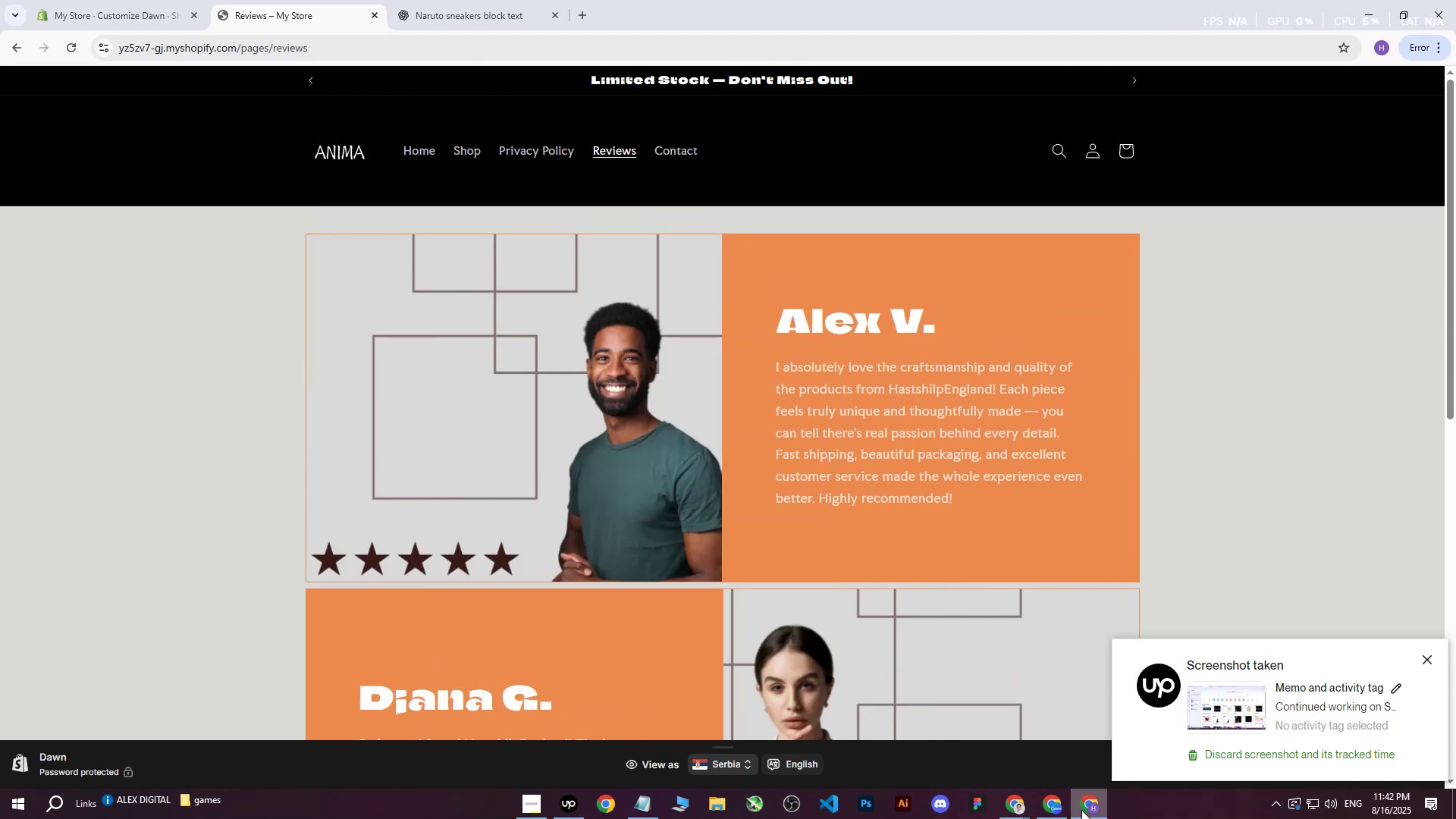 
left_click([1081, 810])
 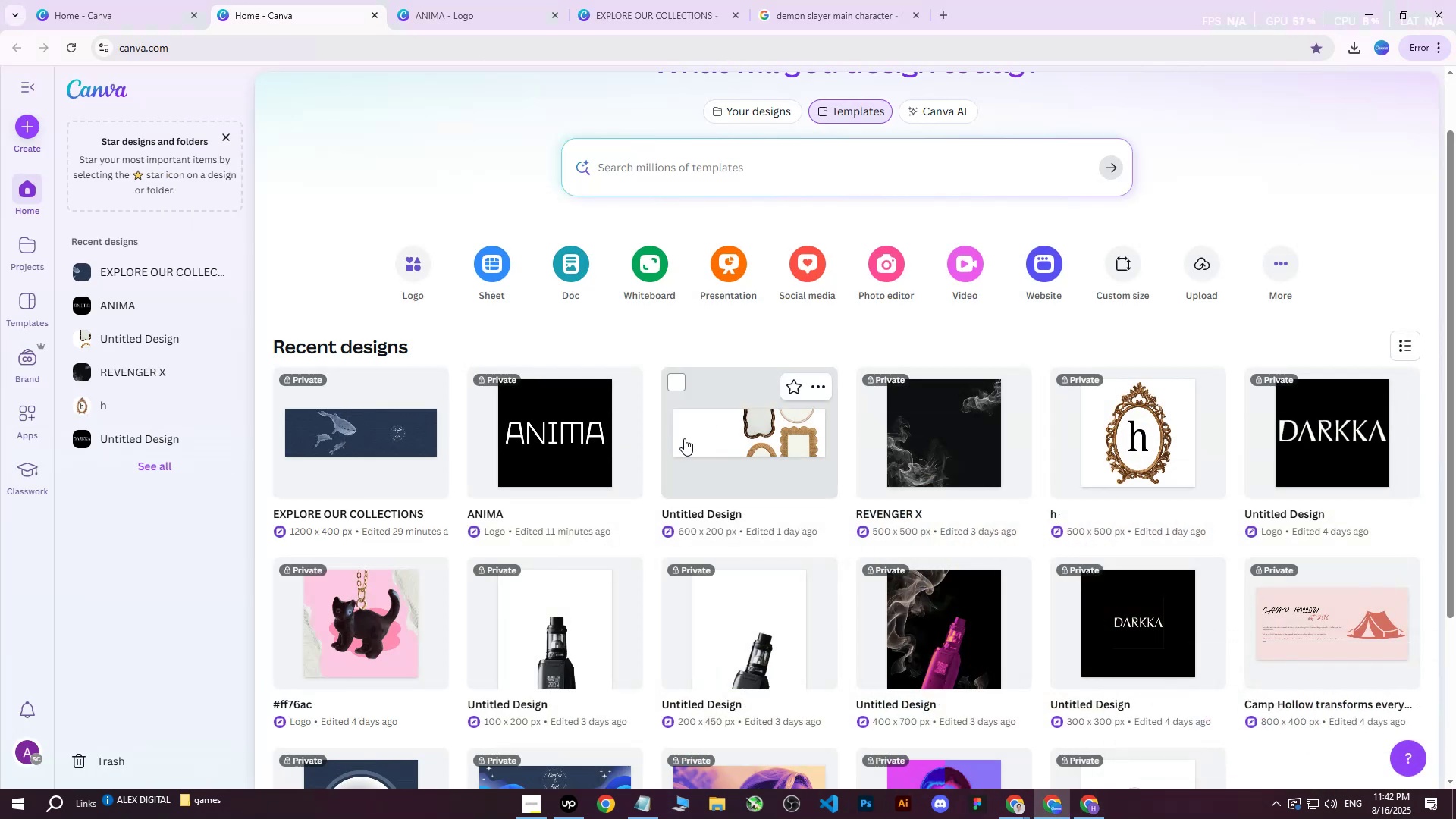 
mouse_move([885, 442])
 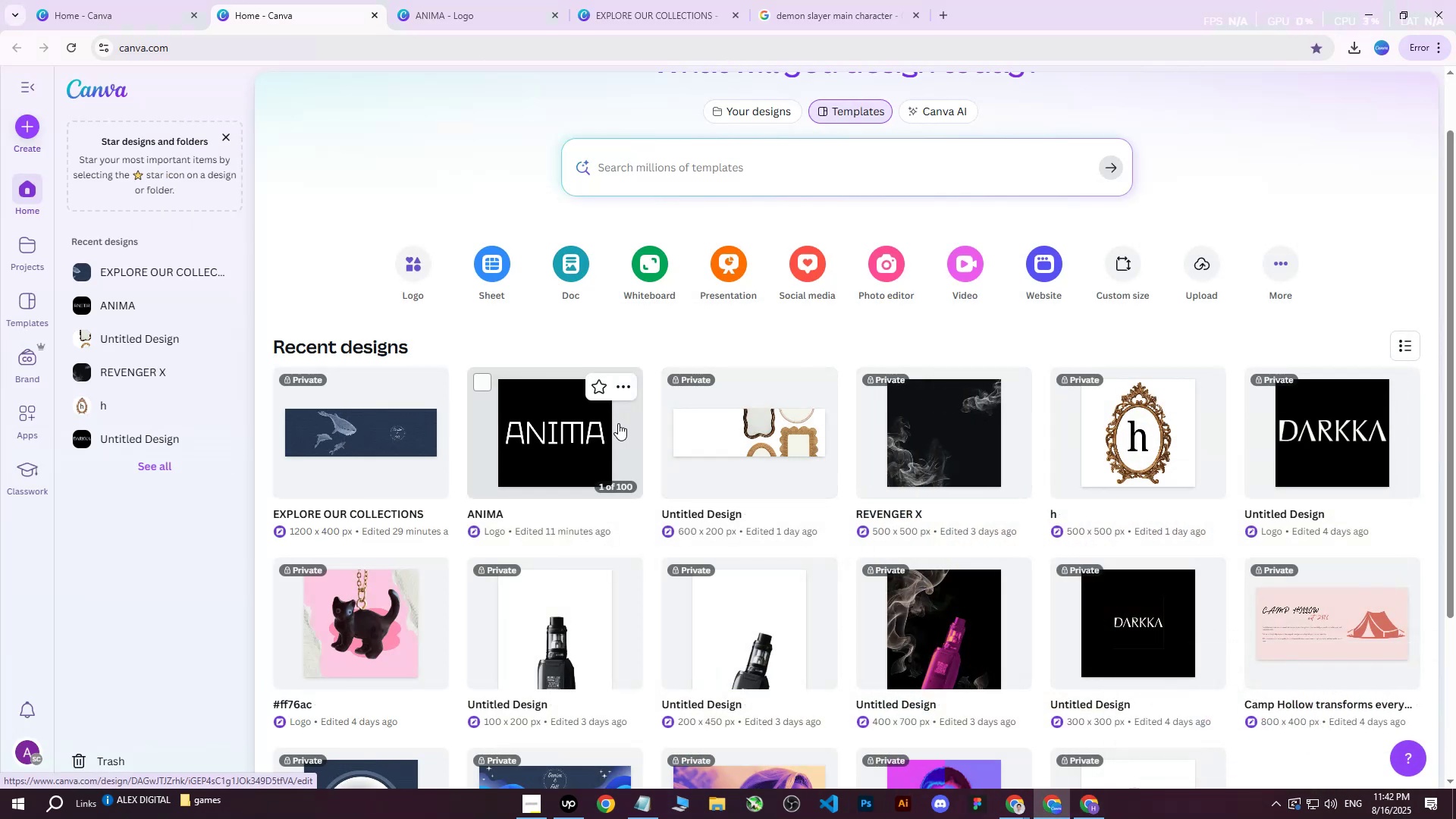 
mouse_move([713, 469])
 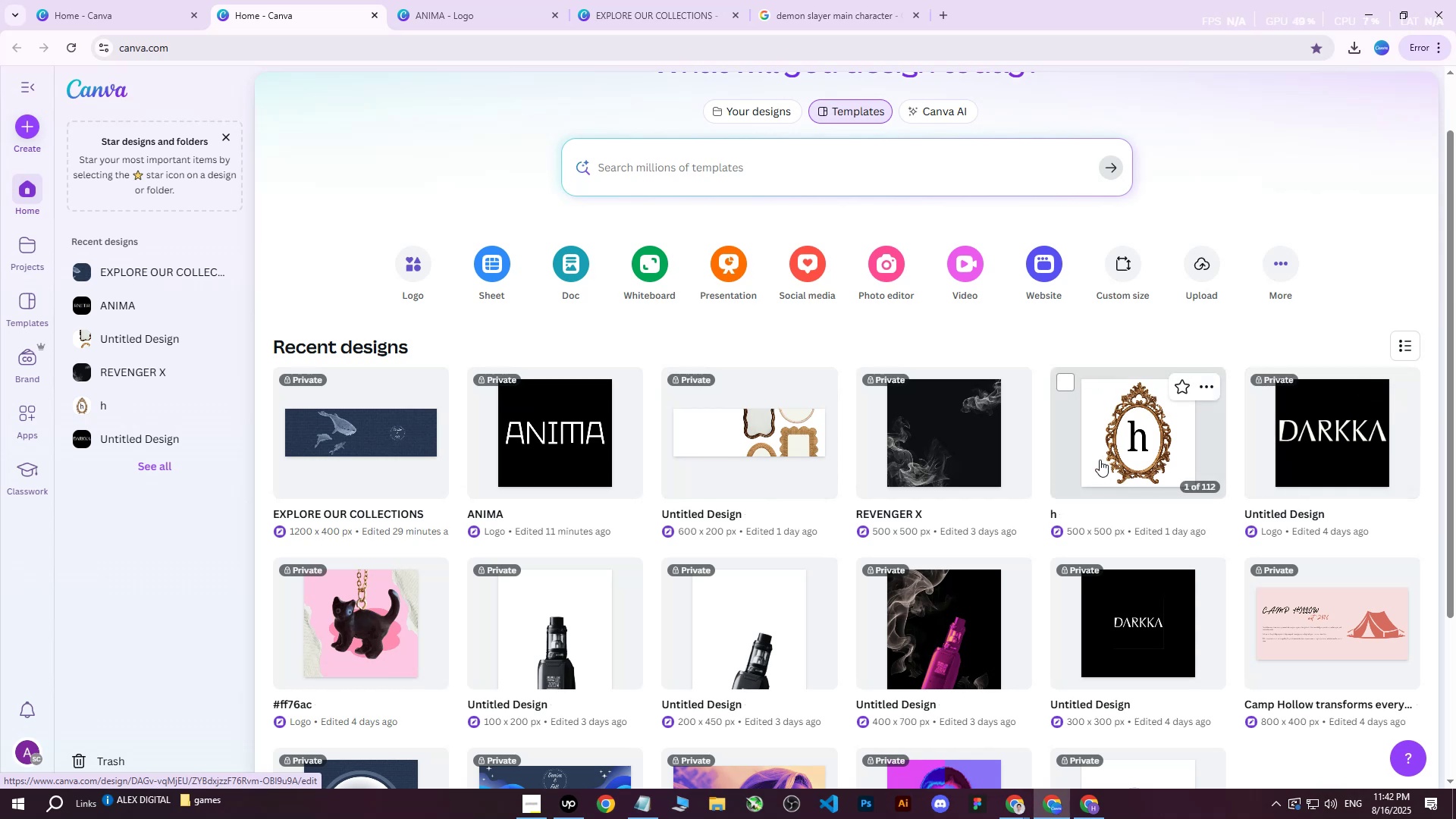 
left_click([1100, 460])
 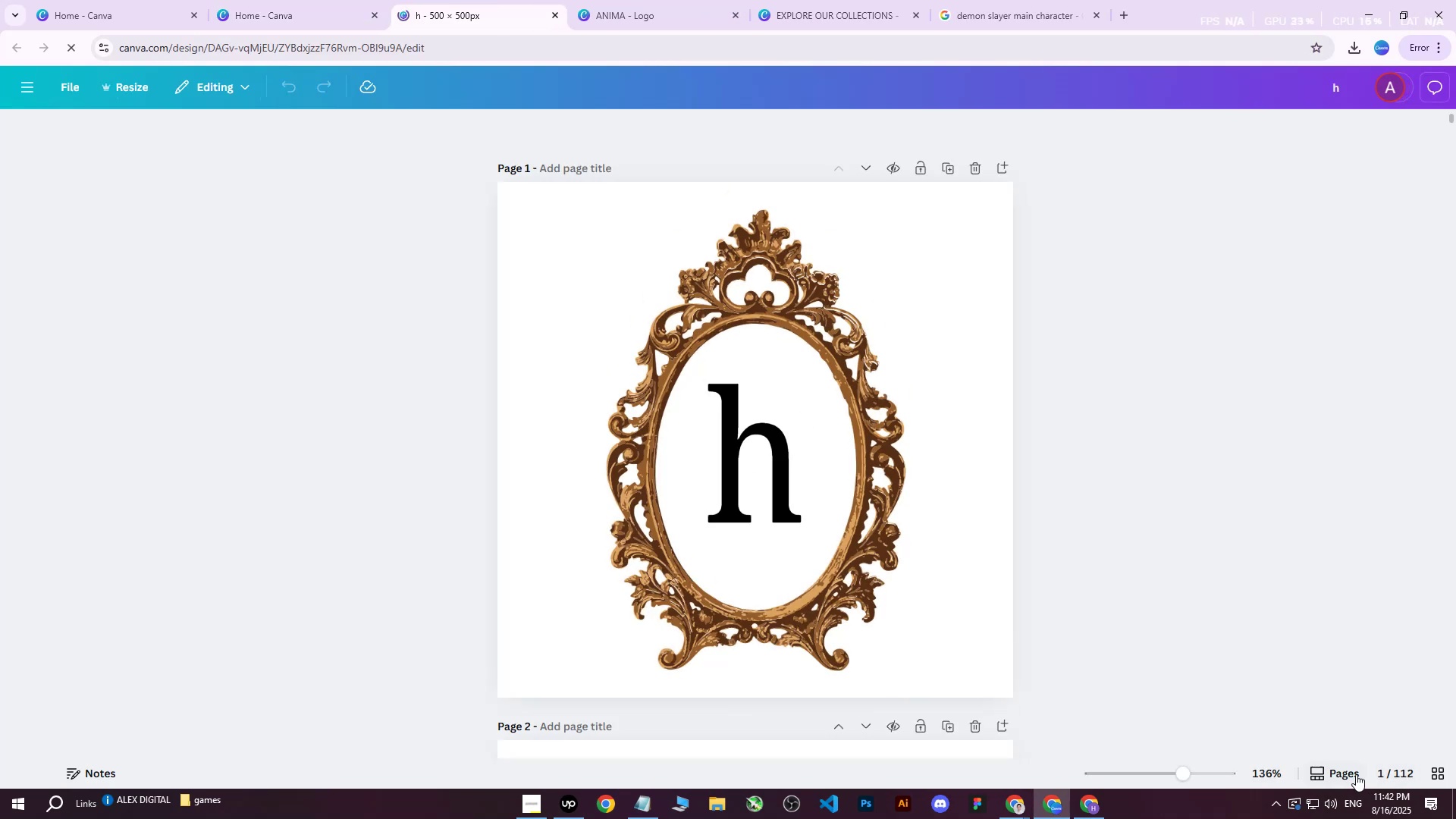 
left_click([1372, 773])
 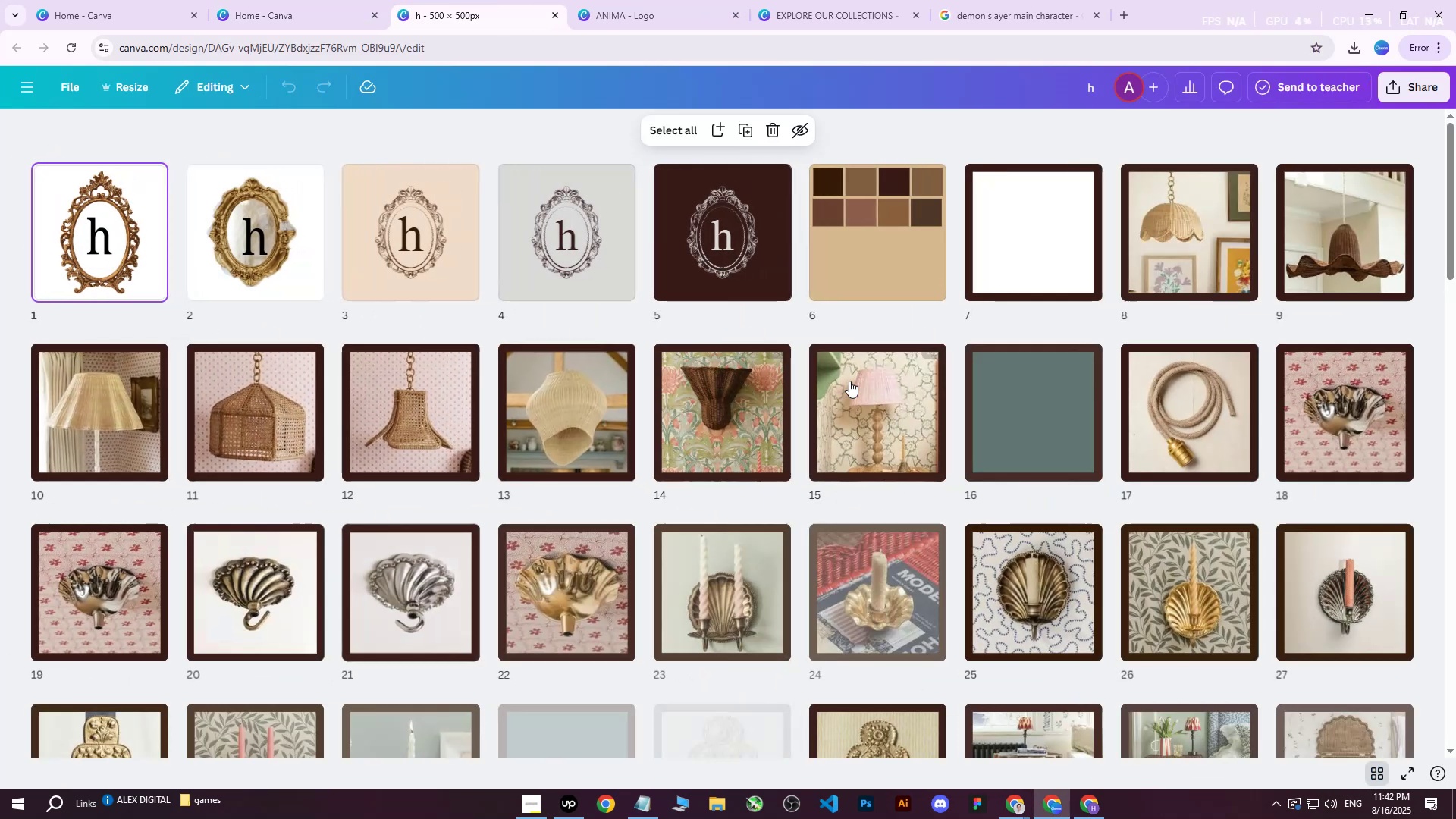 
scroll: coordinate [850, 381], scroll_direction: down, amount: 27.0
 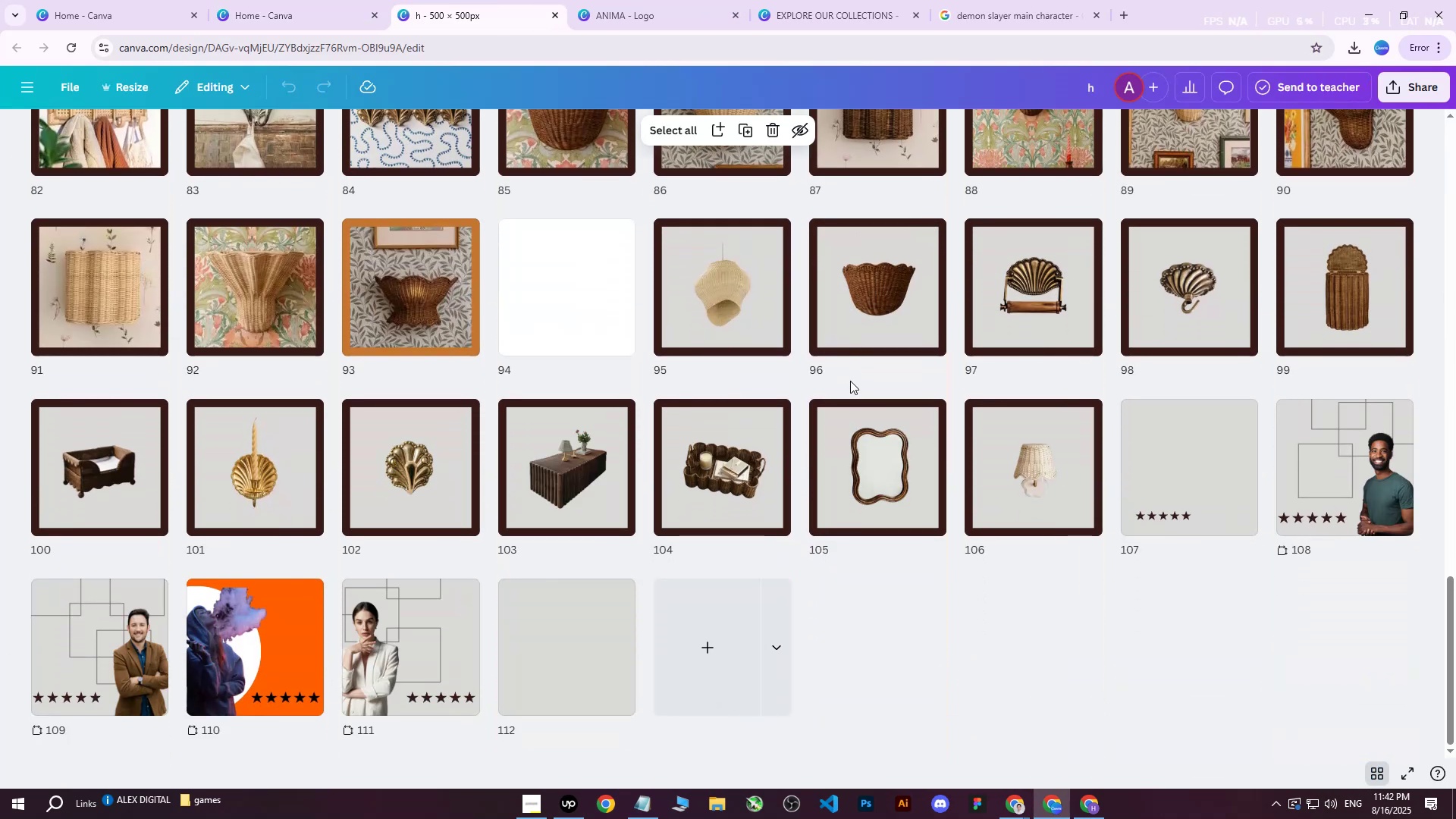 
scroll: coordinate [843, 387], scroll_direction: up, amount: 30.0
 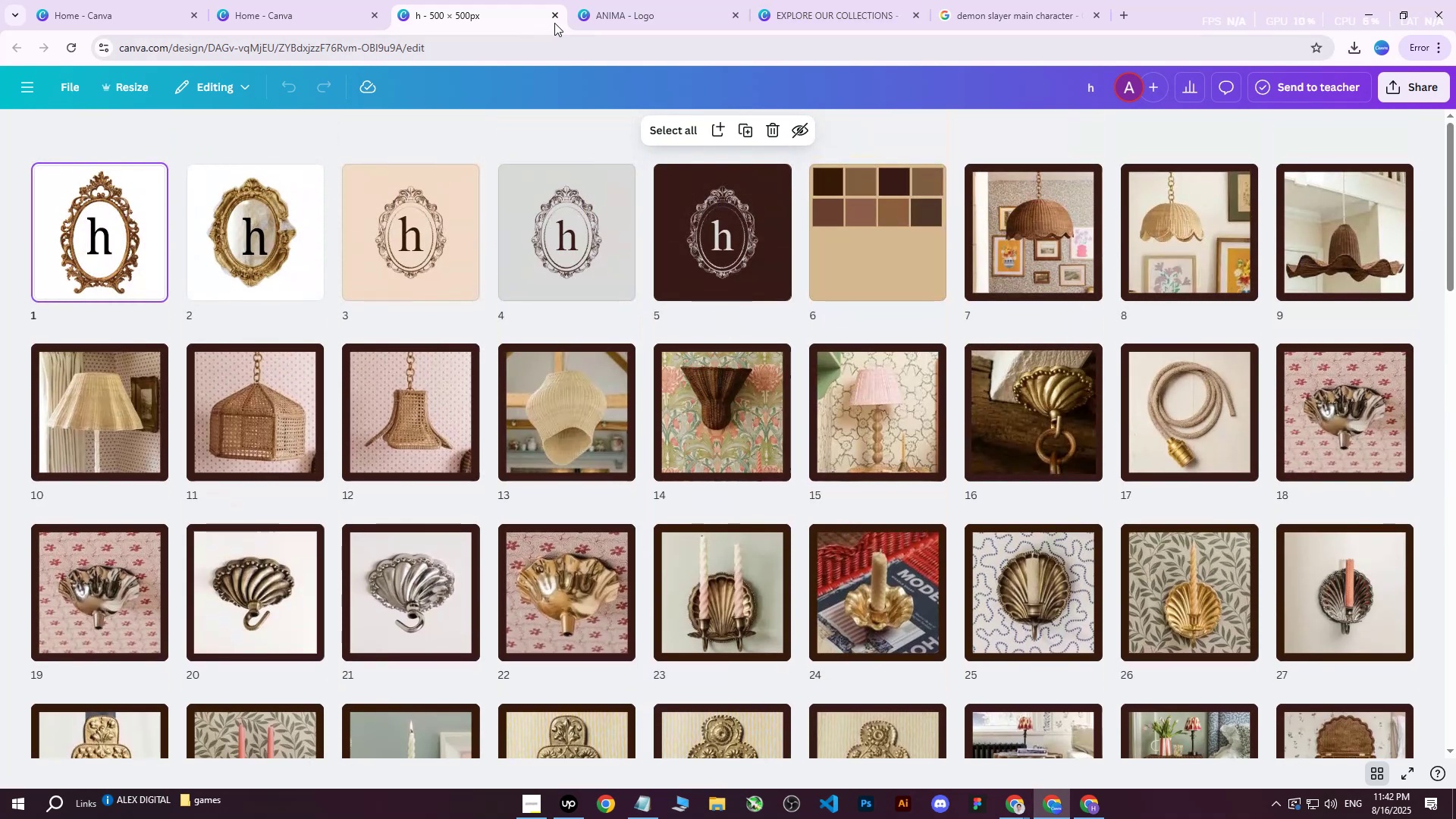 
left_click([557, 20])
 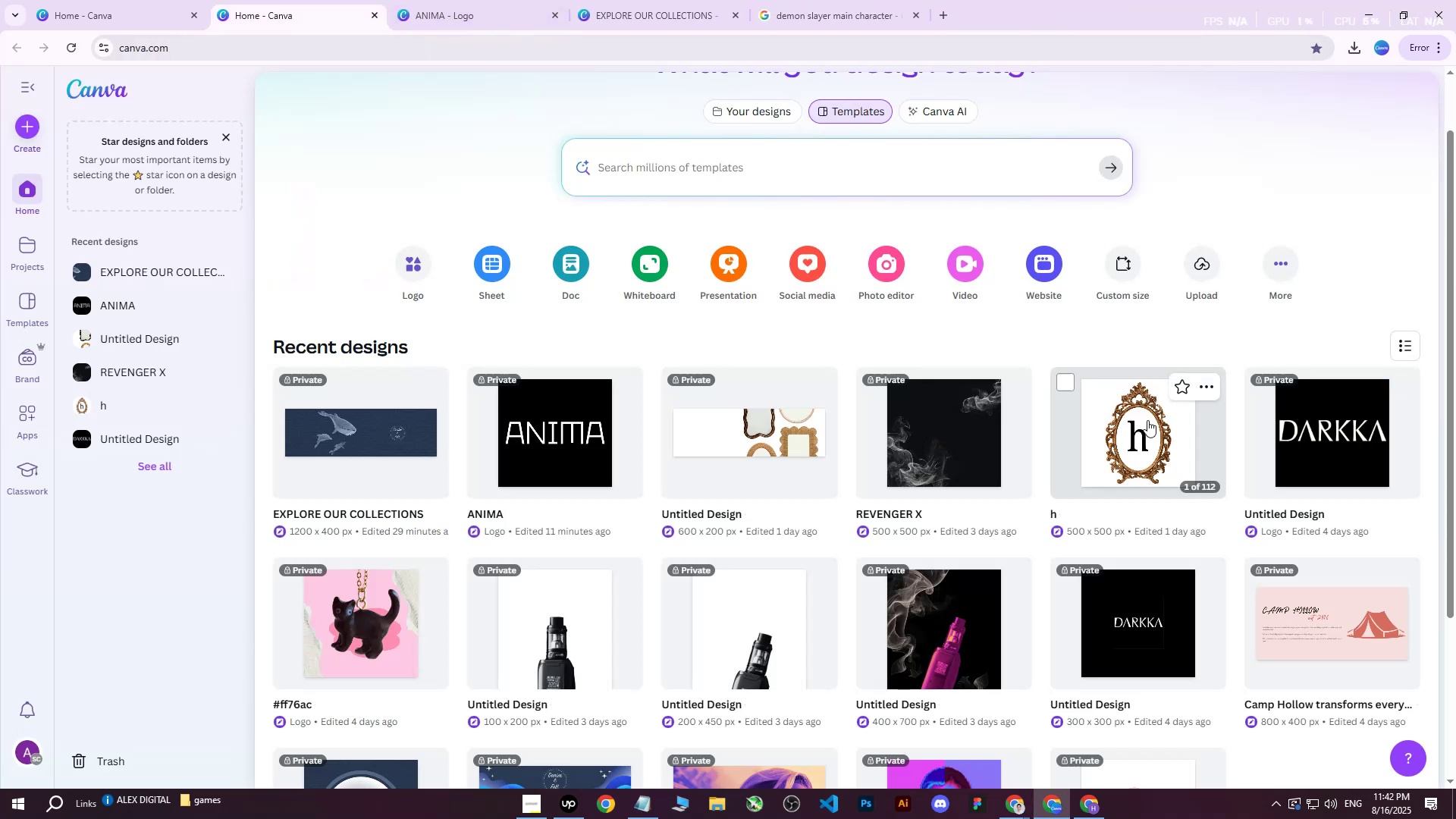 
left_click([1326, 441])
 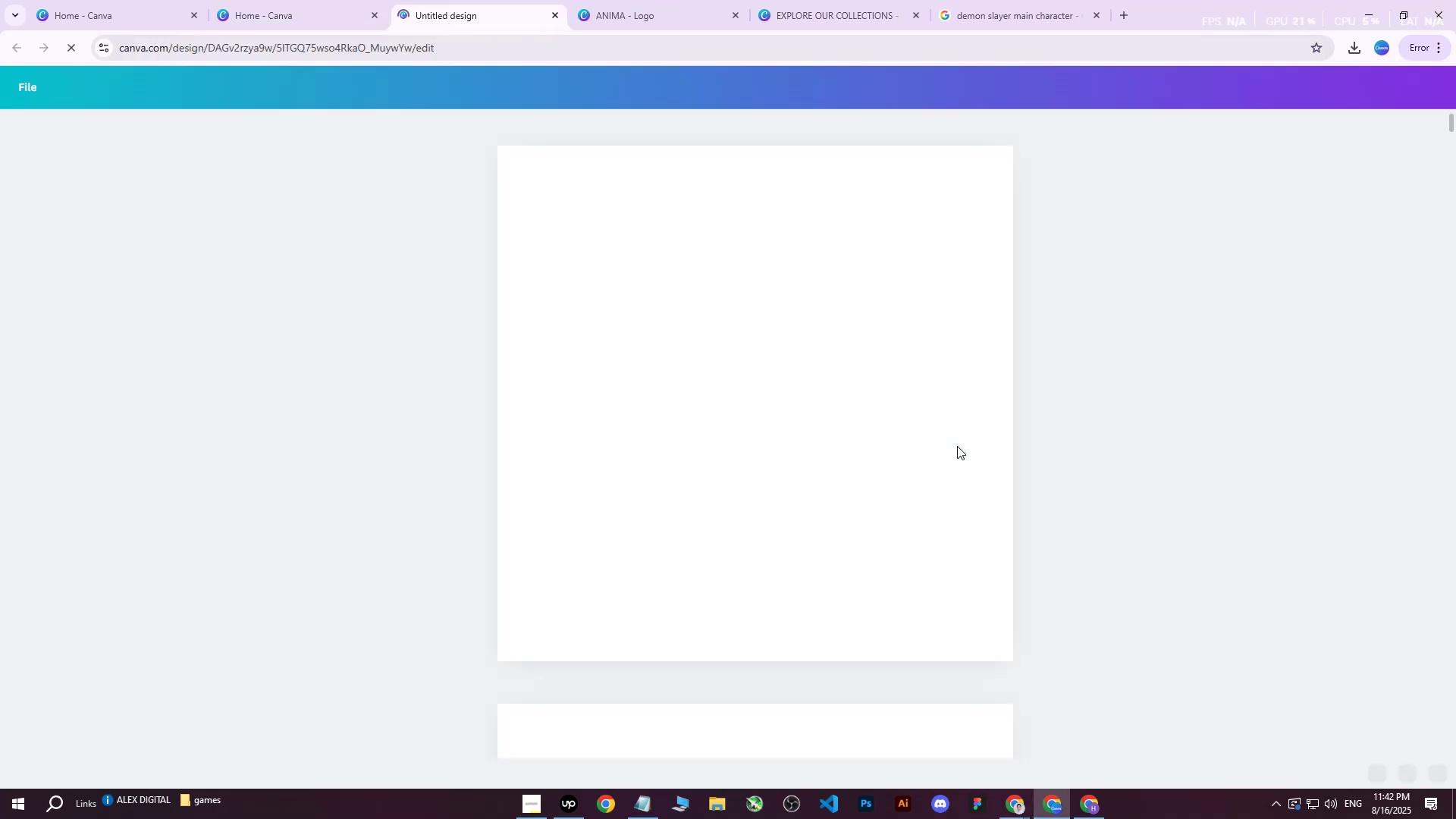 
scroll: coordinate [964, 440], scroll_direction: down, amount: 20.0
 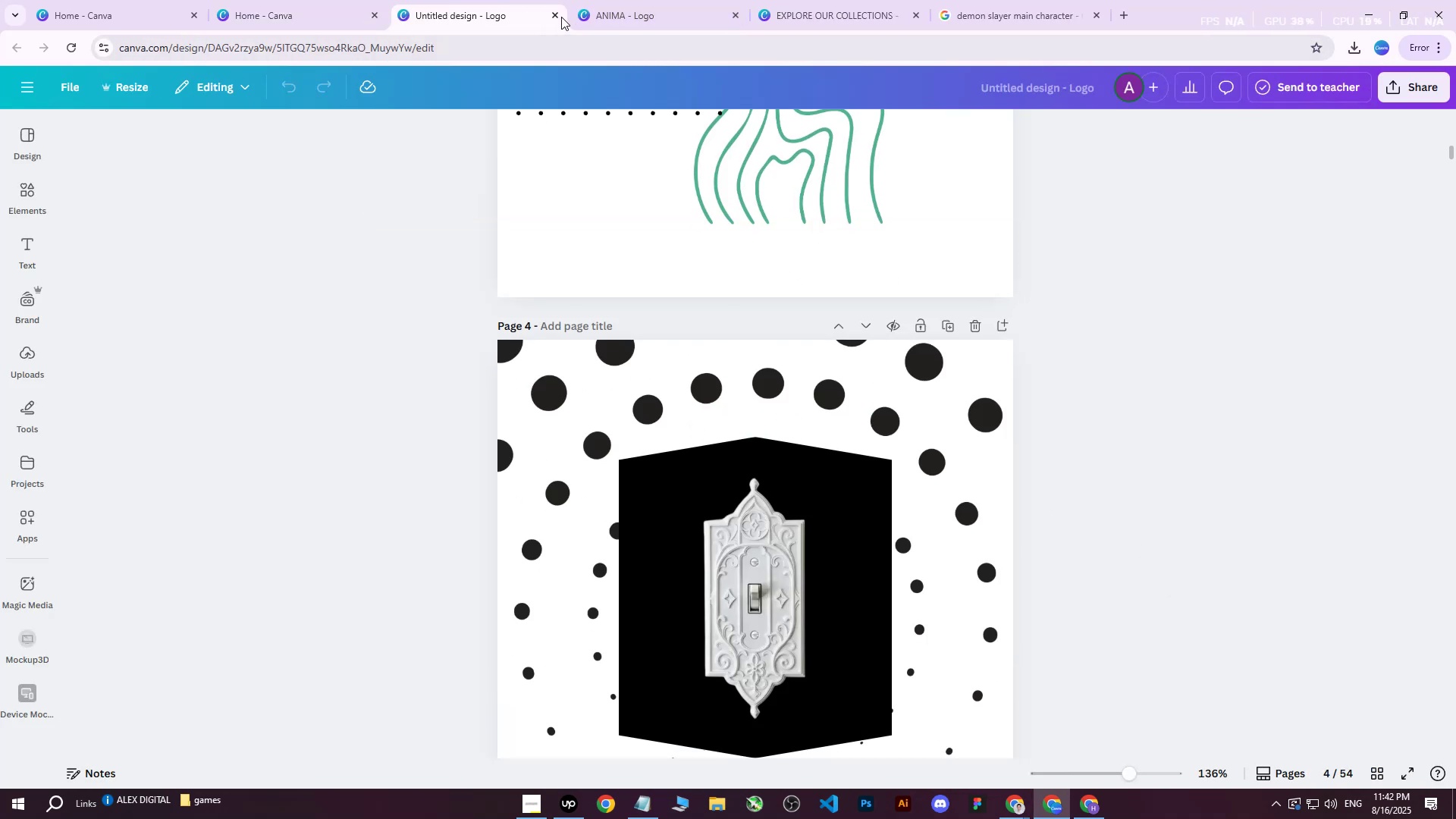 
double_click([551, 17])
 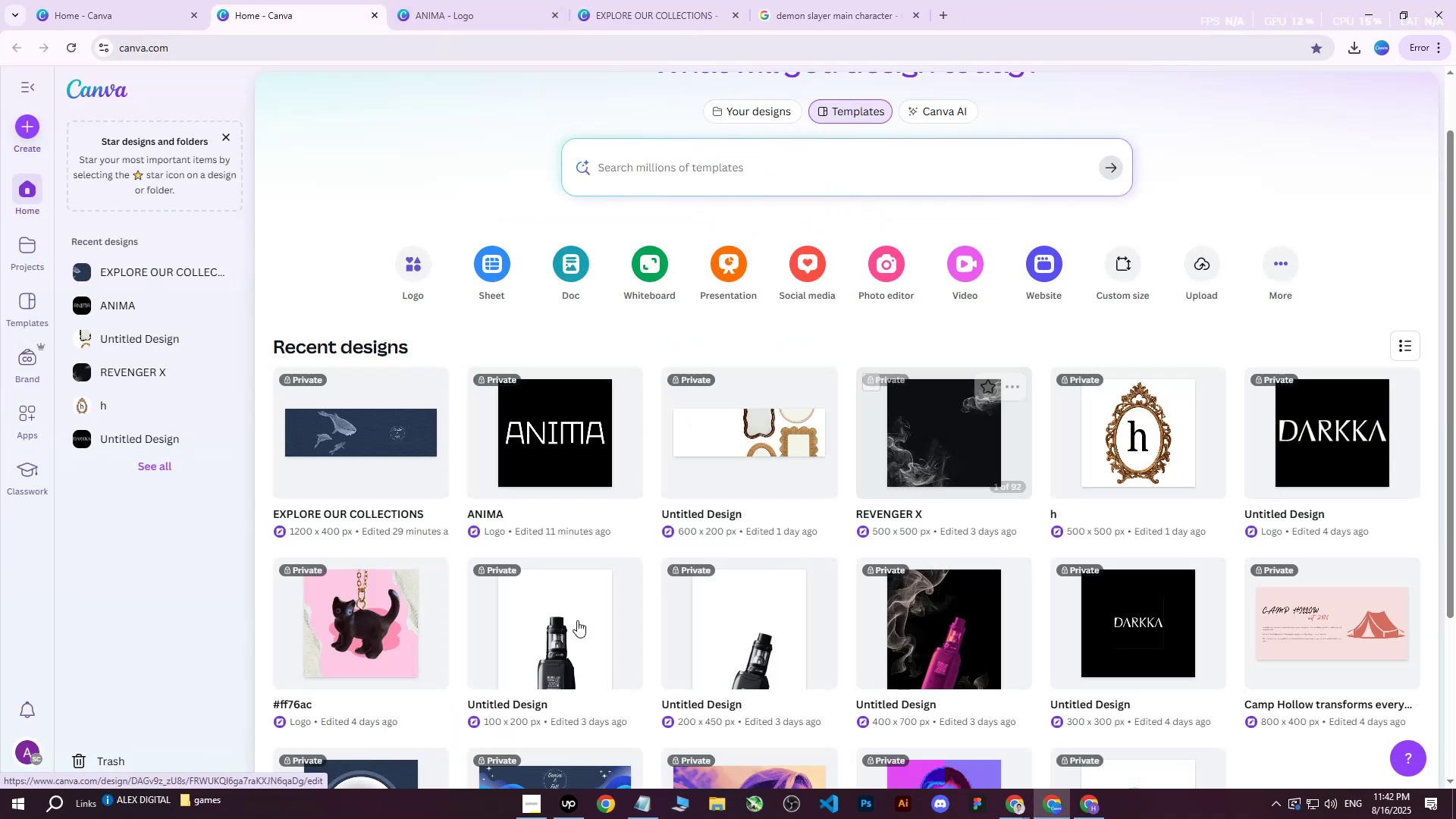 
scroll: coordinate [475, 617], scroll_direction: down, amount: 1.0
 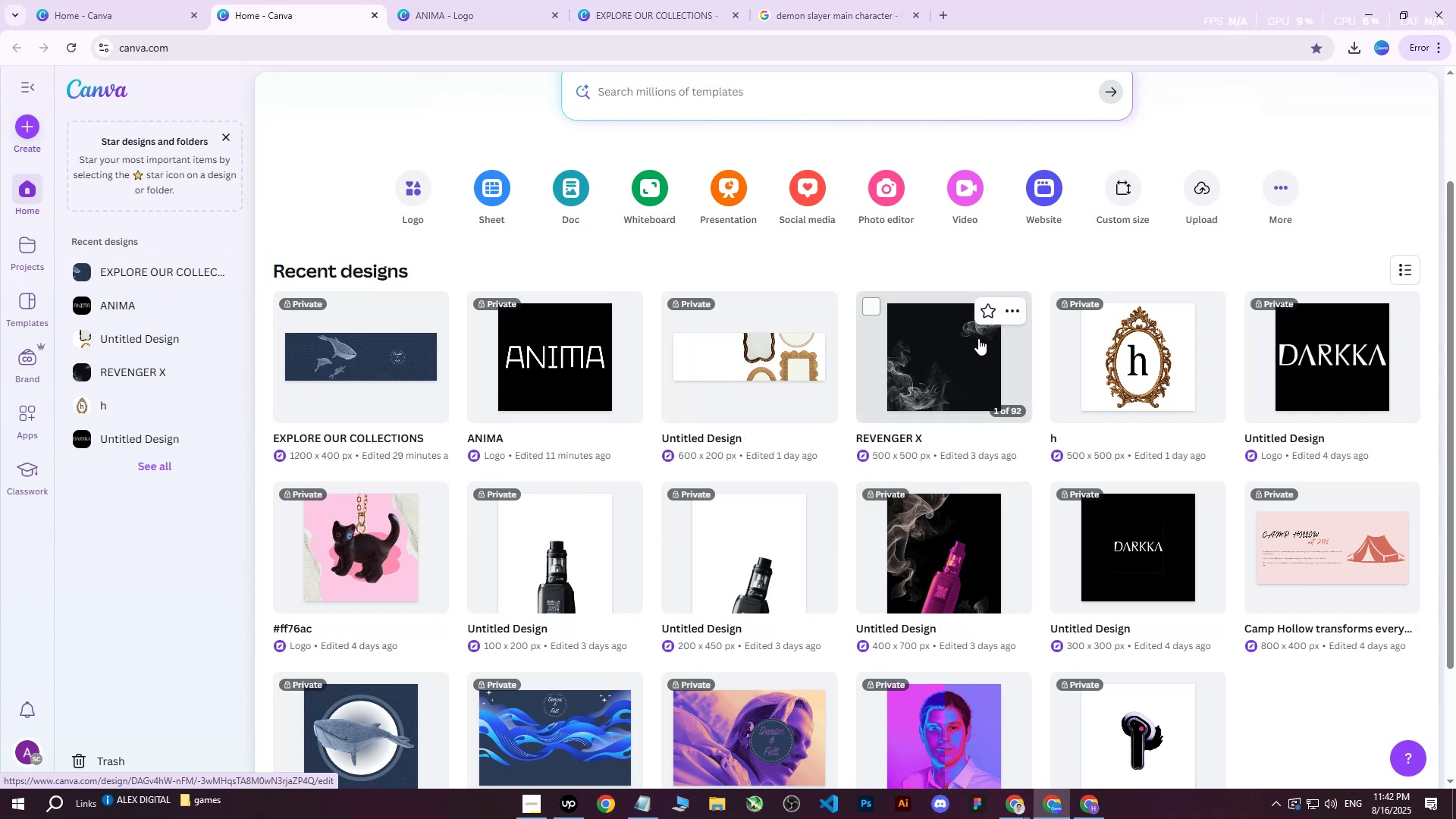 
left_click([912, 377])
 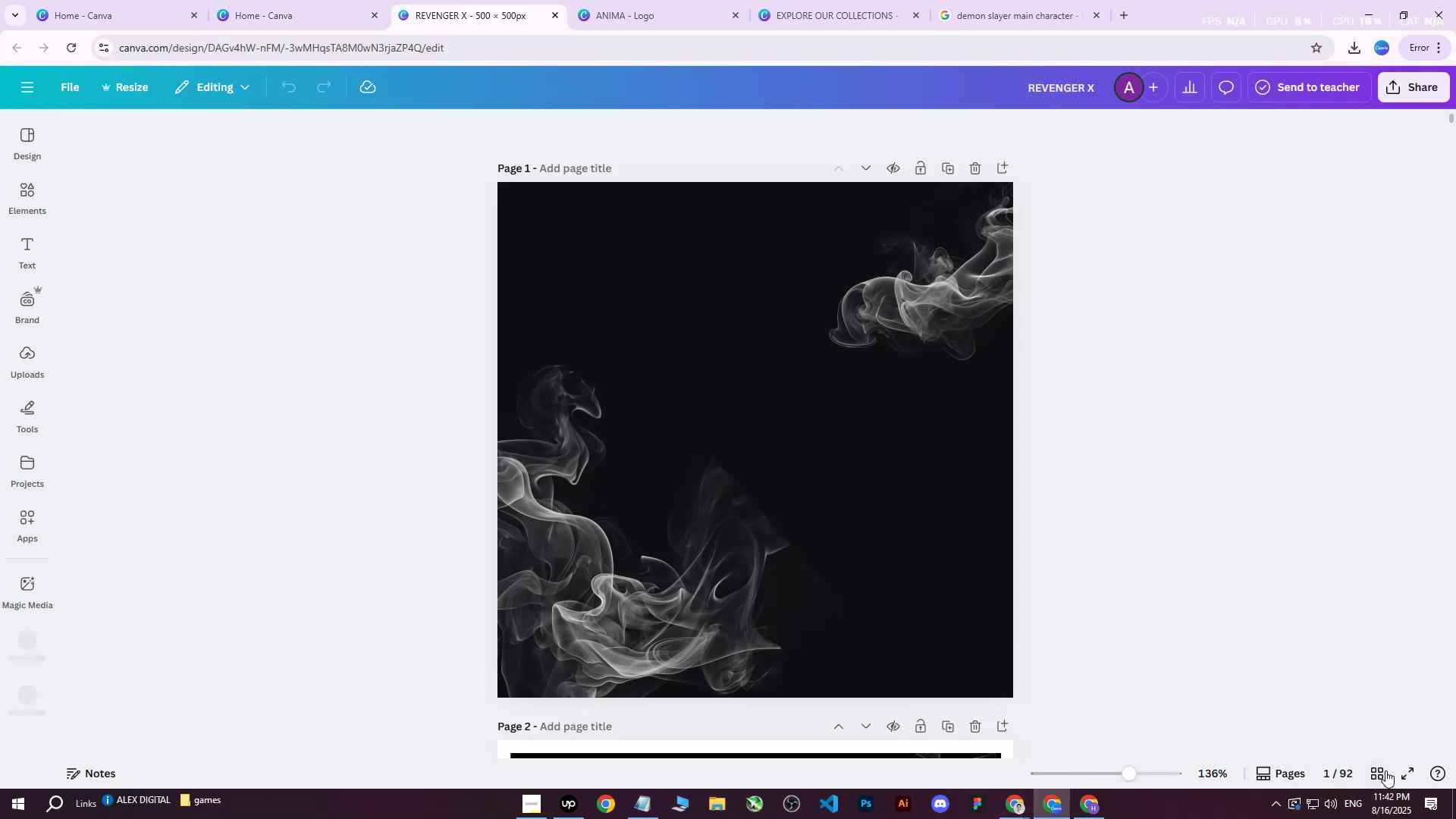 
scroll: coordinate [531, 468], scroll_direction: down, amount: 42.0
 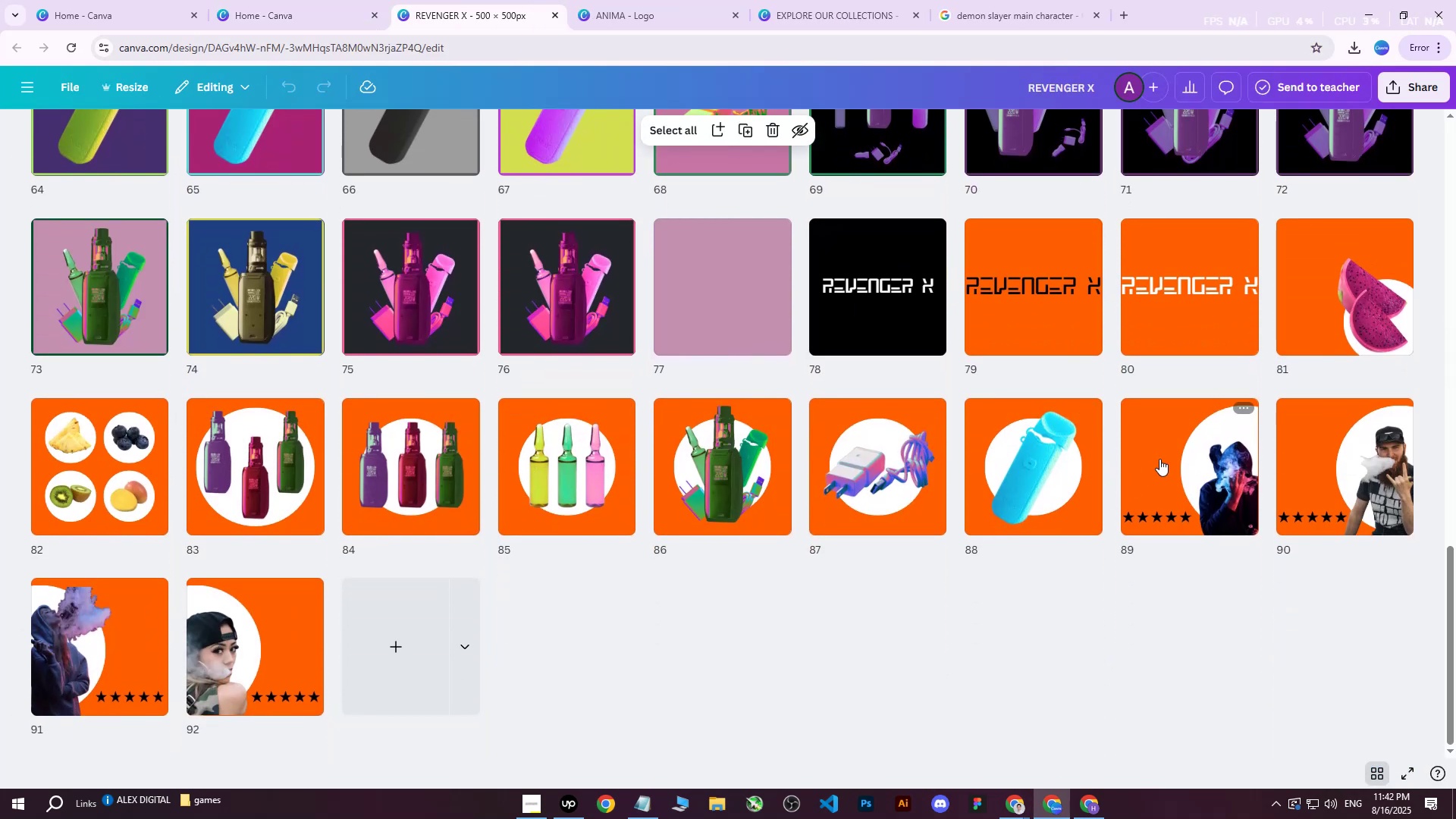 
left_click([1250, 408])
 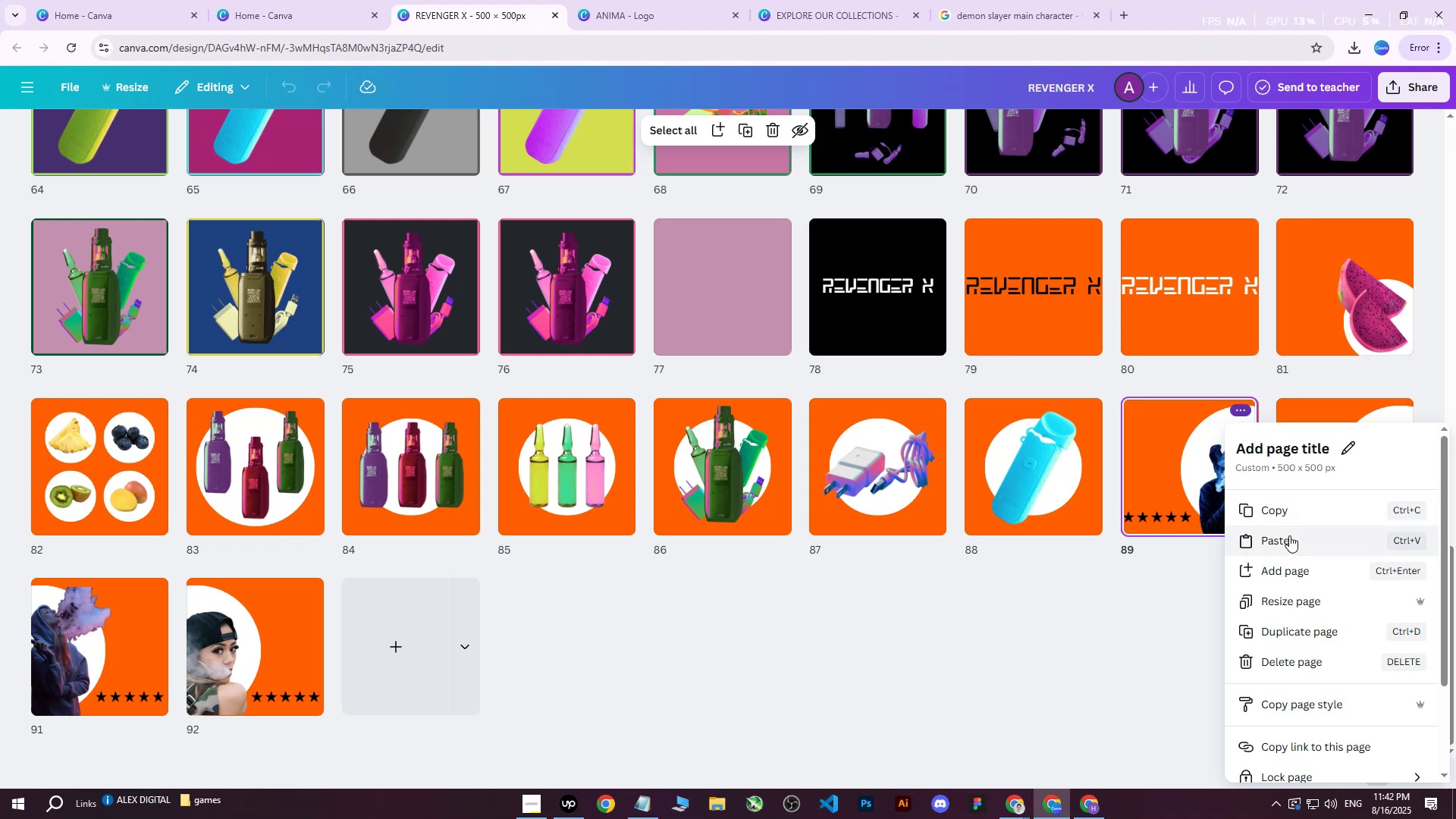 
left_click([1294, 514])
 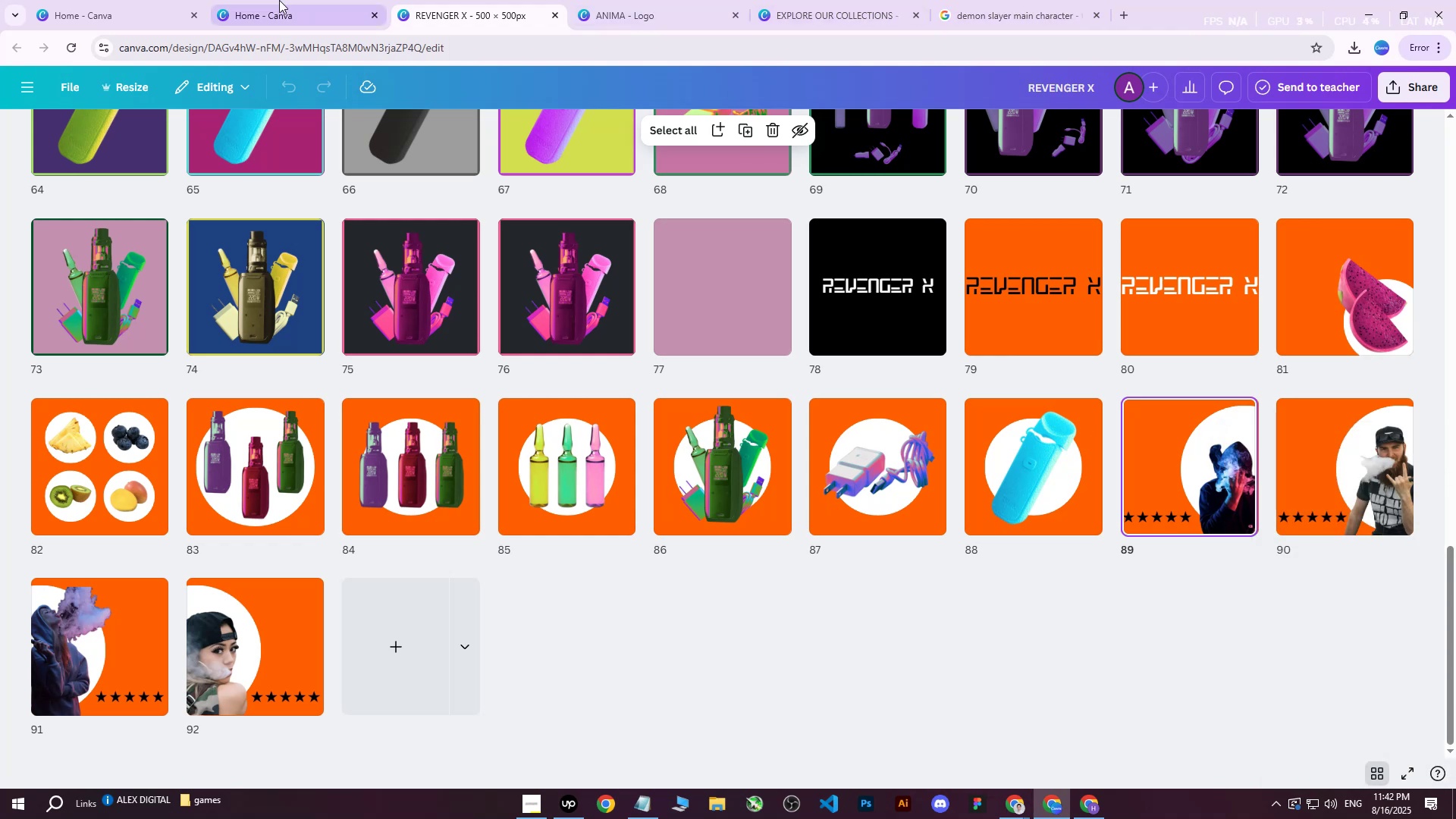 
left_click([294, 0])
 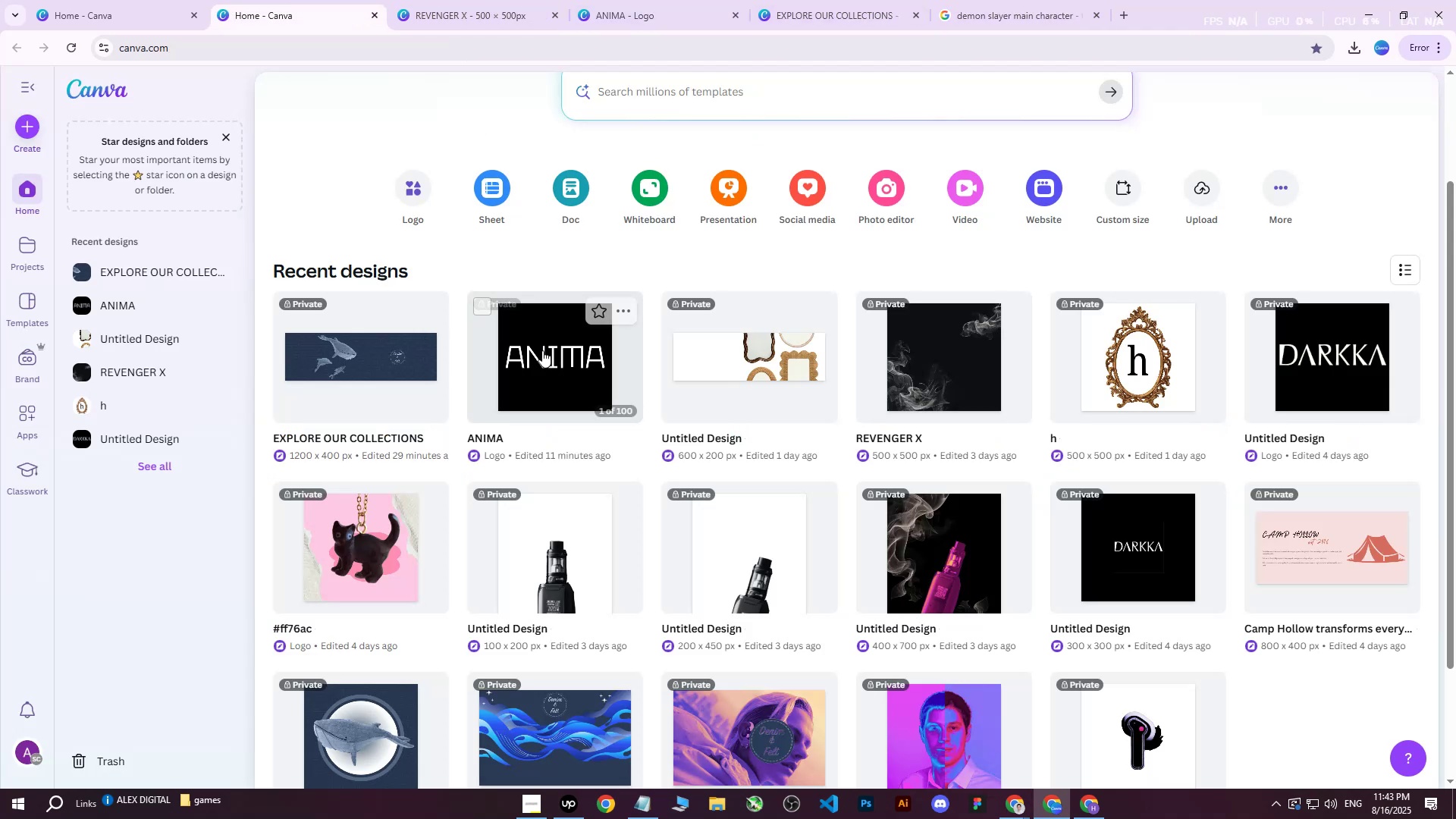 
left_click([544, 400])
 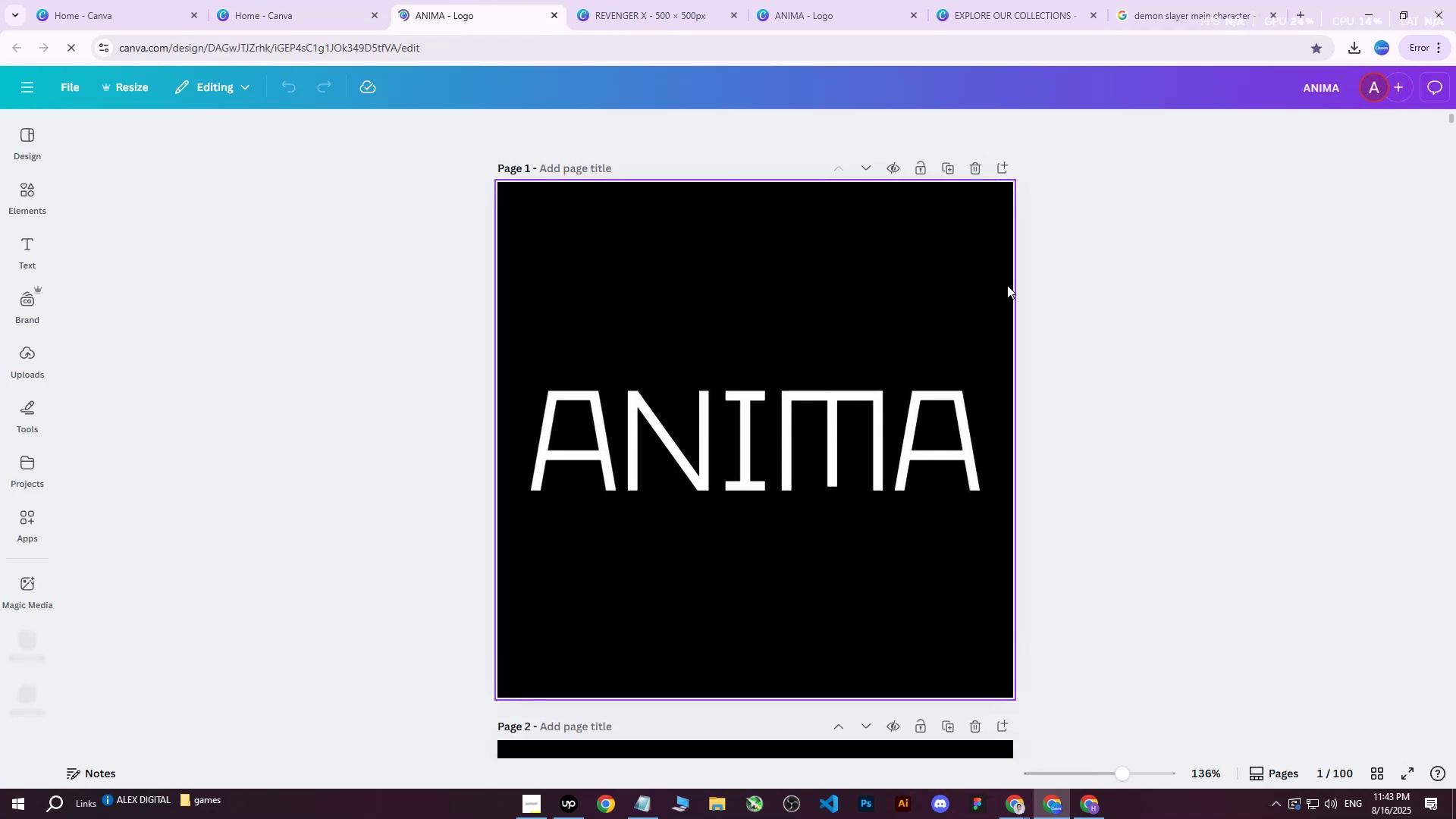 
left_click([1384, 770])
 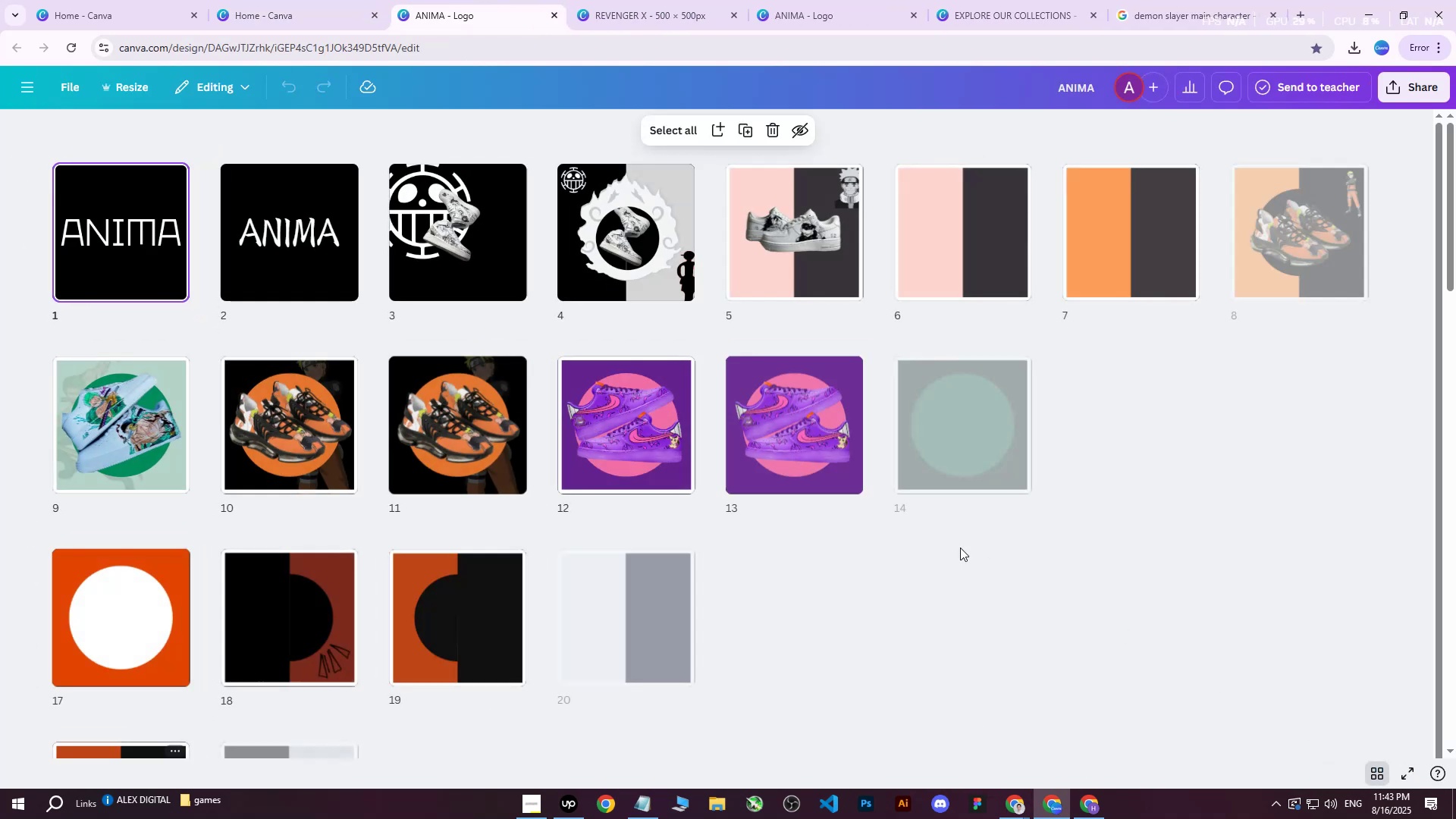 
scroll: coordinate [981, 557], scroll_direction: down, amount: 37.0
 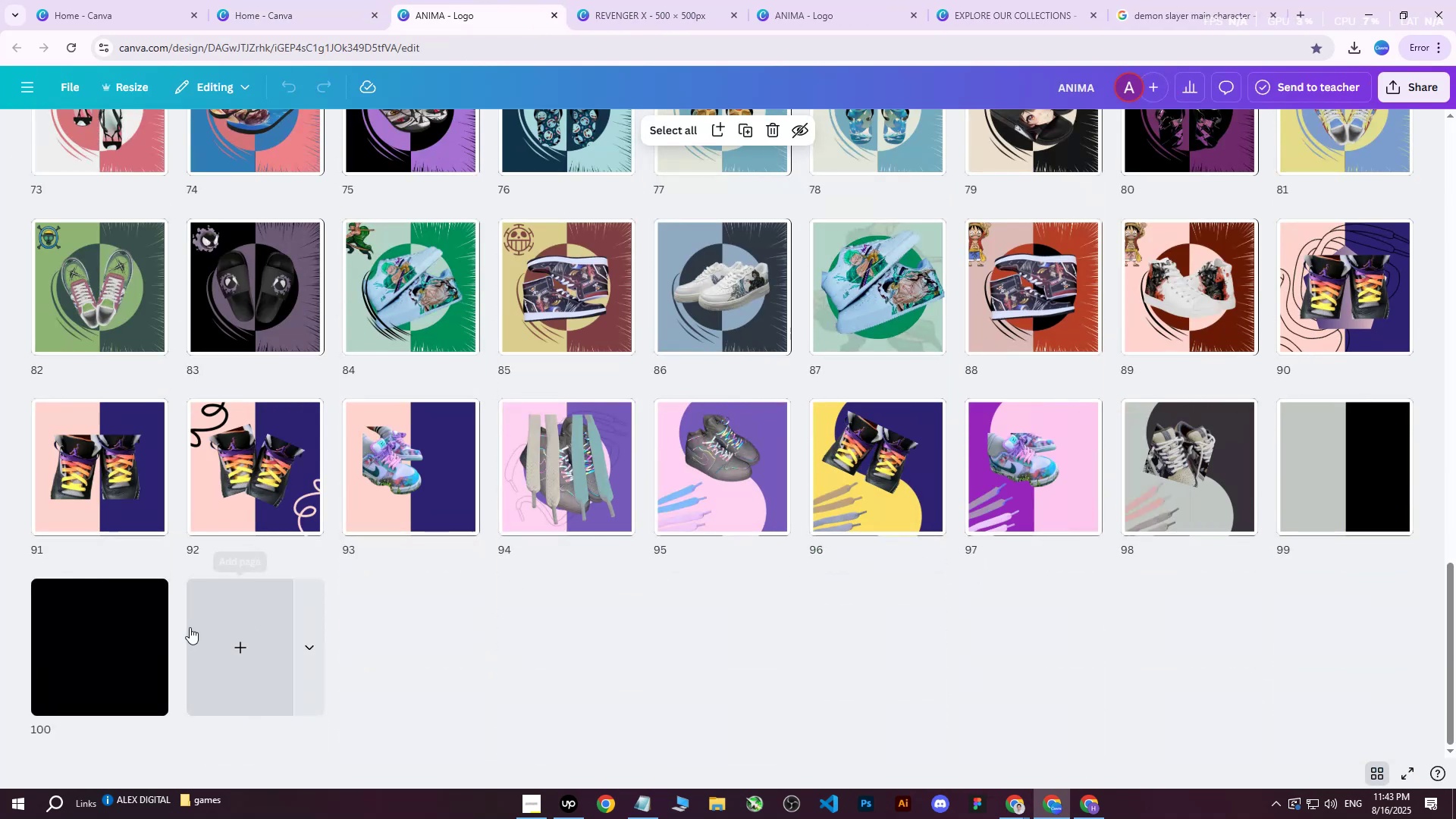 
double_click([120, 636])
 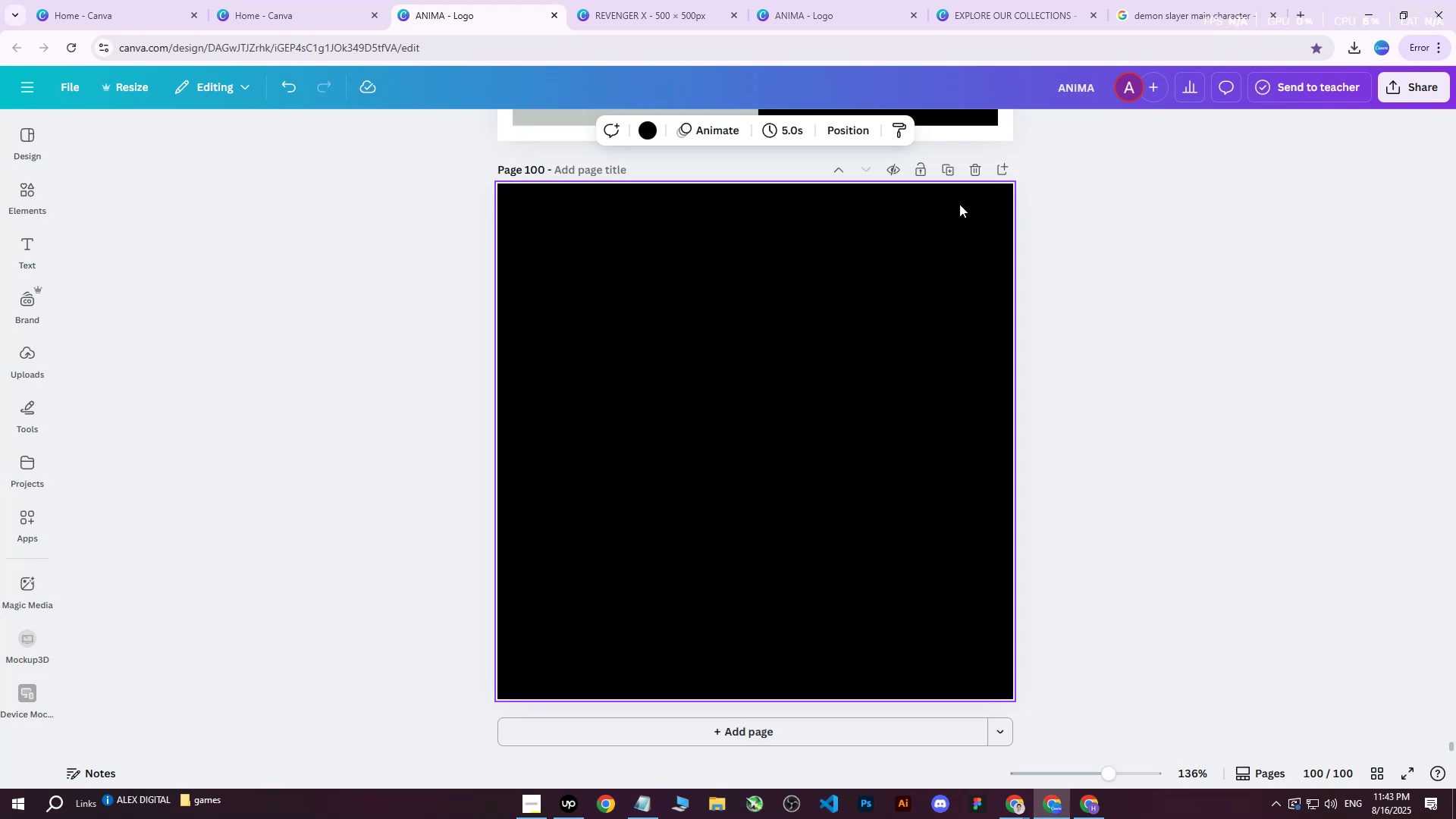 
scroll: coordinate [1001, 184], scroll_direction: up, amount: 4.0
 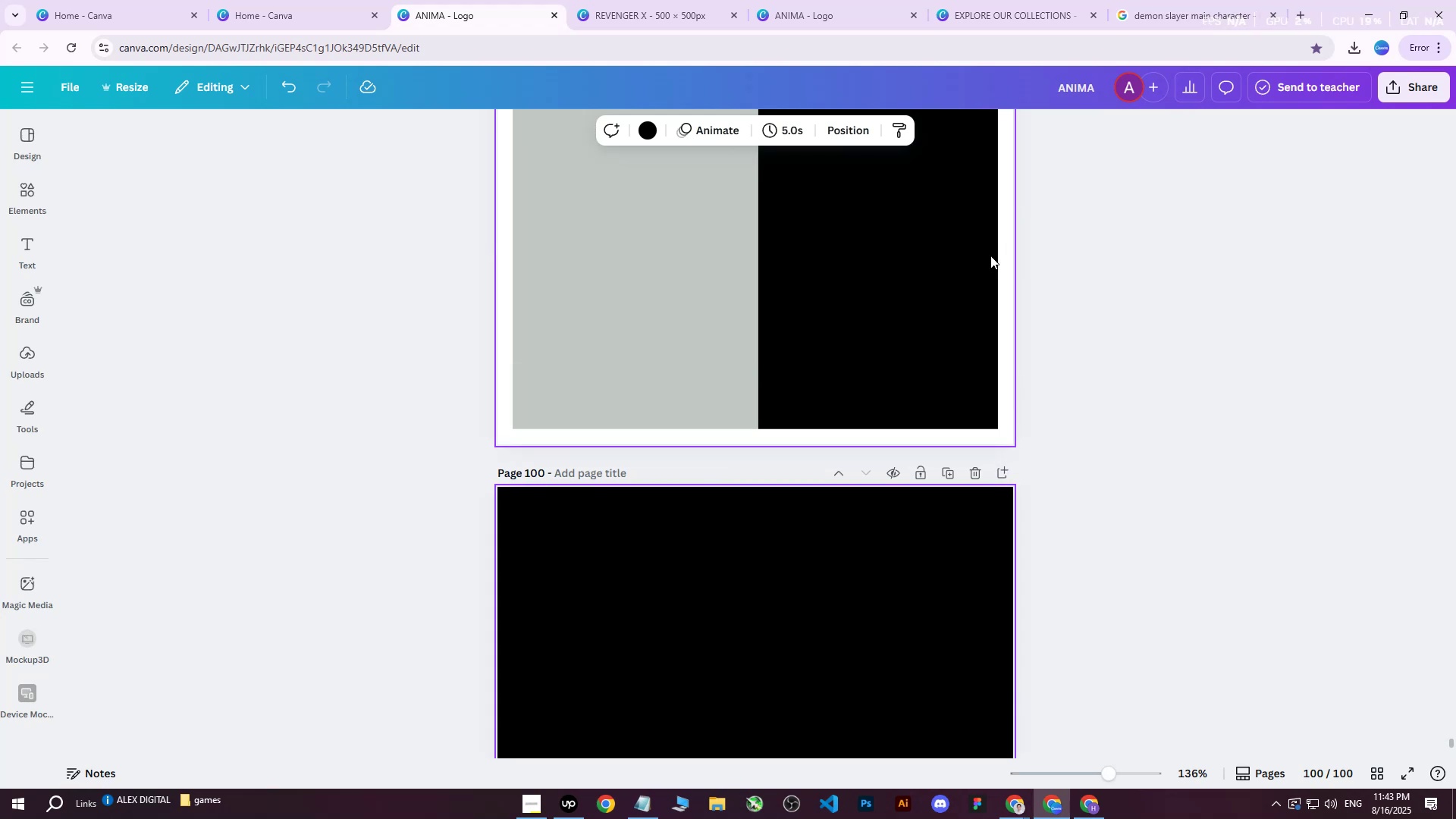 
key(Control+ControlLeft)
 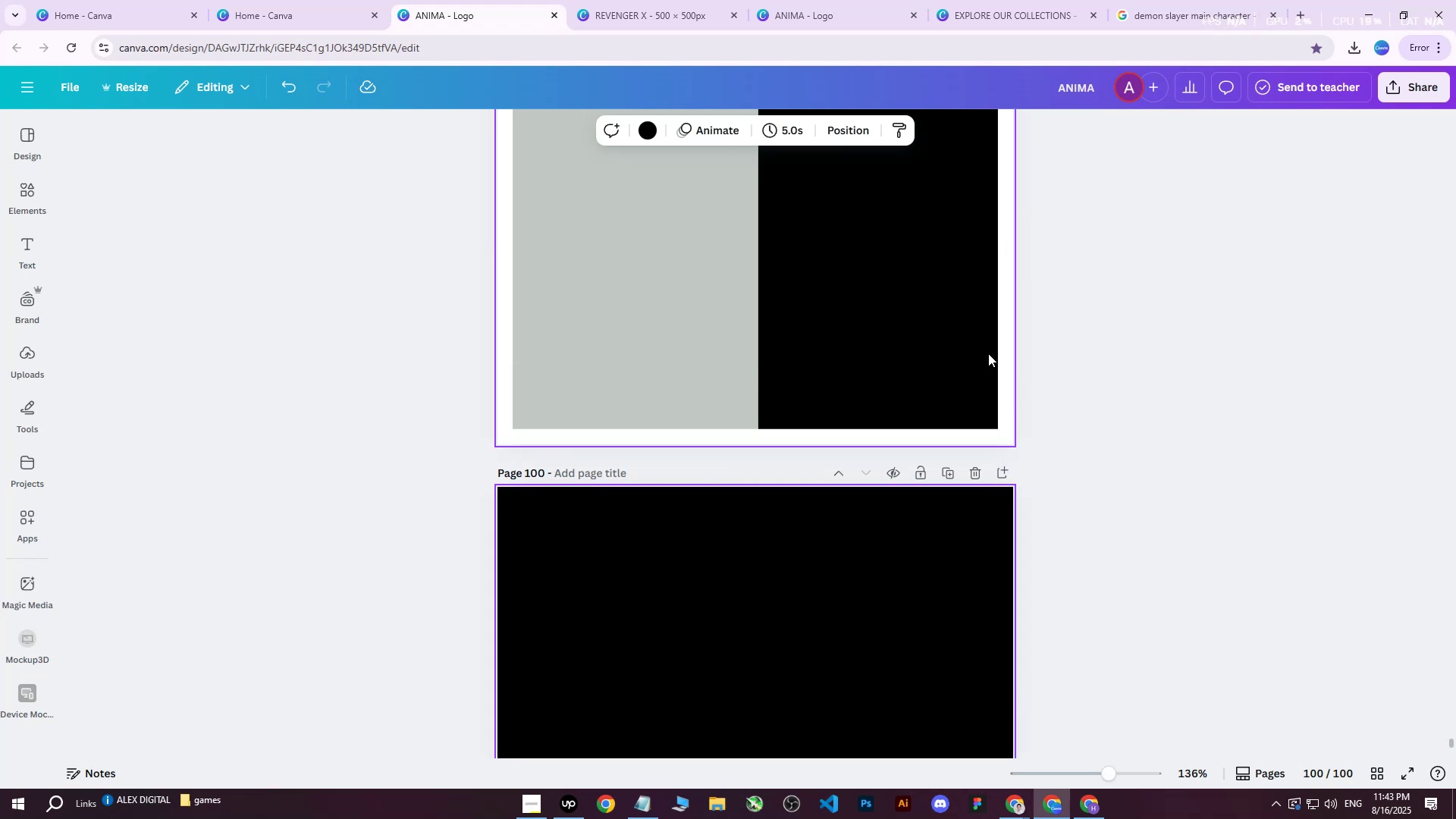 
key(Control+V)
 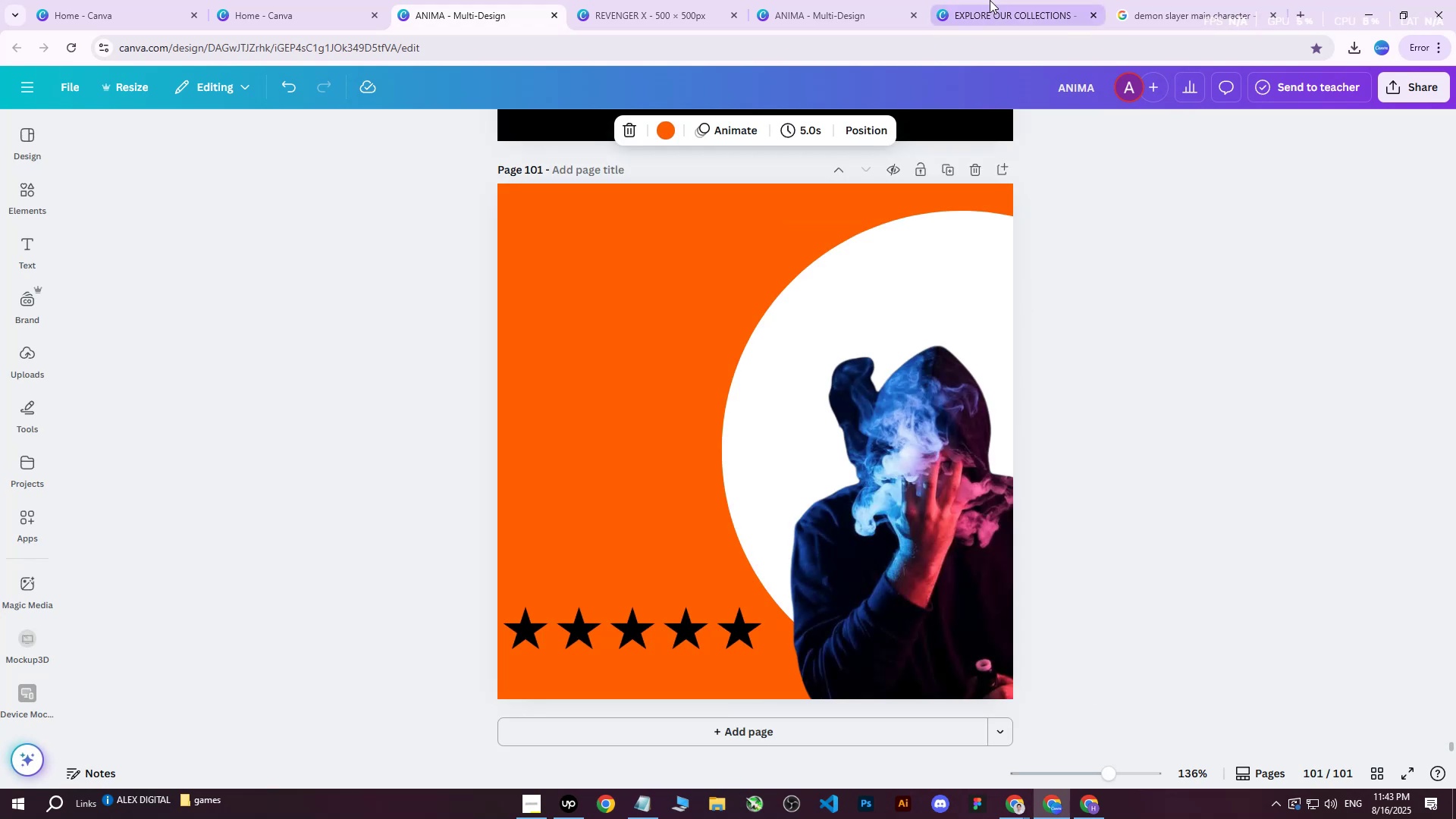 
left_click([817, 0])
 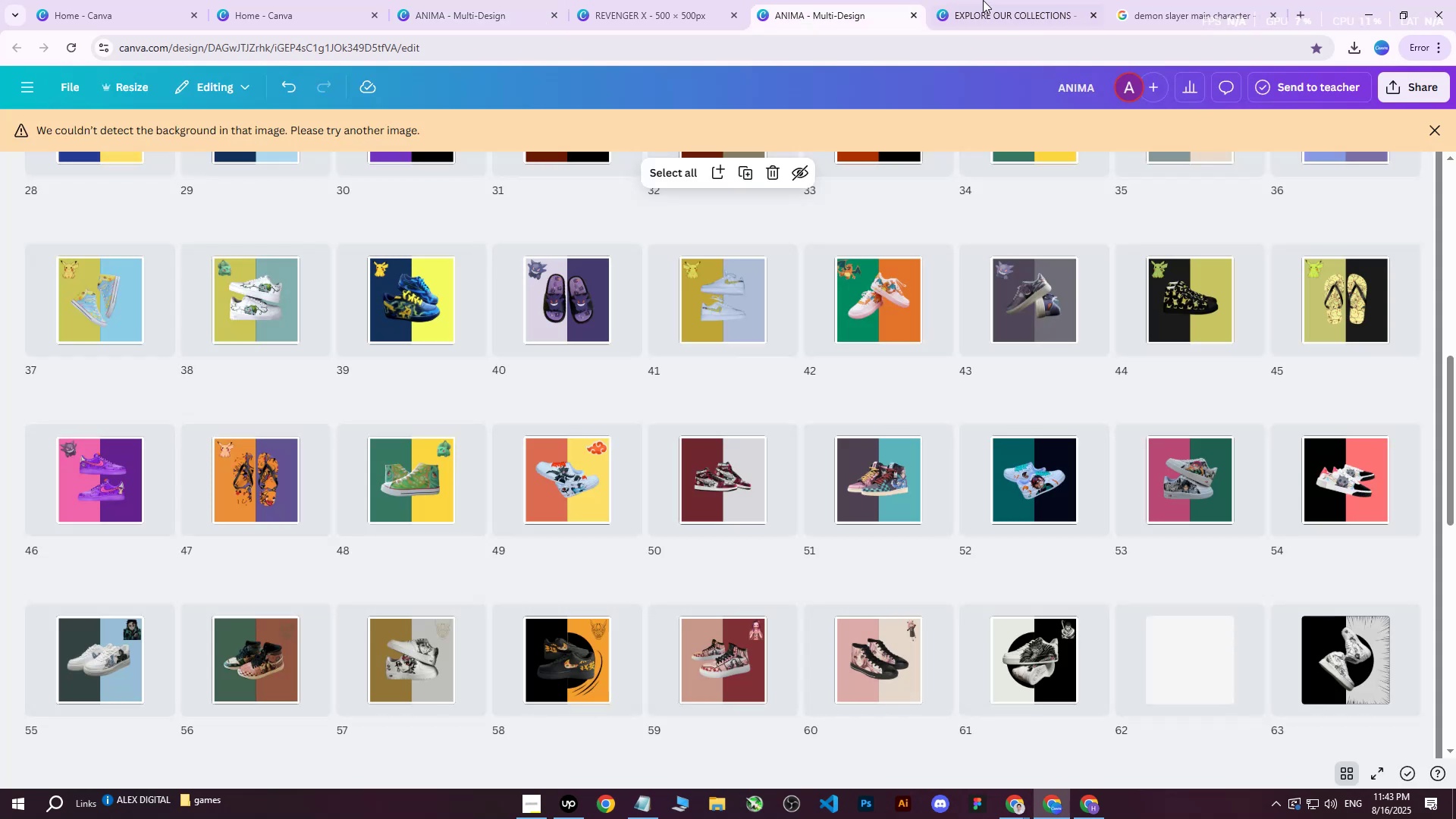 
left_click([984, 0])
 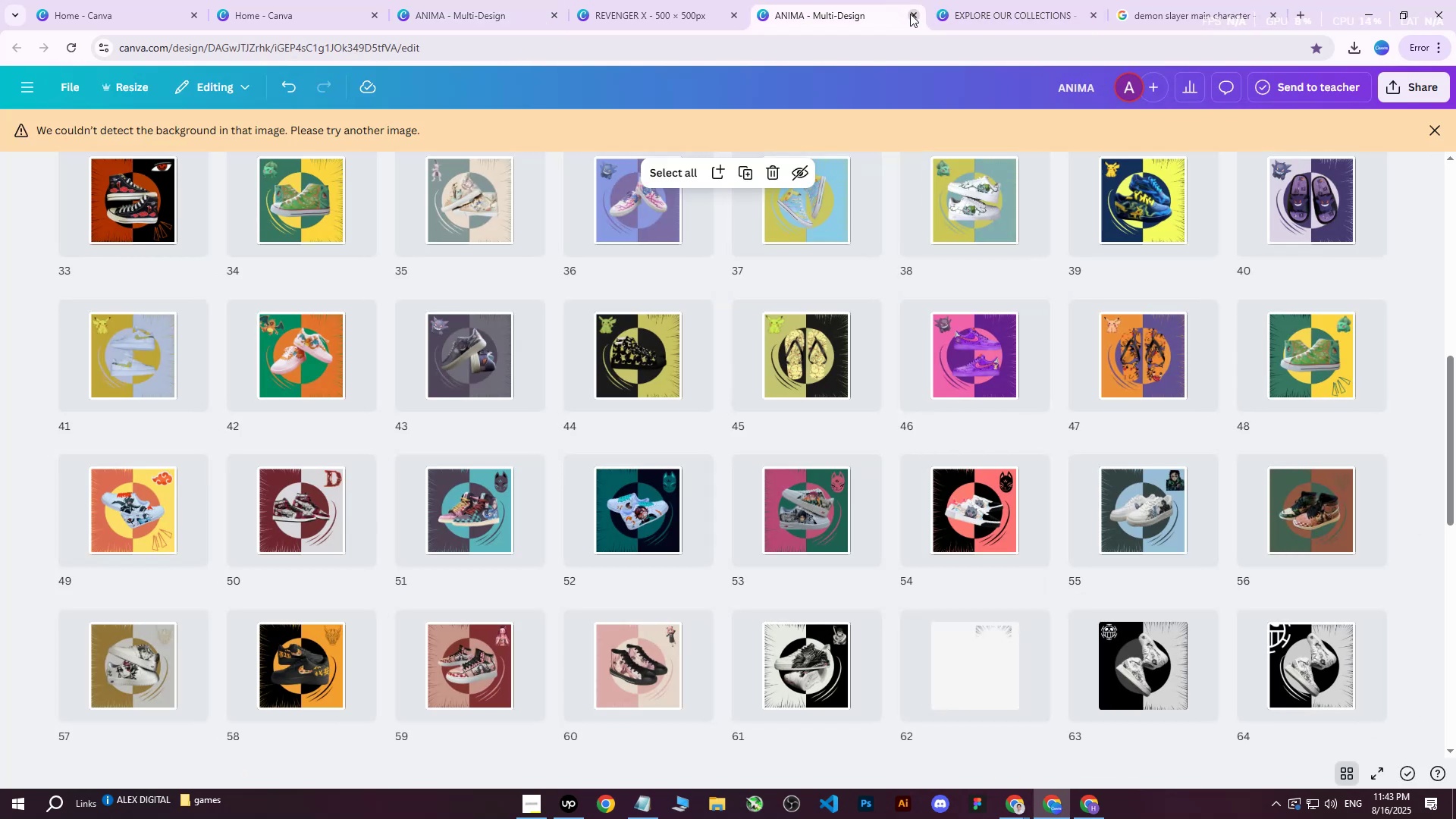 
left_click([910, 14])
 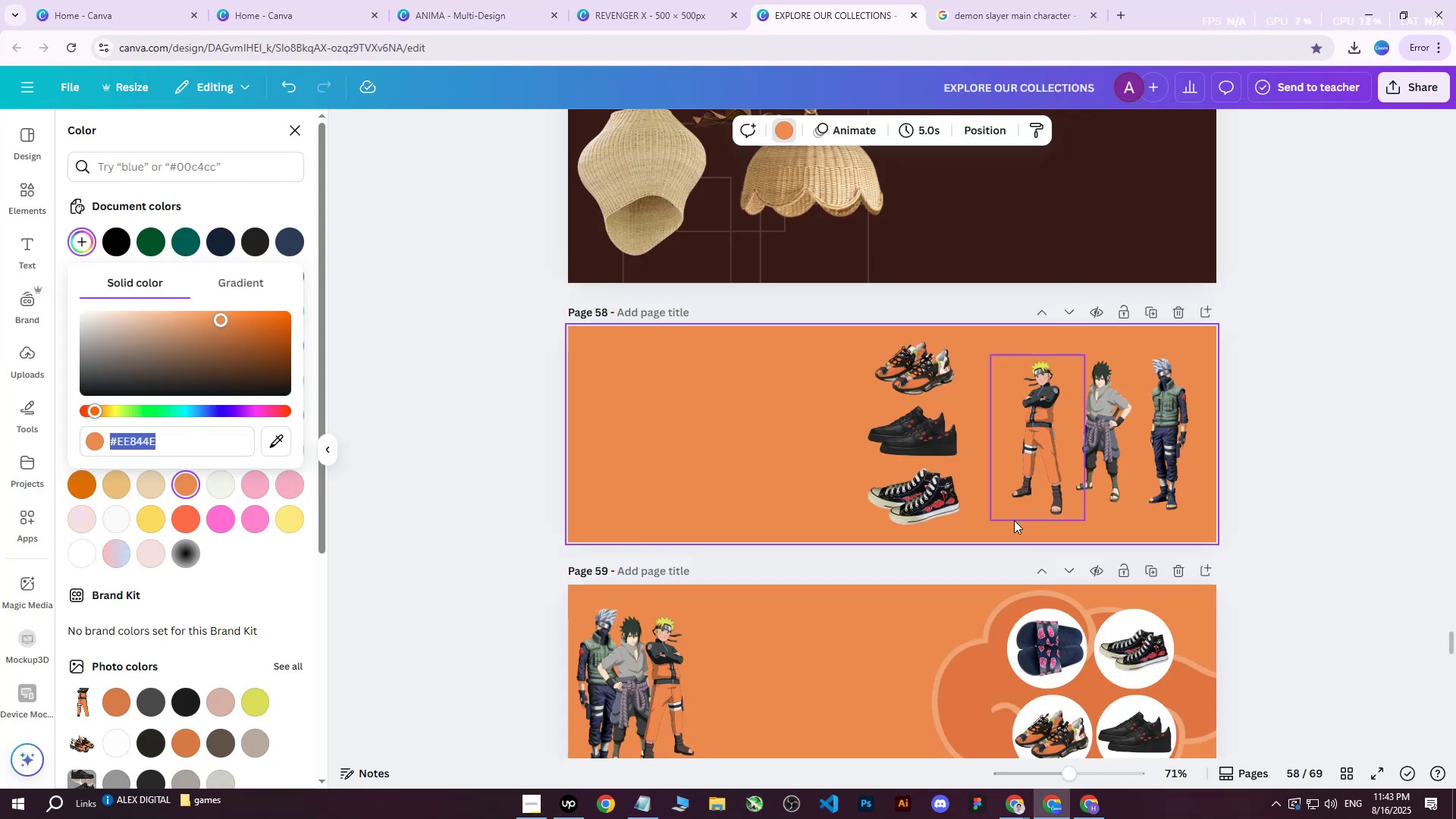 
scroll: coordinate [1023, 529], scroll_direction: down, amount: 2.0
 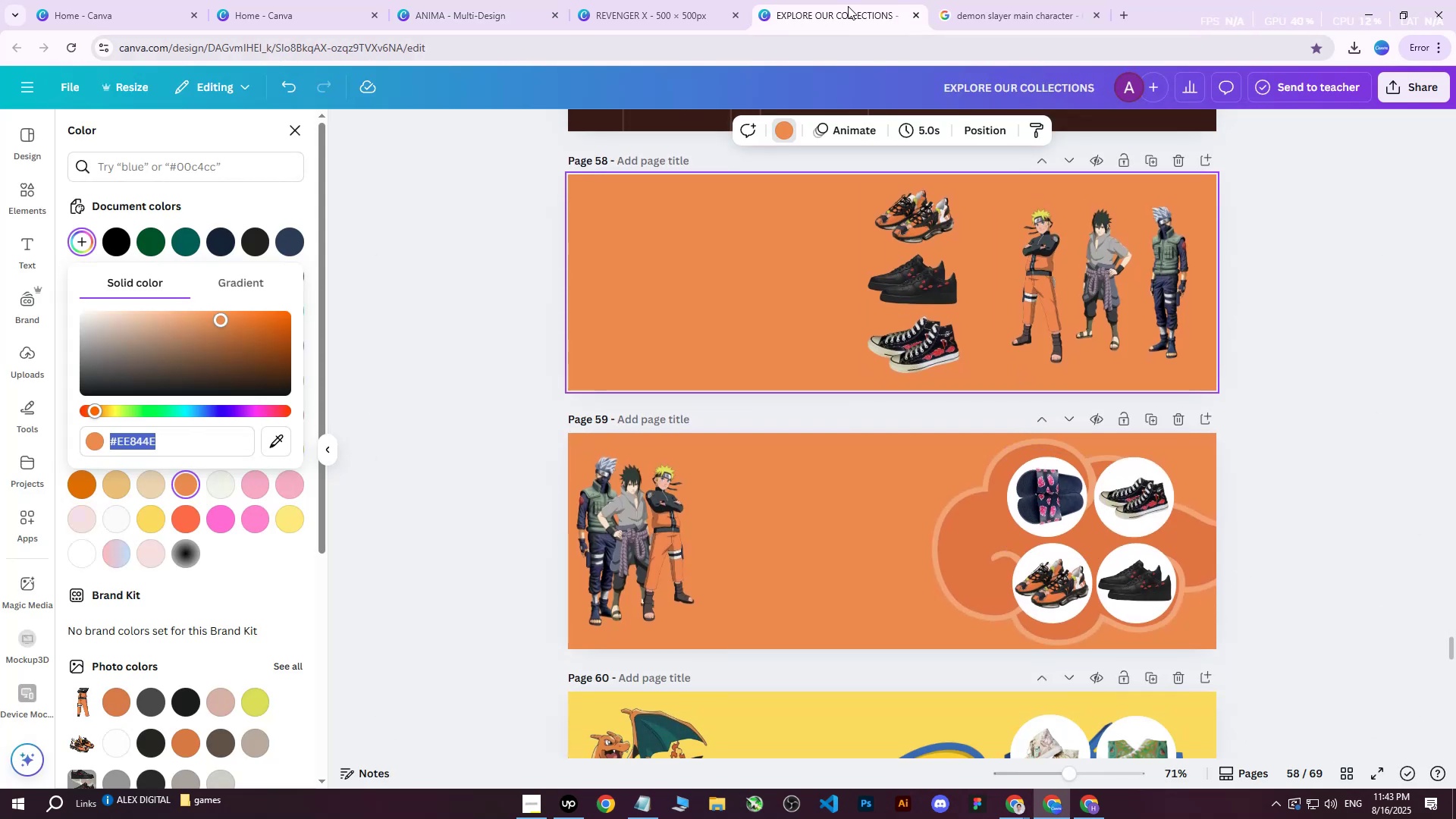 
left_click([667, 0])
 